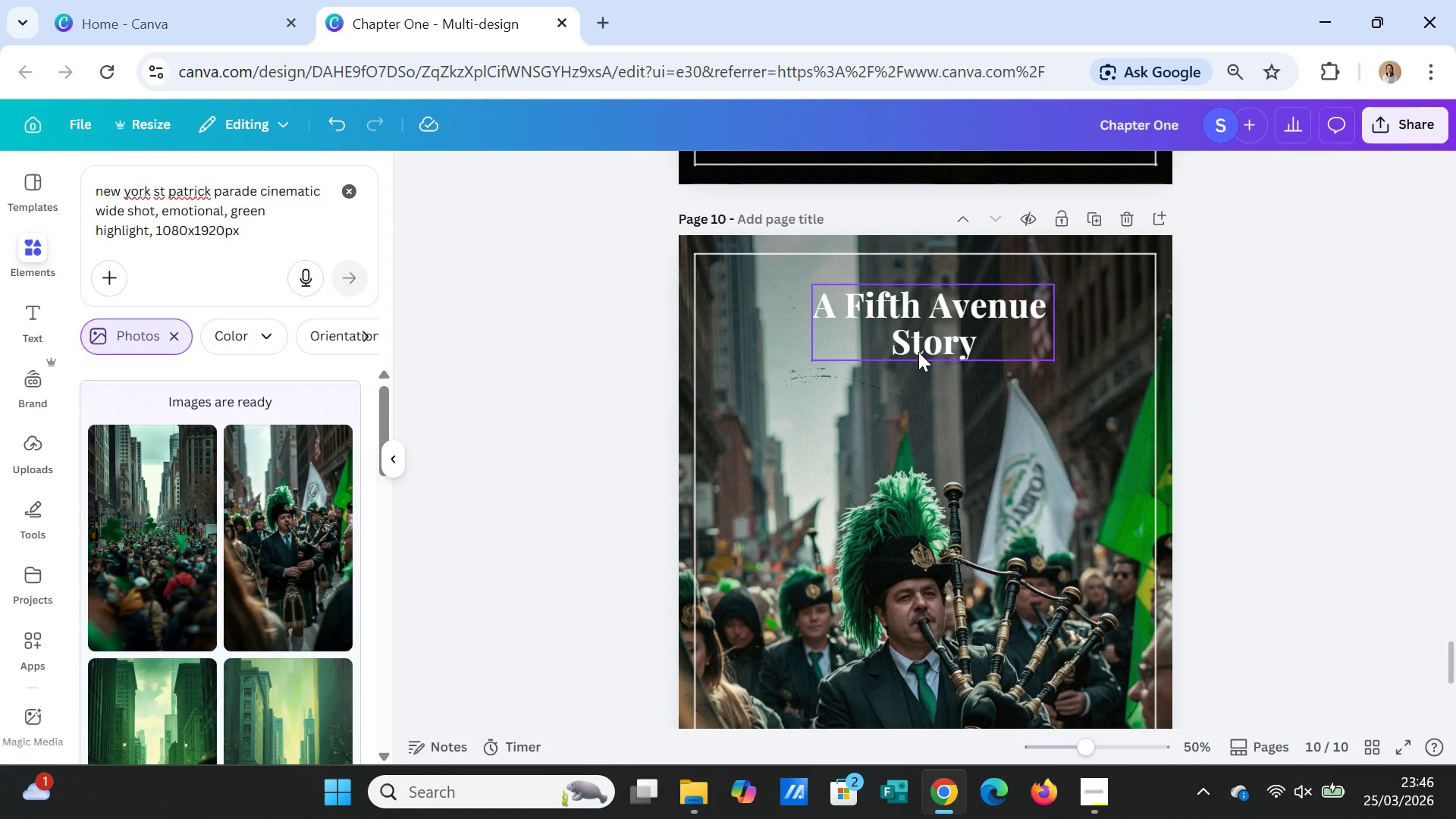 
double_click([918, 352])
 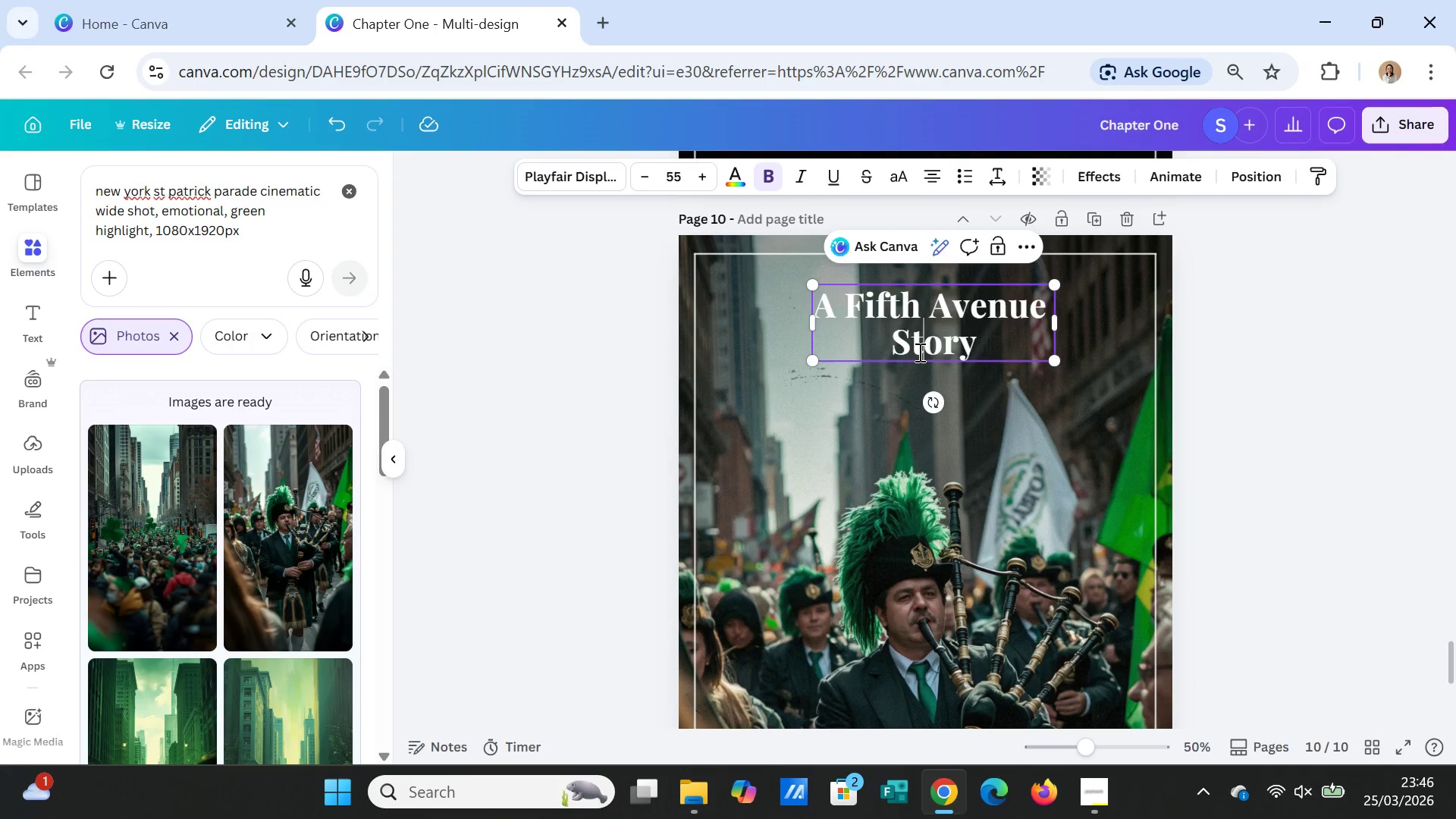 
double_click([918, 352])
 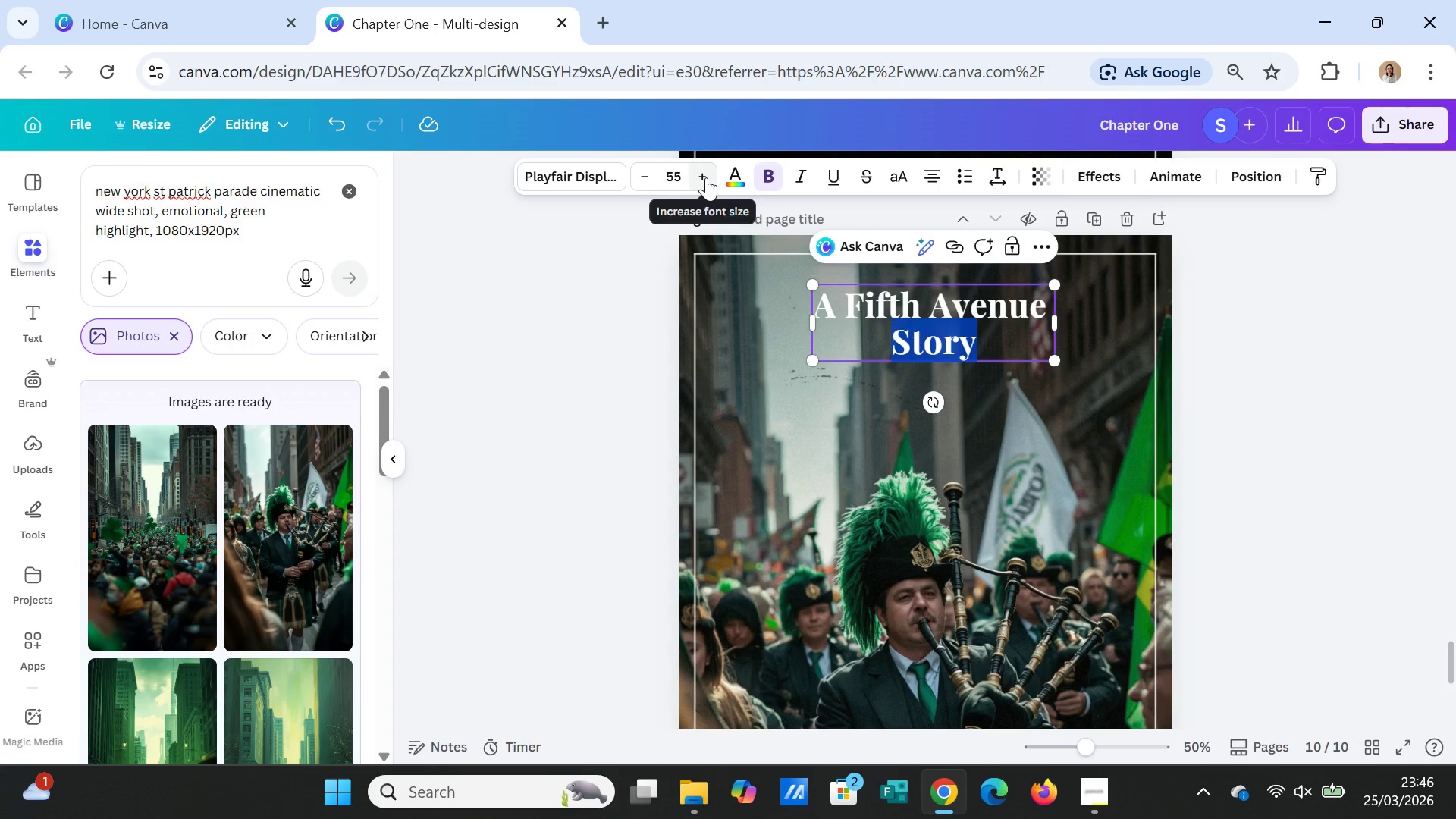 
wait(5.17)
 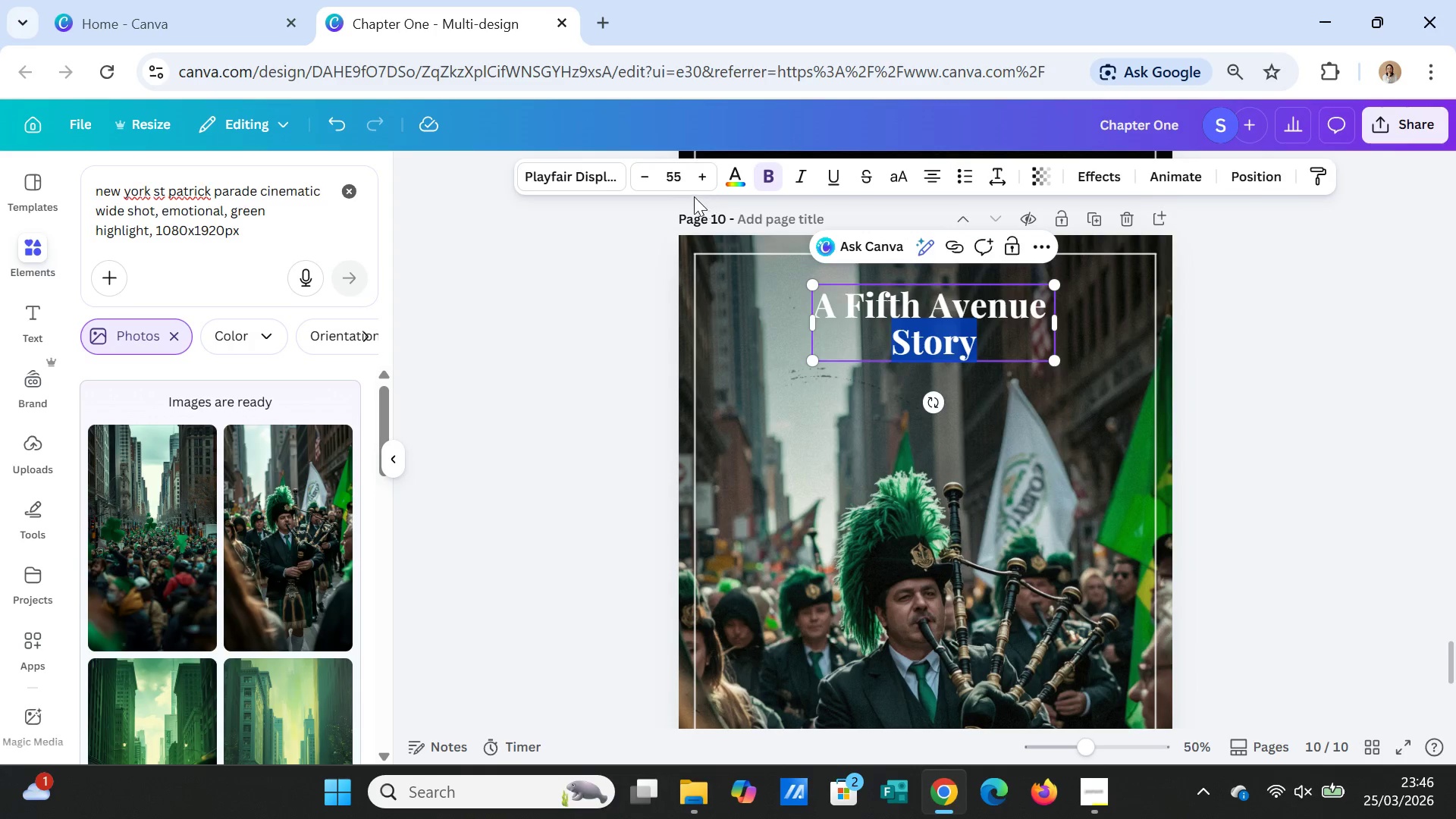 
double_click([707, 179])
 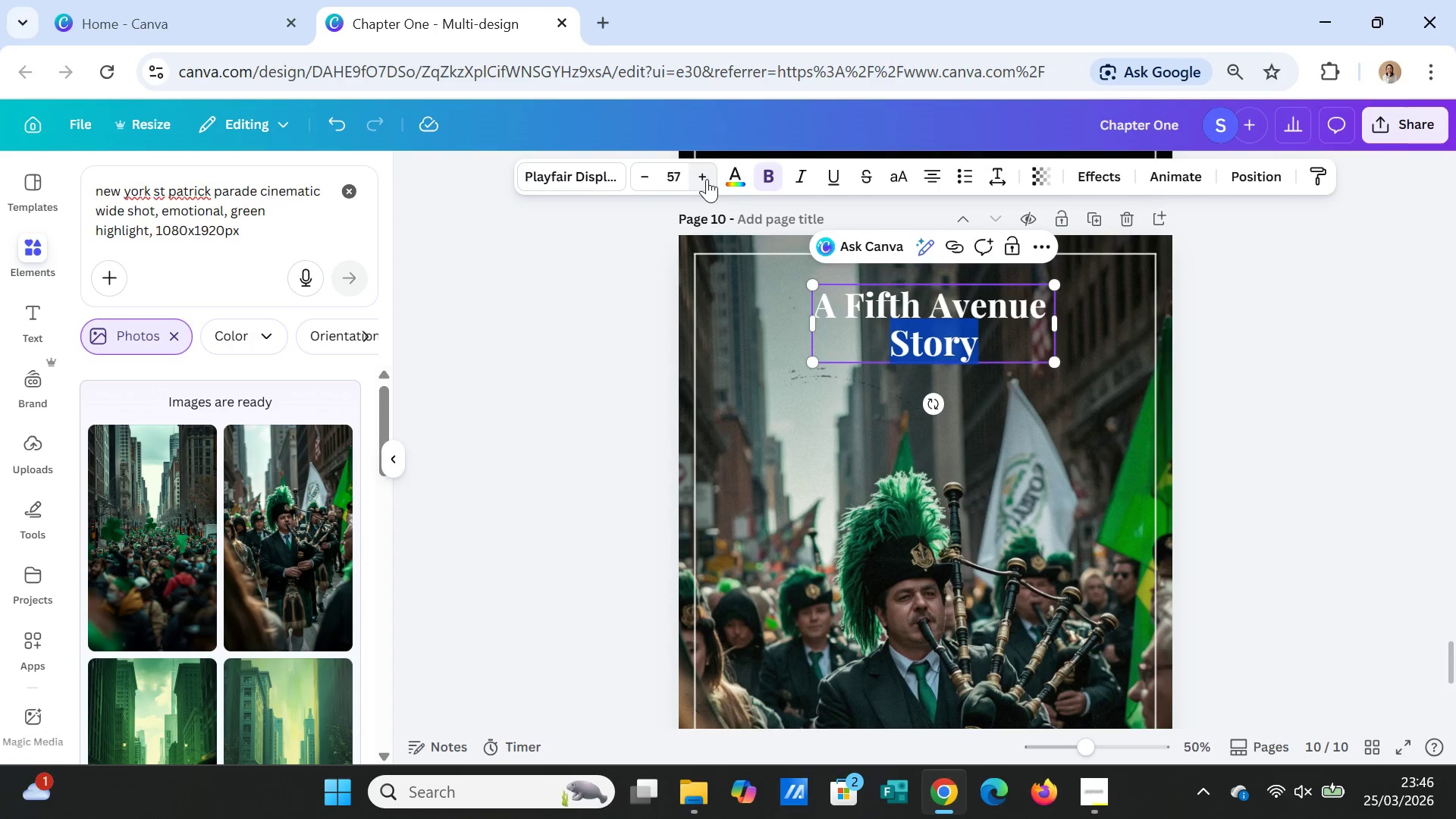 
triple_click([707, 179])
 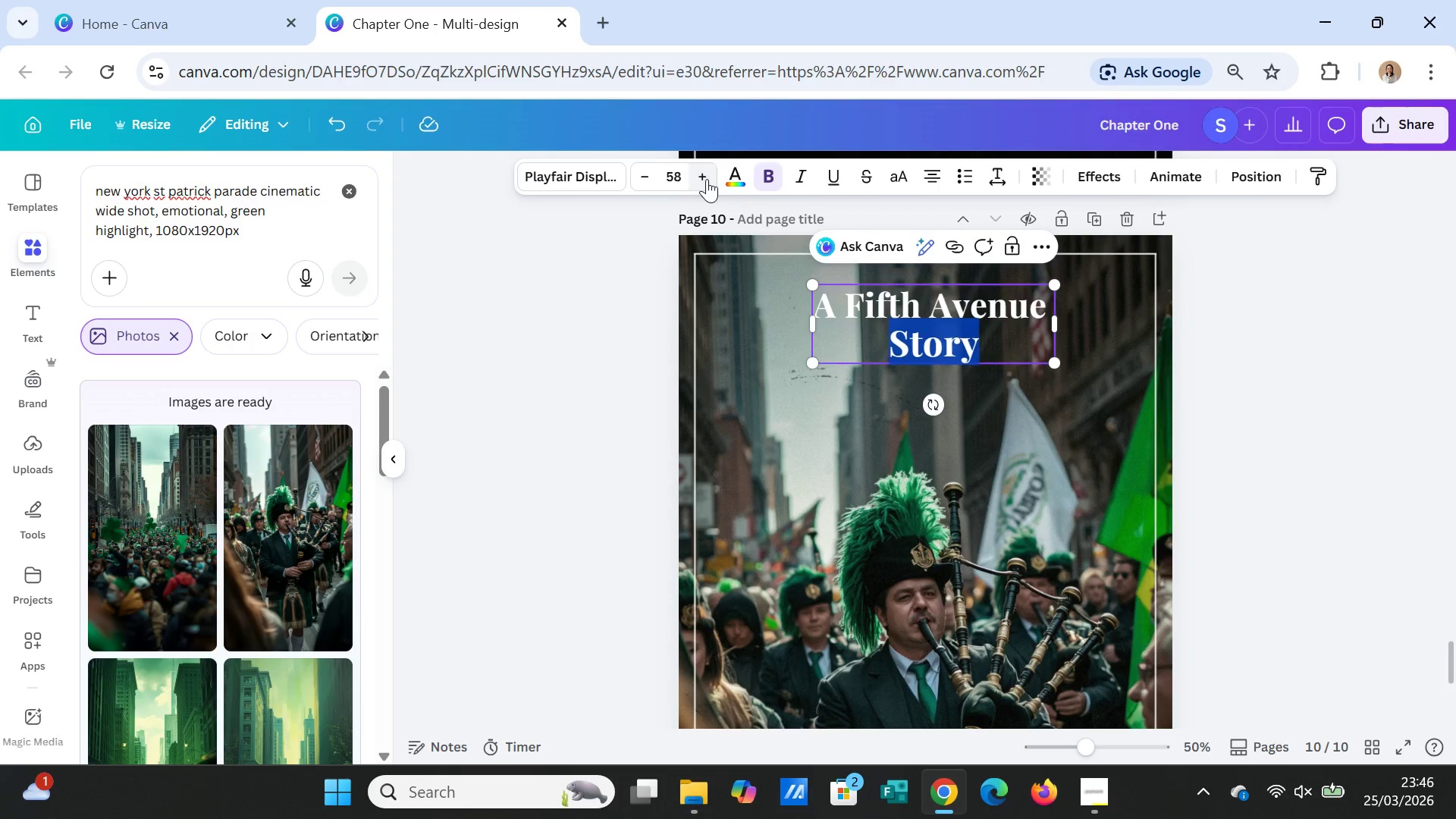 
triple_click([707, 179])
 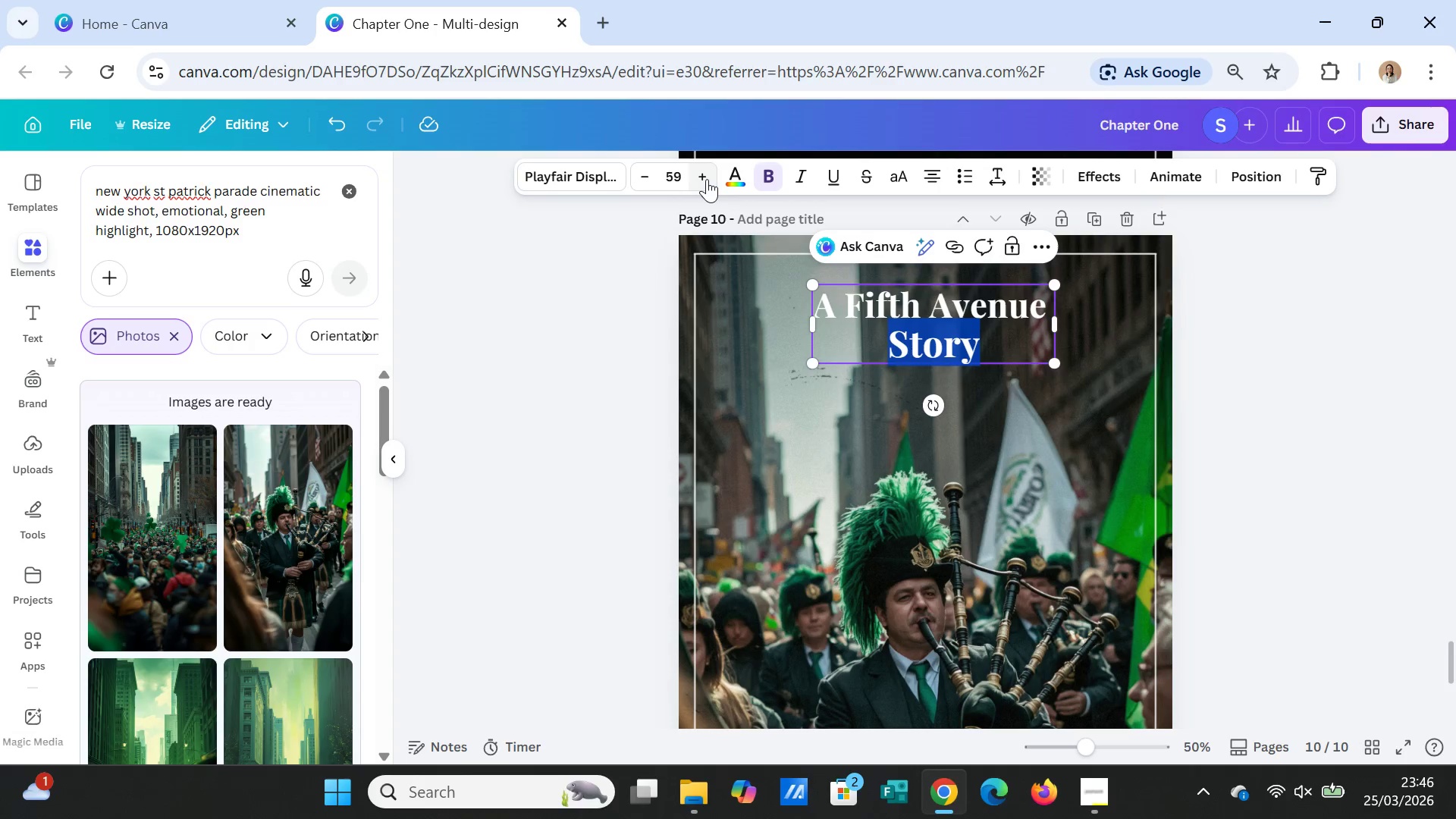 
triple_click([707, 179])
 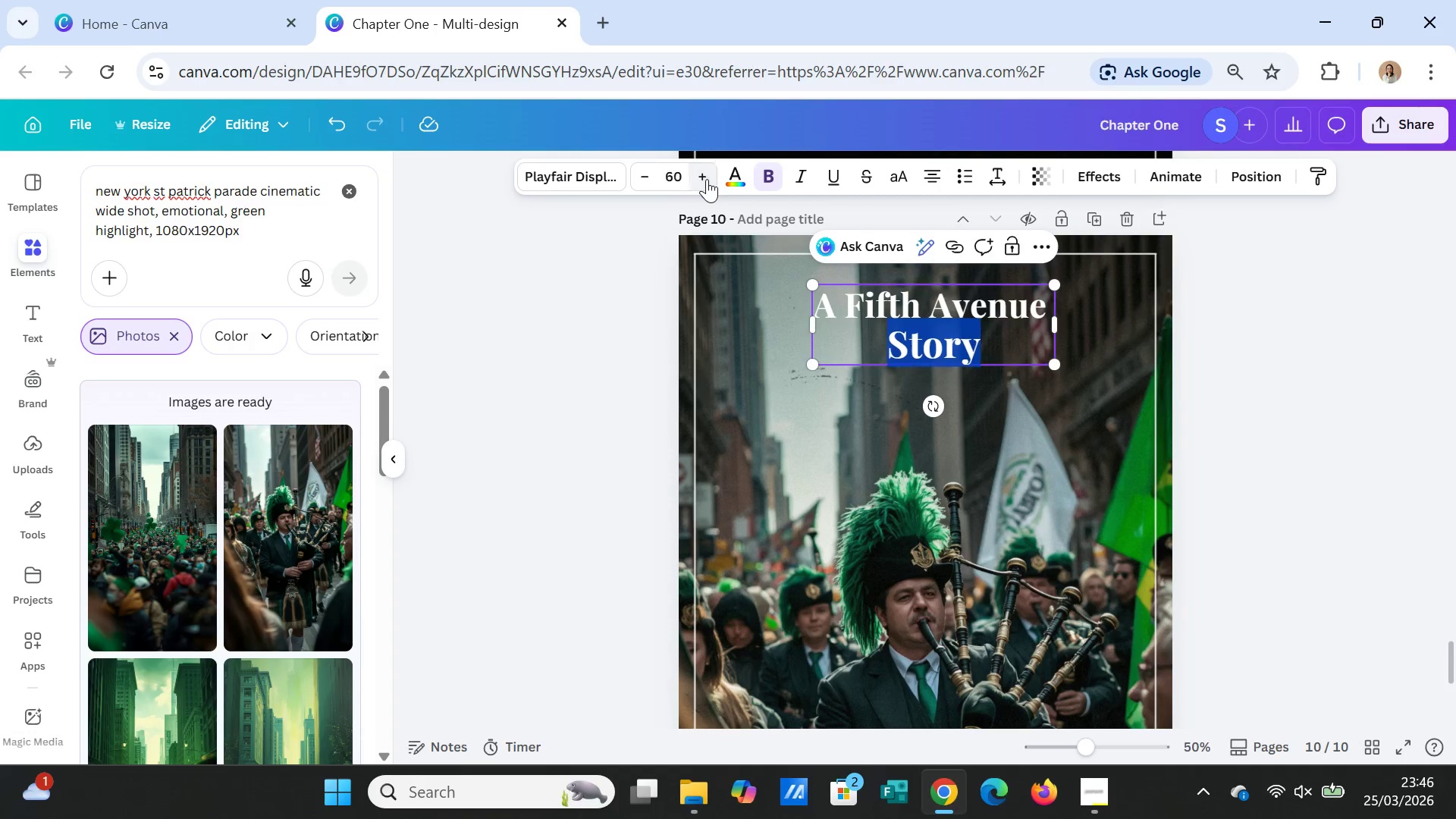 
triple_click([707, 179])
 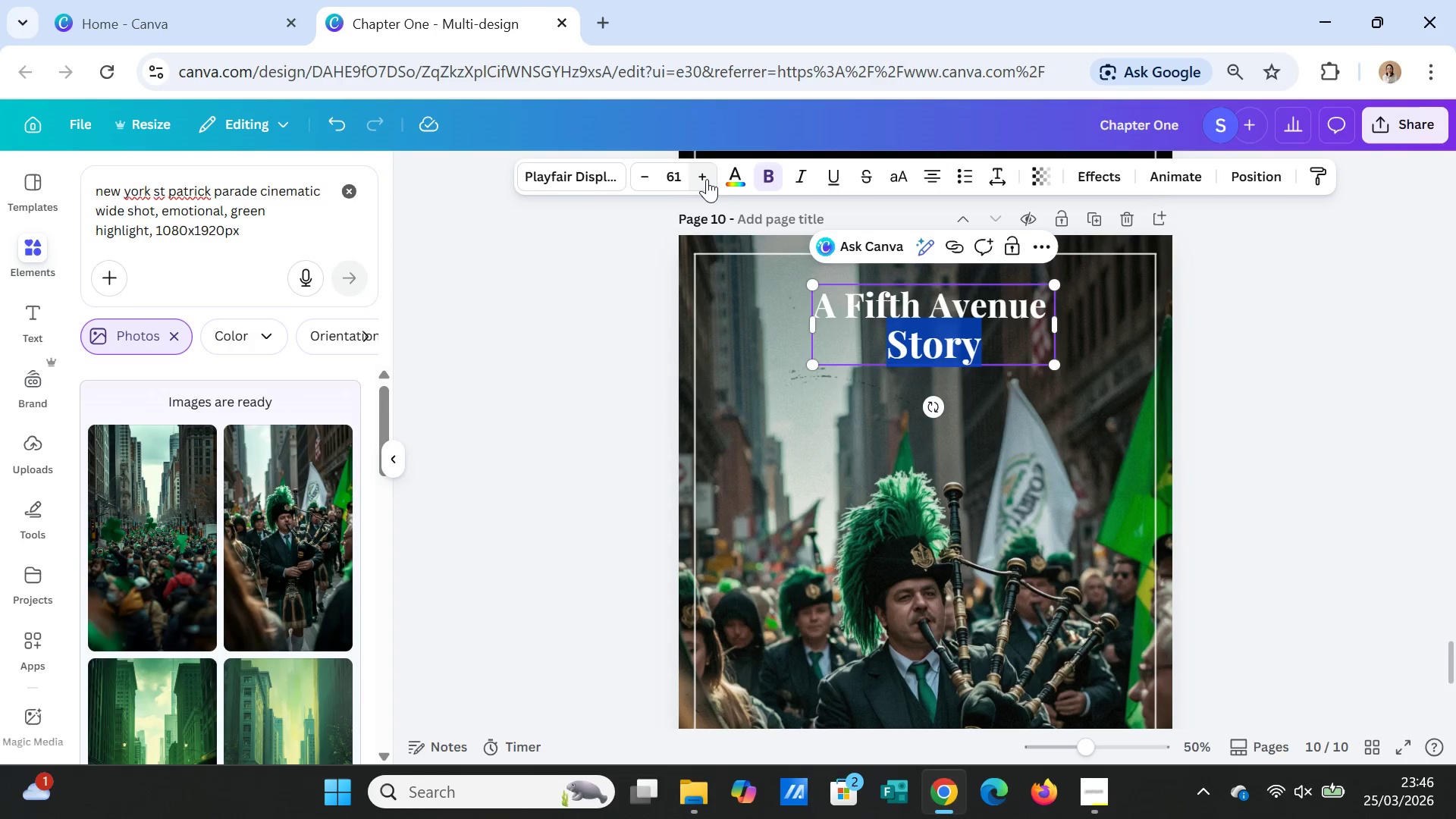 
triple_click([707, 179])
 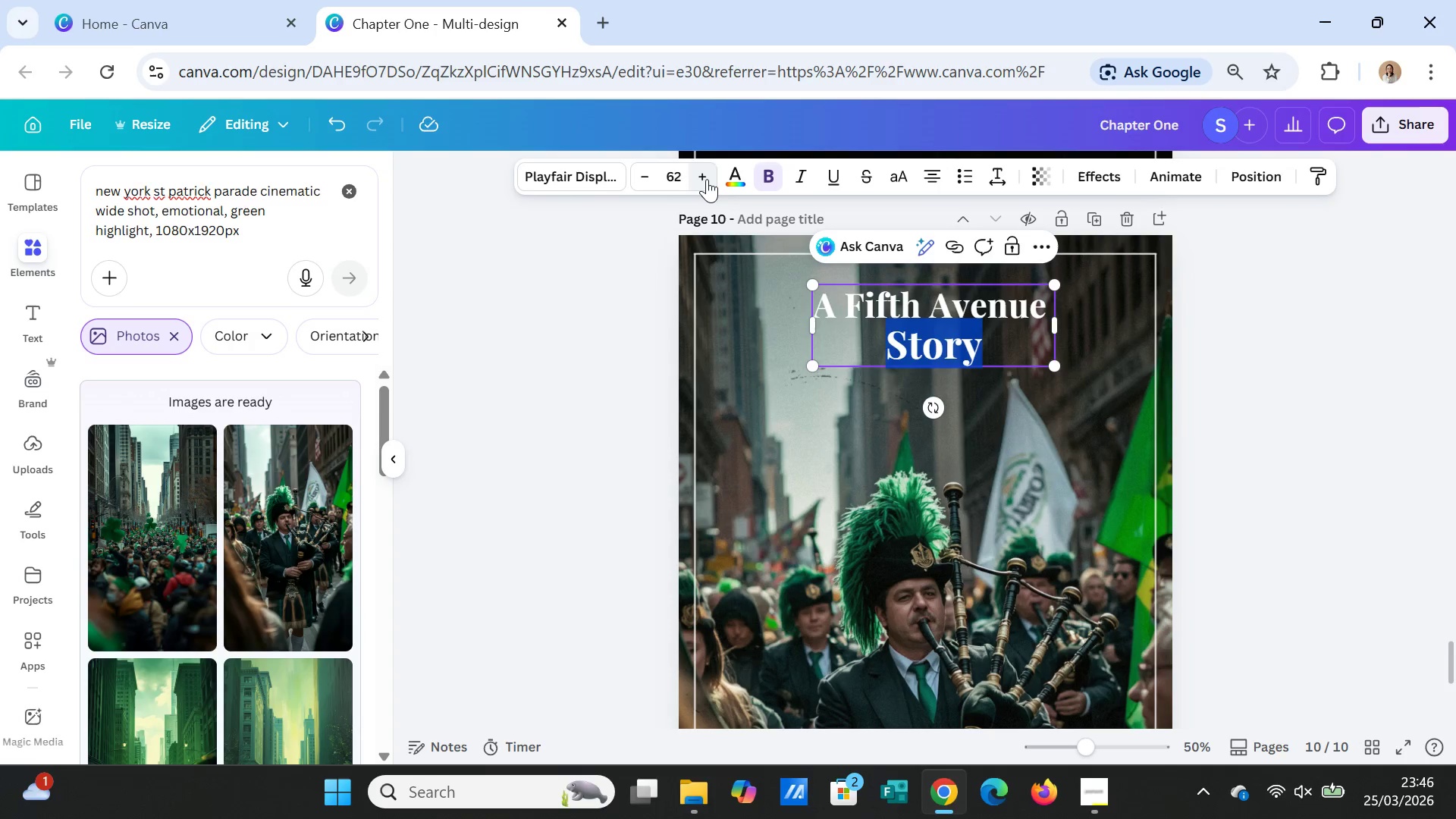 
triple_click([707, 179])
 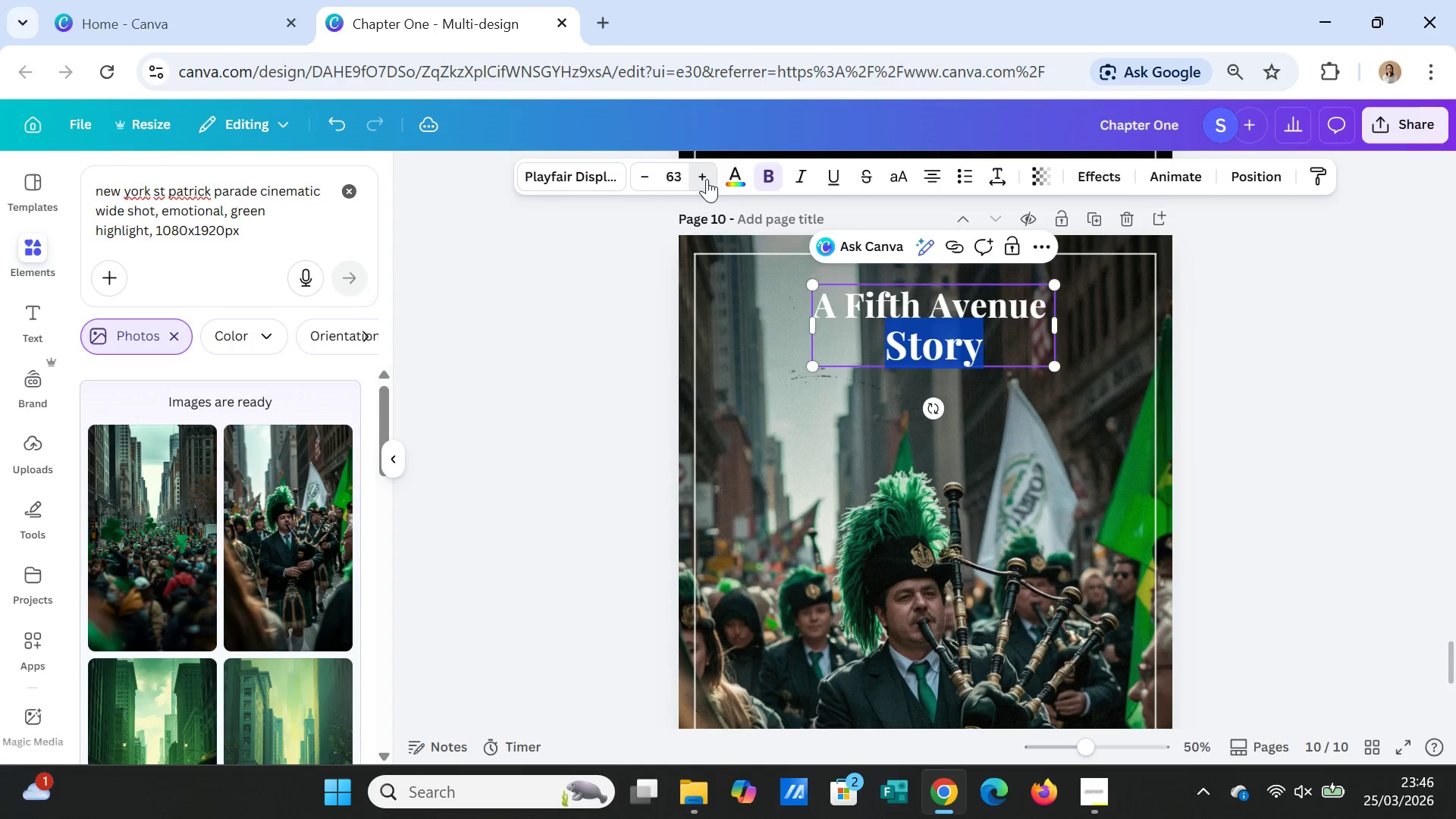 
triple_click([707, 179])
 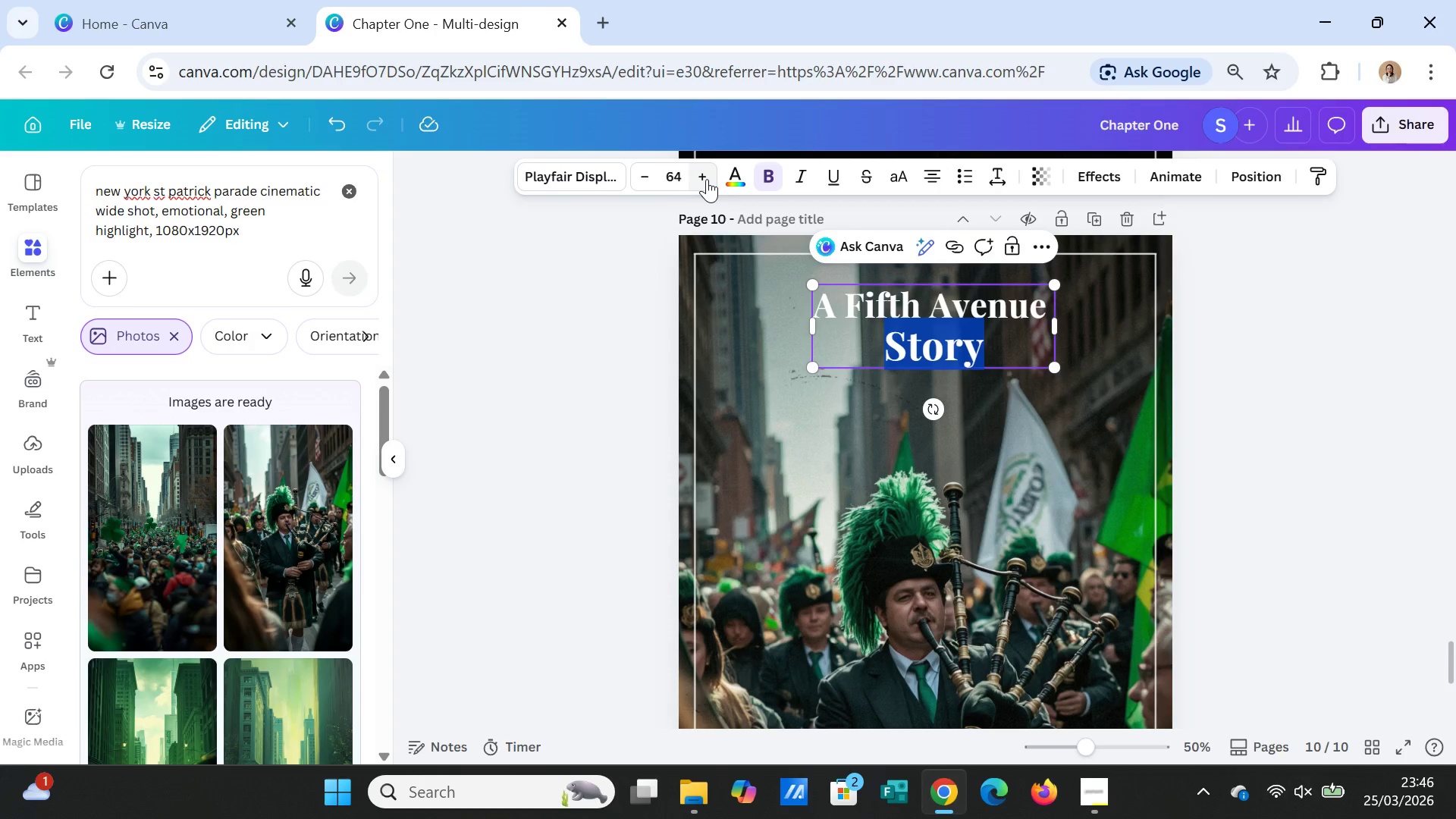 
left_click([707, 179])
 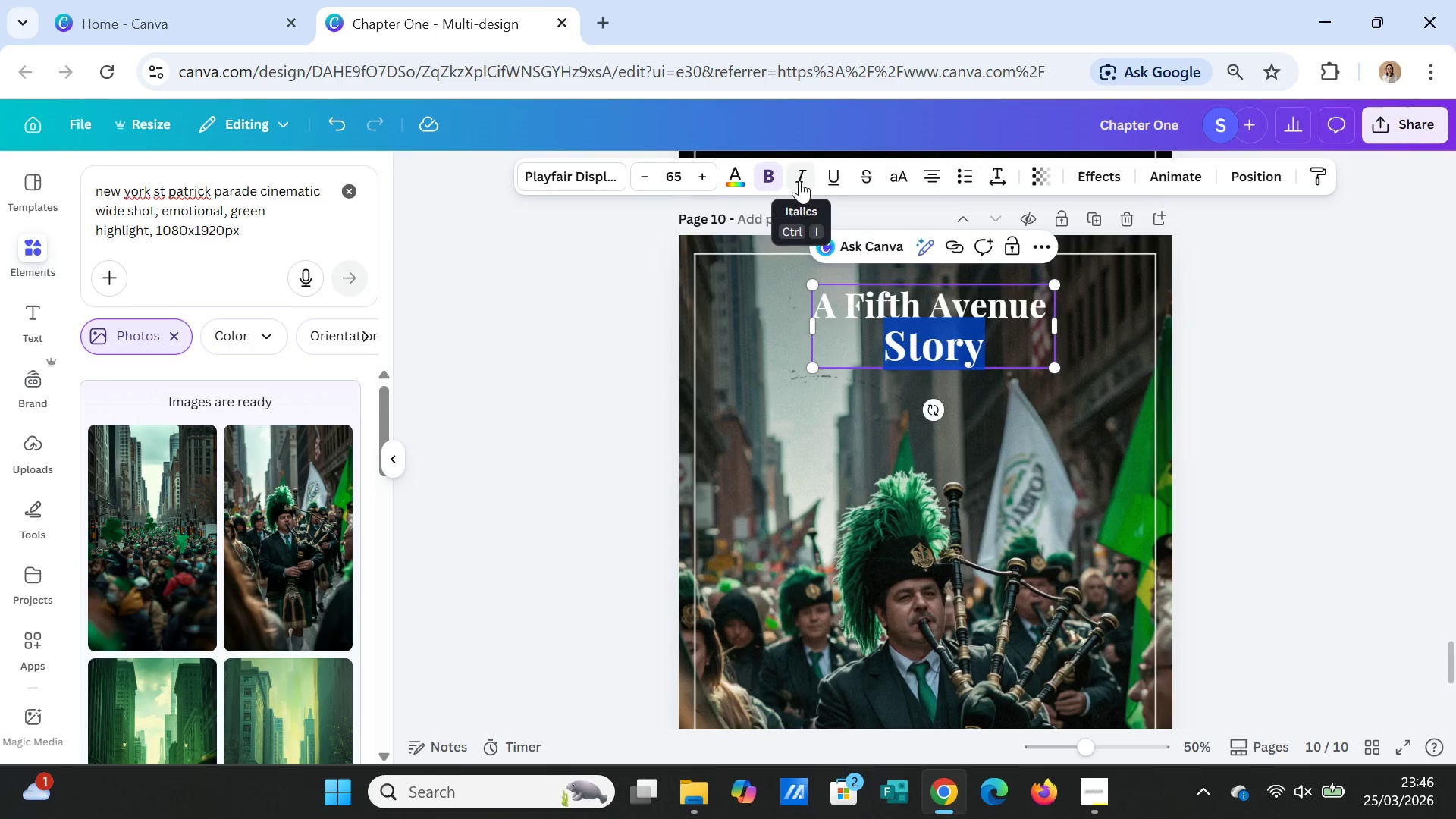 
left_click([799, 178])
 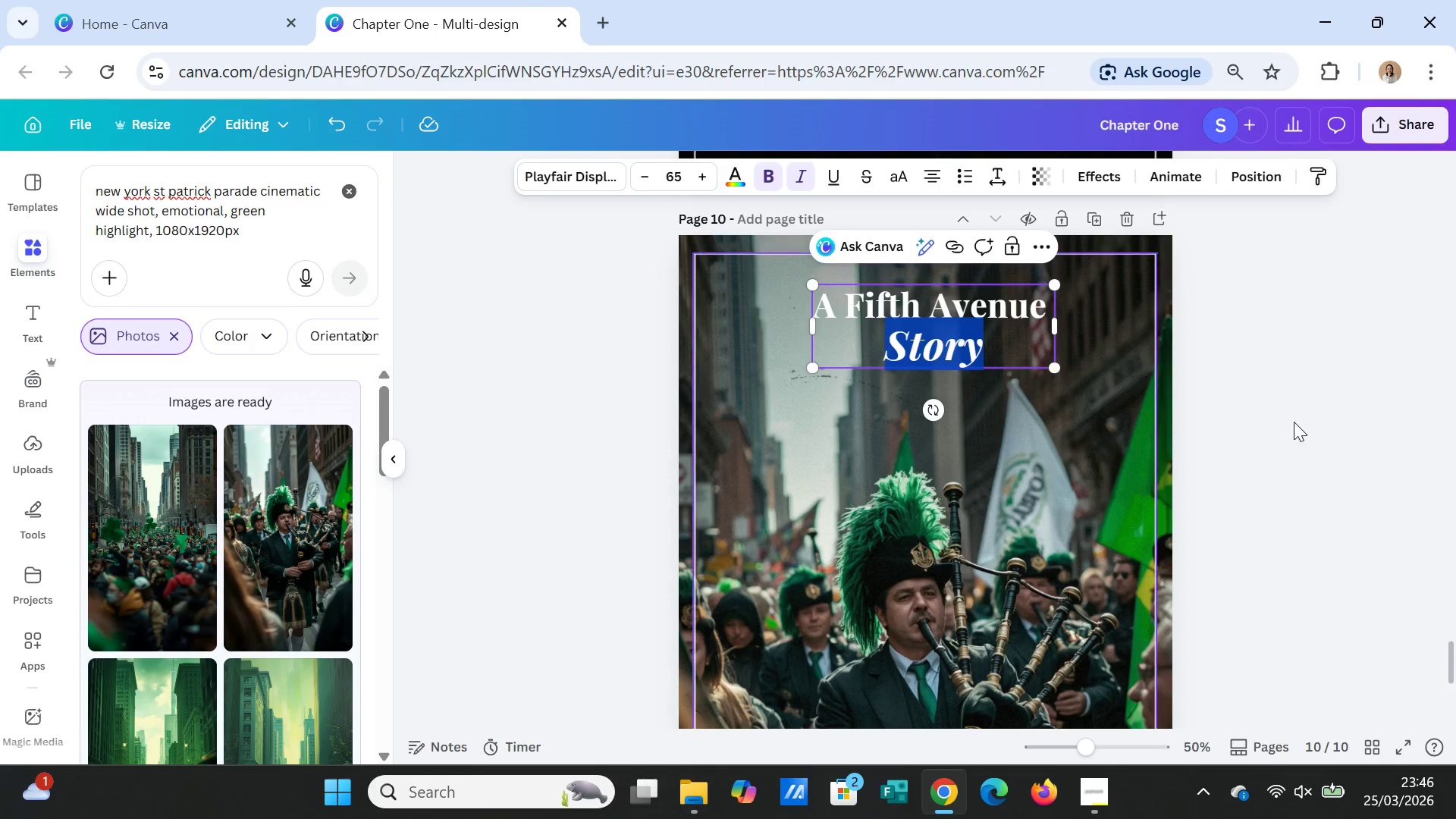 
left_click([1355, 475])
 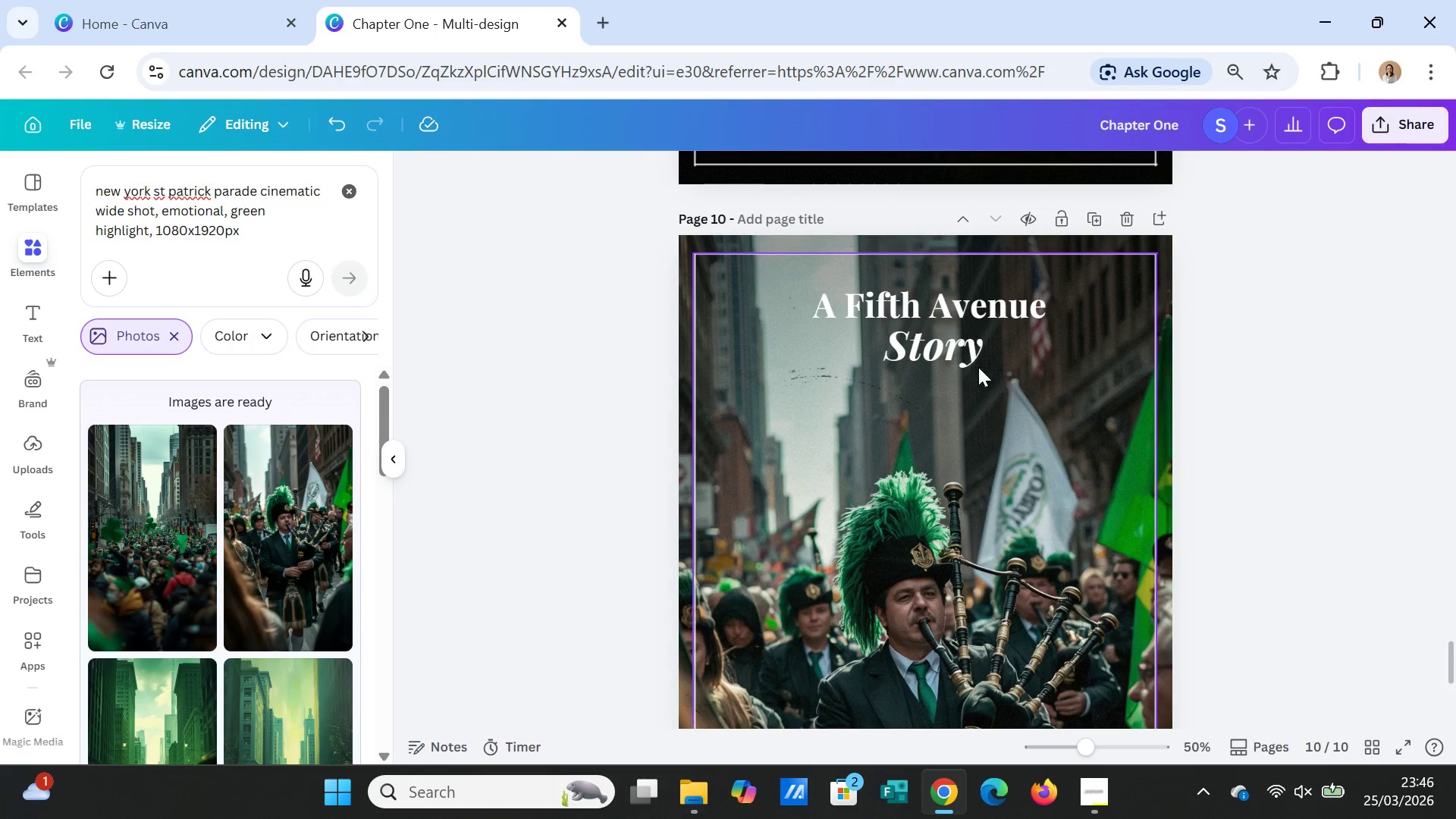 
left_click_drag(start_coordinate=[959, 347], to_coordinate=[962, 373])
 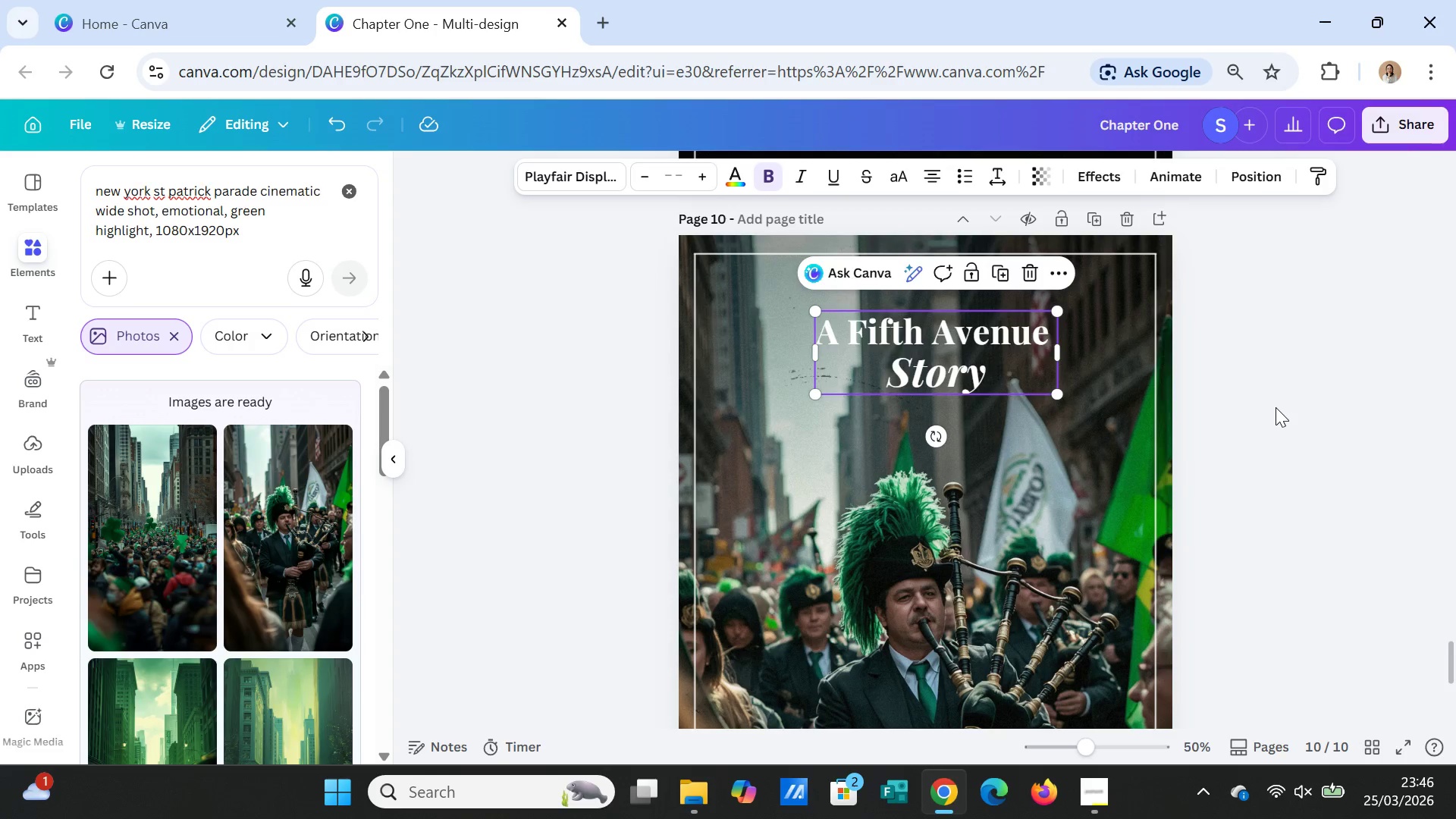 
left_click([1276, 407])
 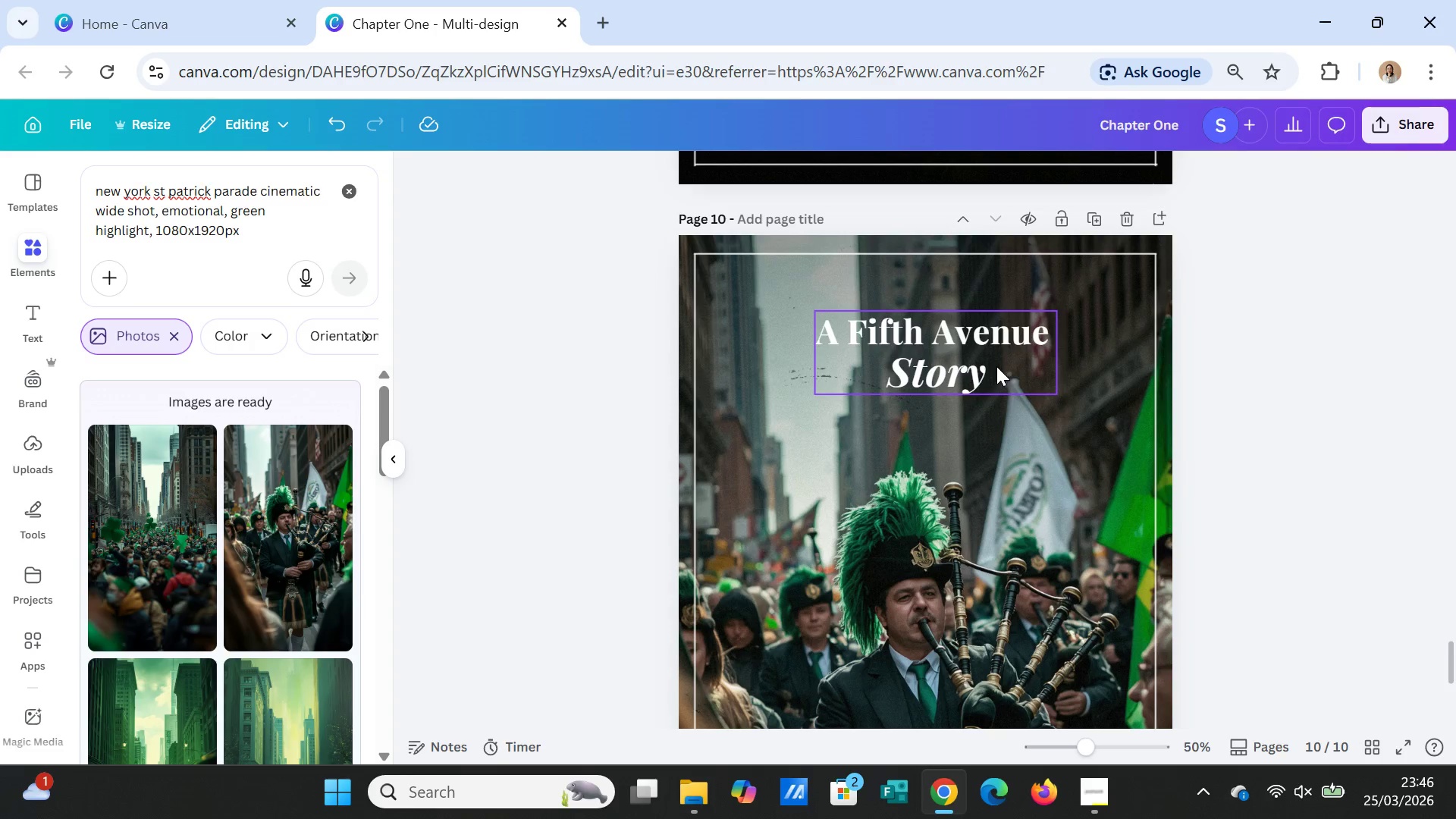 
left_click([996, 366])
 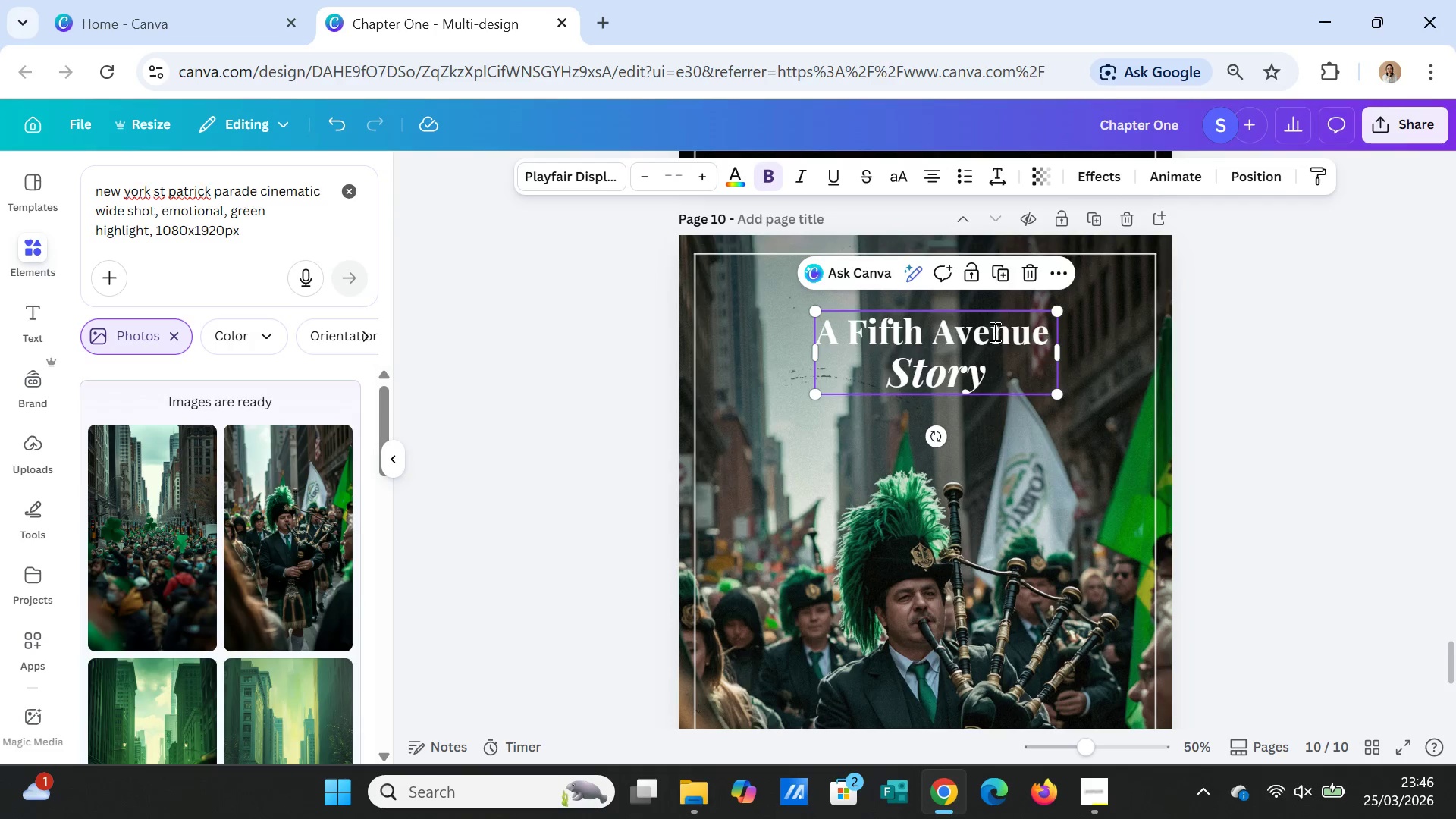 
double_click([993, 331])
 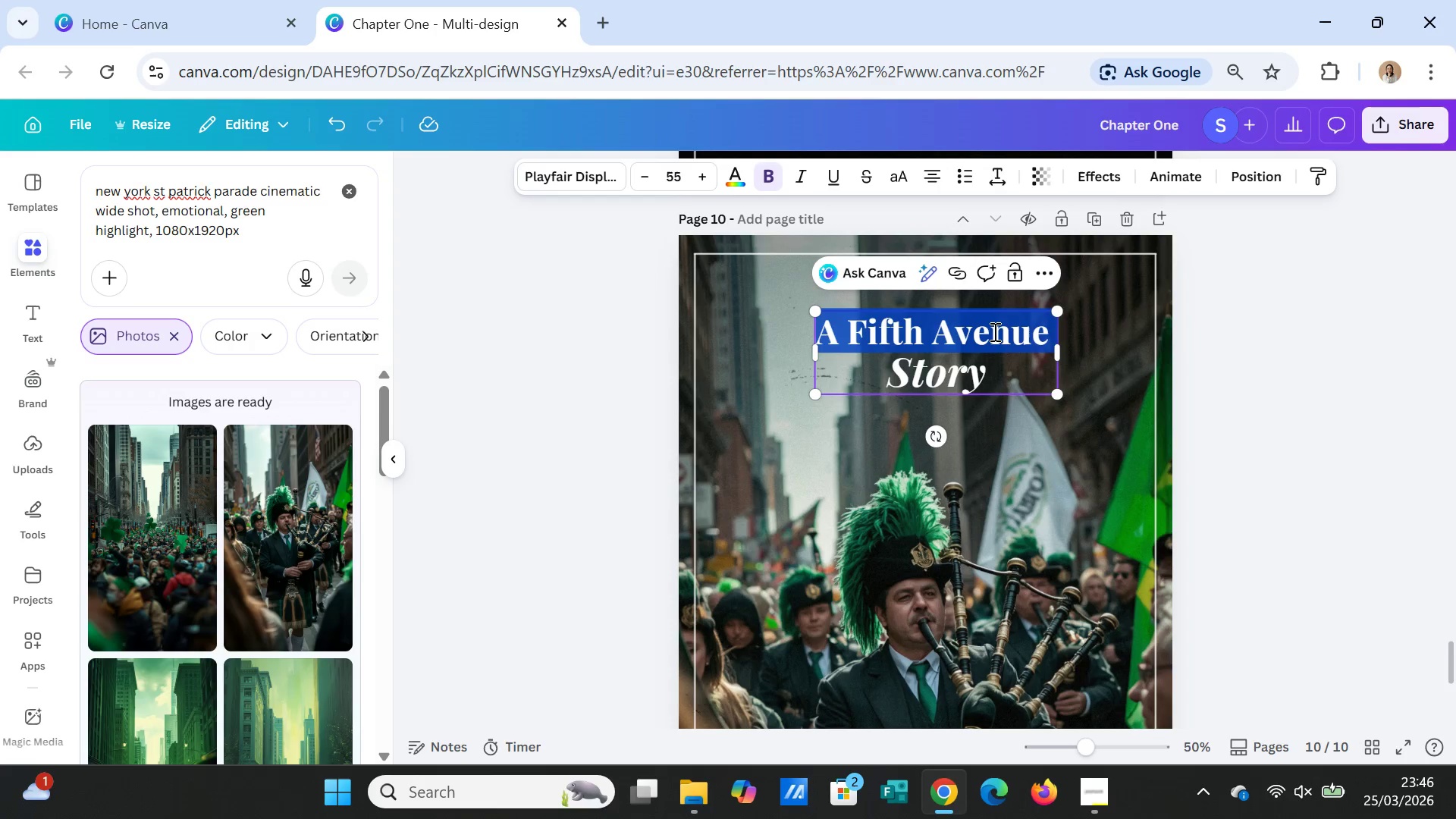 
triple_click([993, 331])
 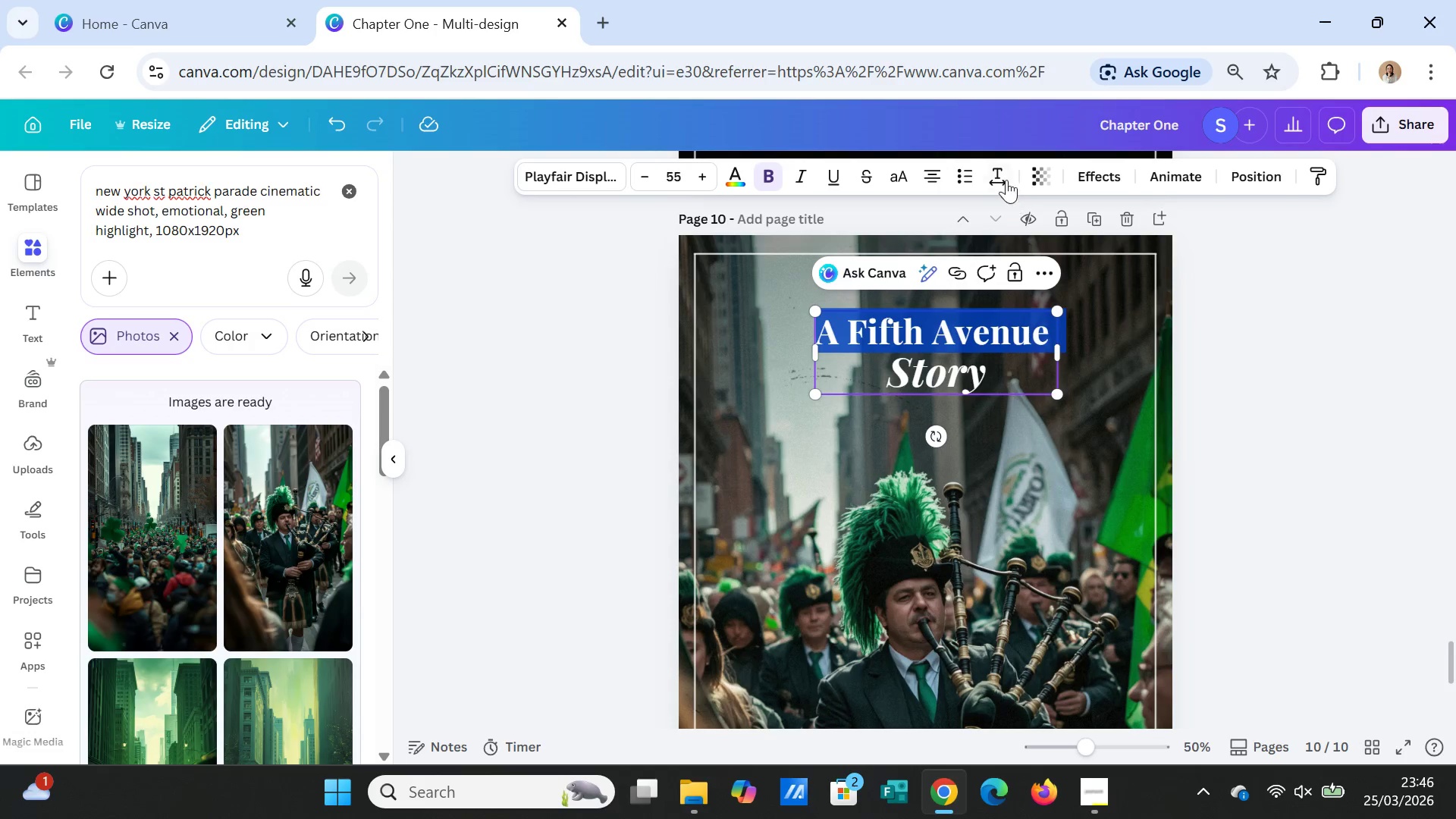 
left_click([999, 169])
 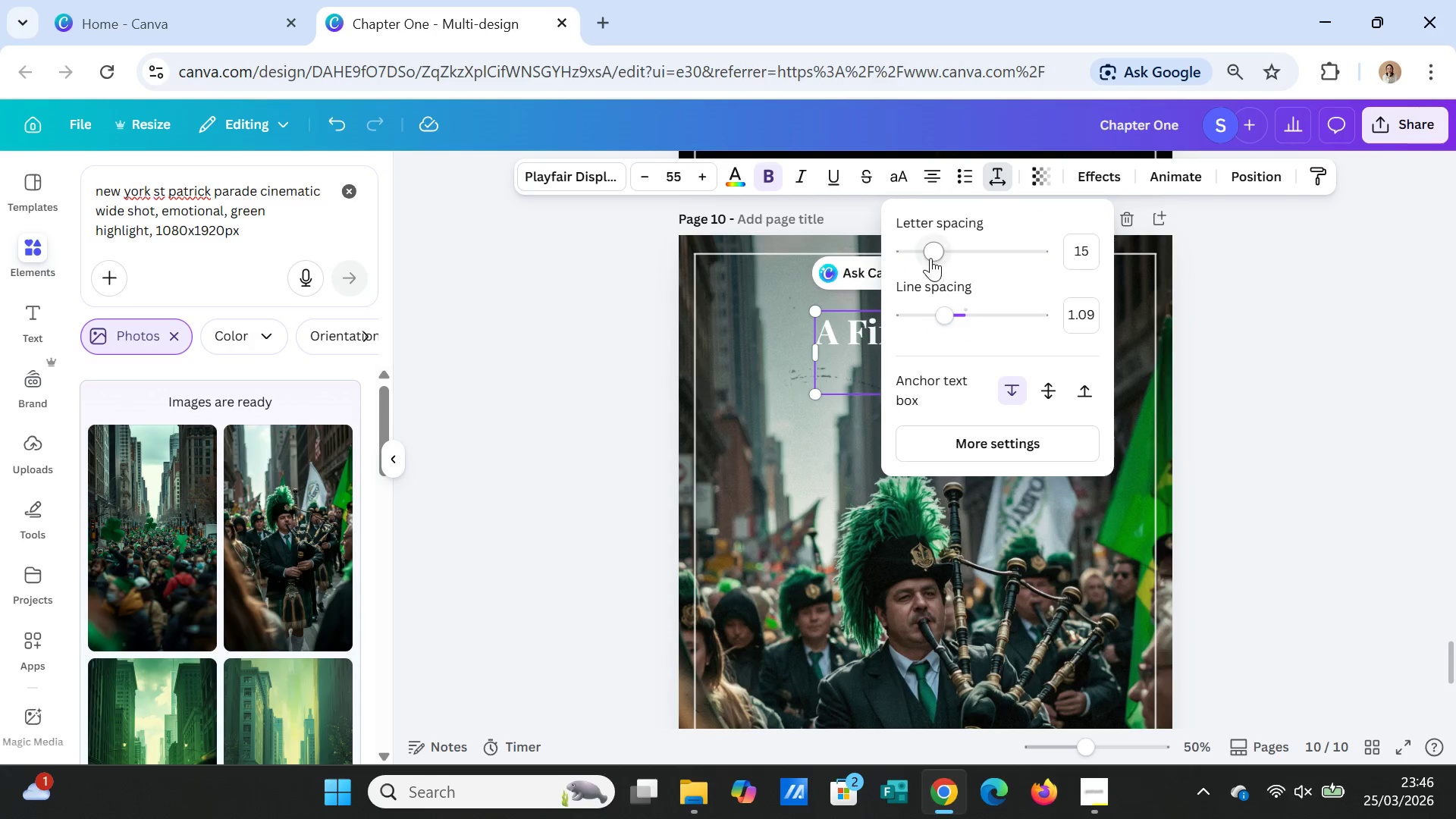 
left_click_drag(start_coordinate=[930, 258], to_coordinate=[935, 256])
 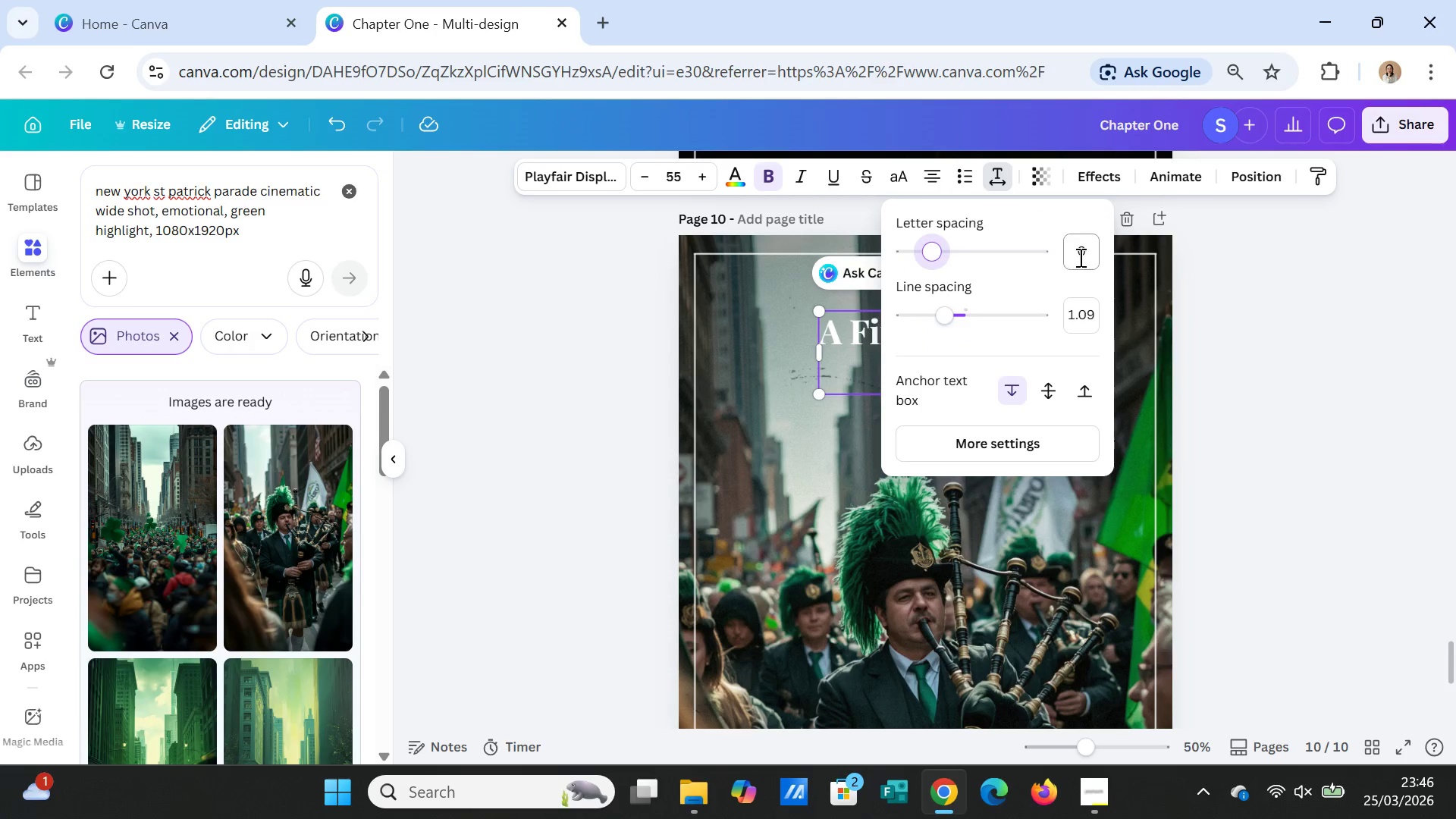 
left_click([1080, 257])
 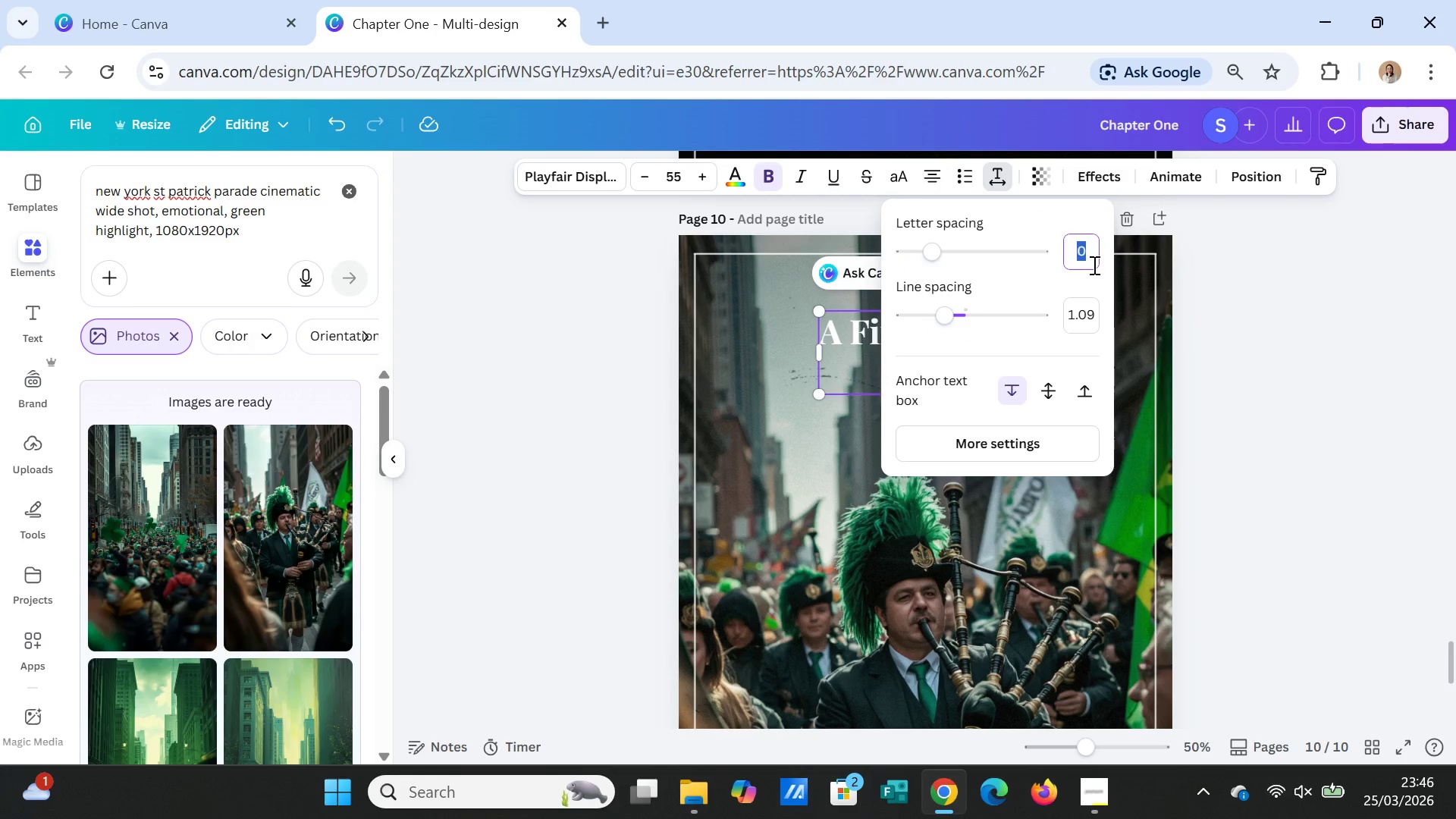 
type(15)
 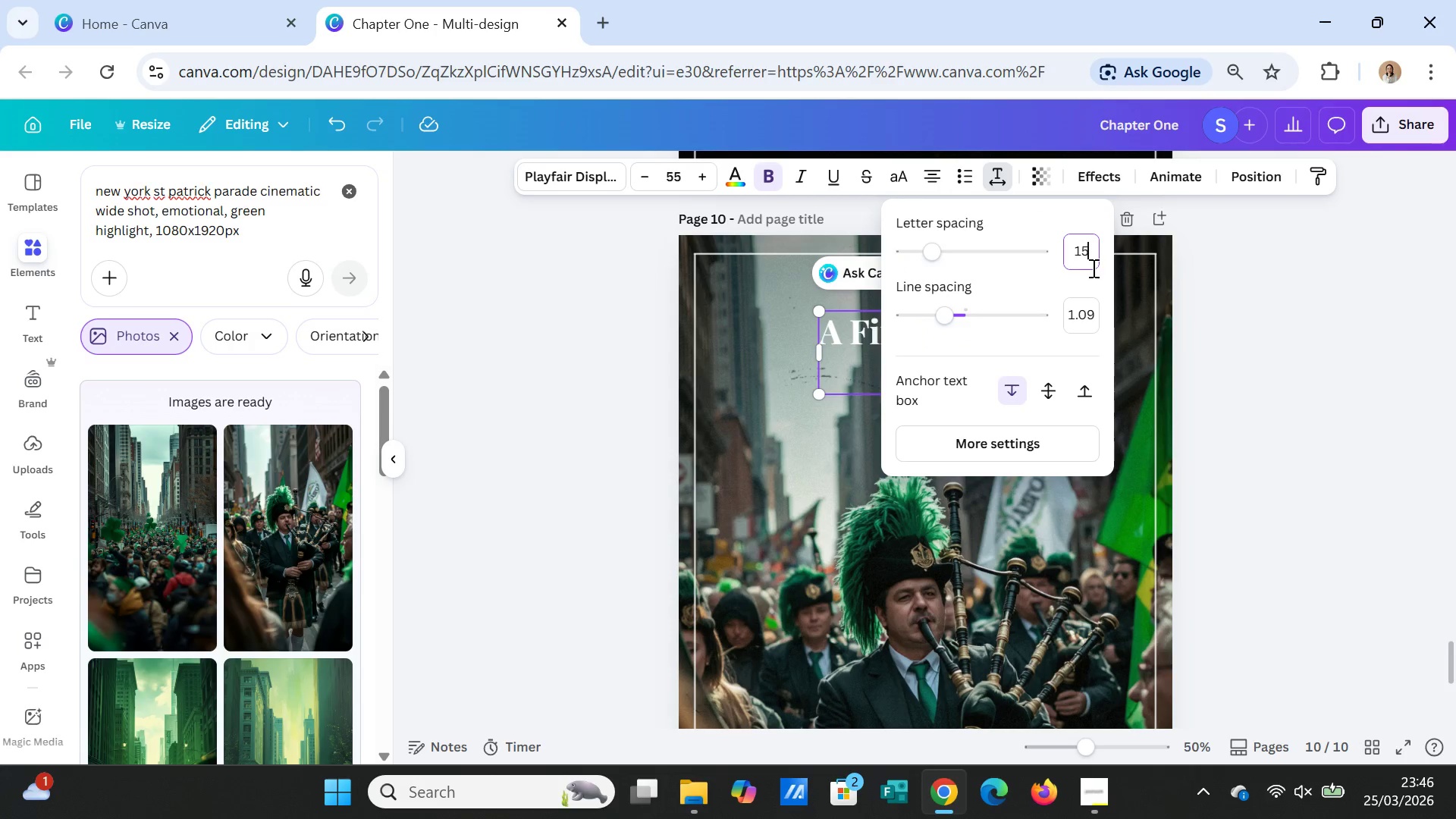 
key(Enter)
 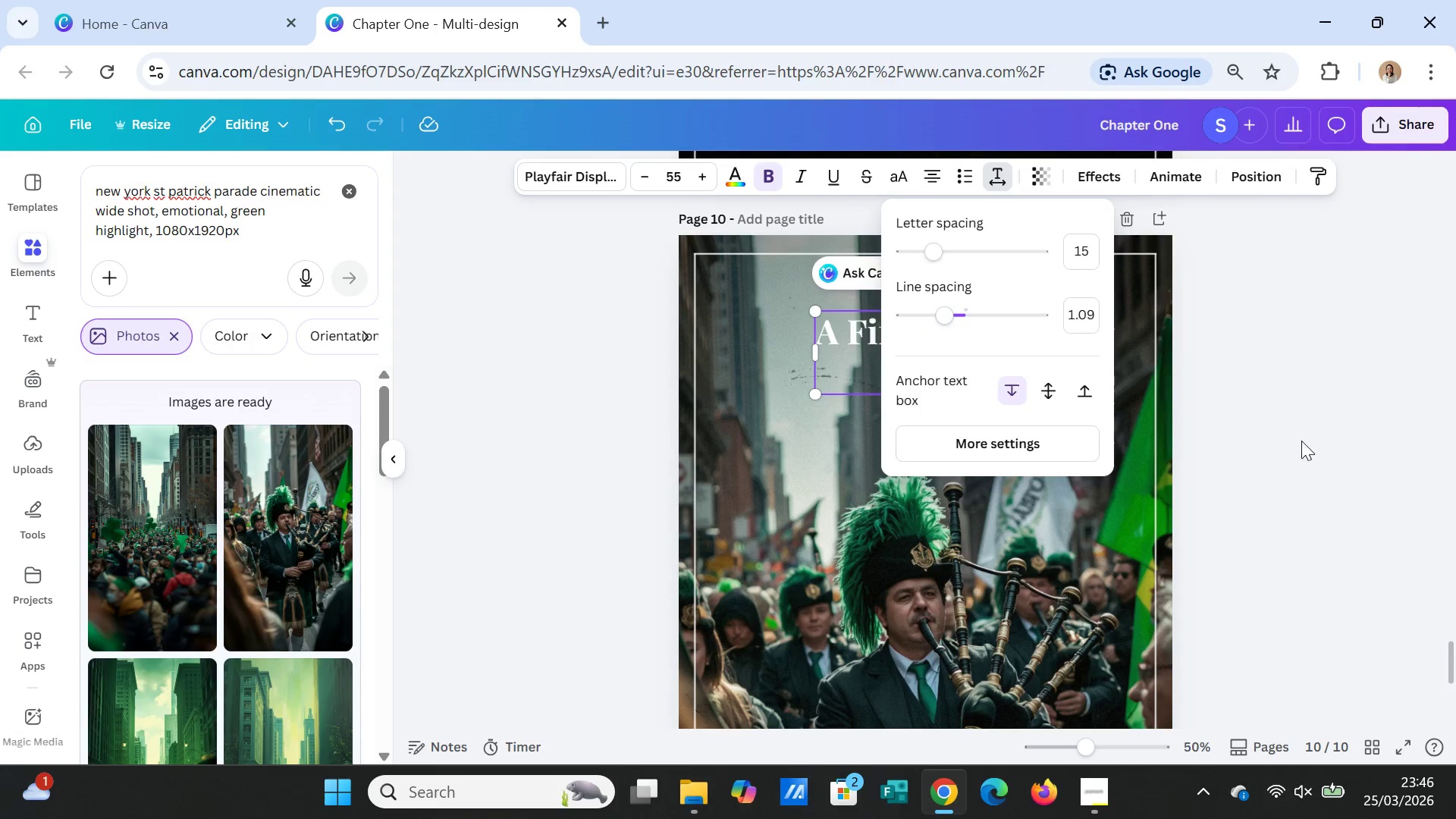 
left_click([1313, 450])
 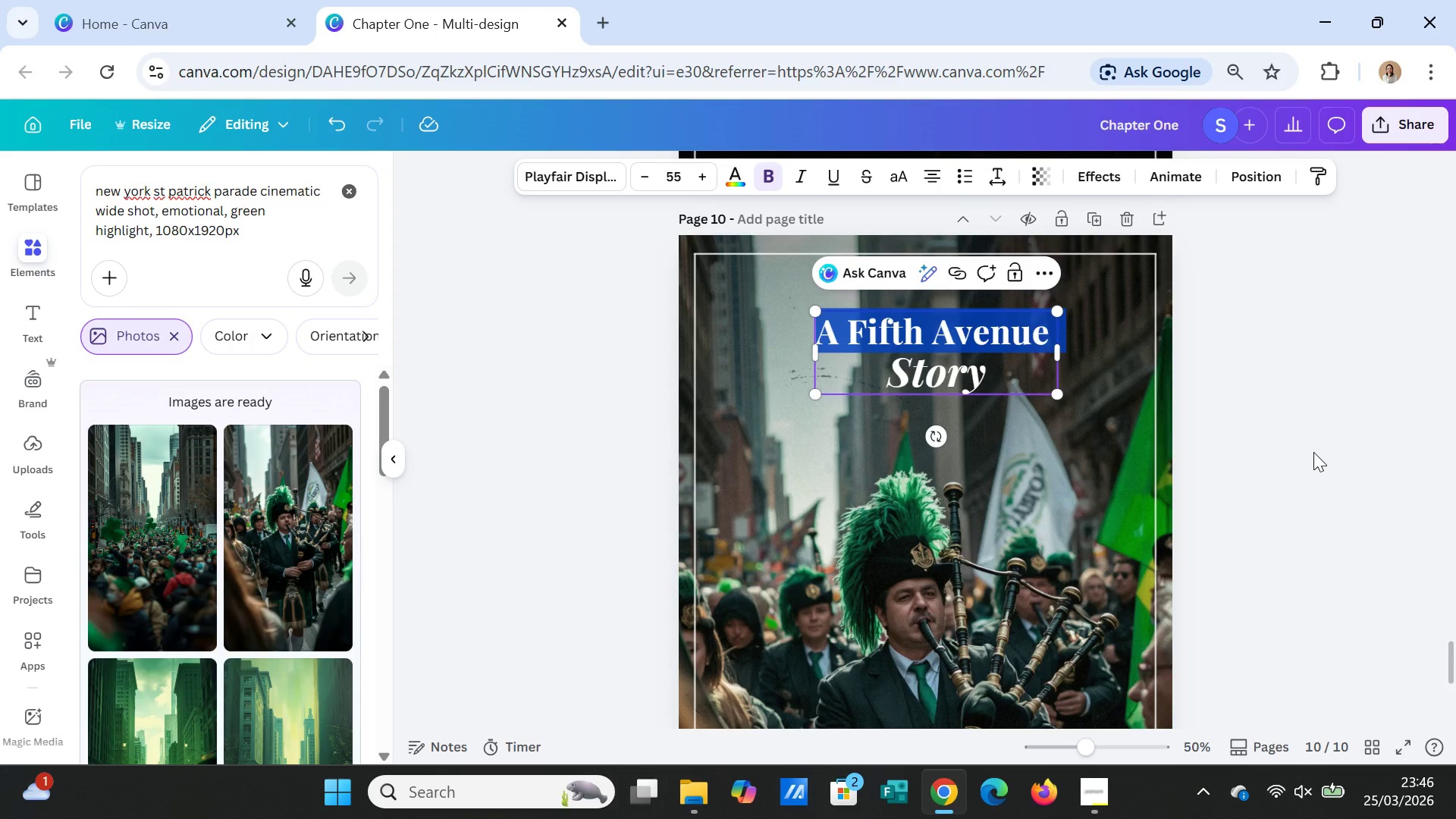 
left_click([1313, 452])
 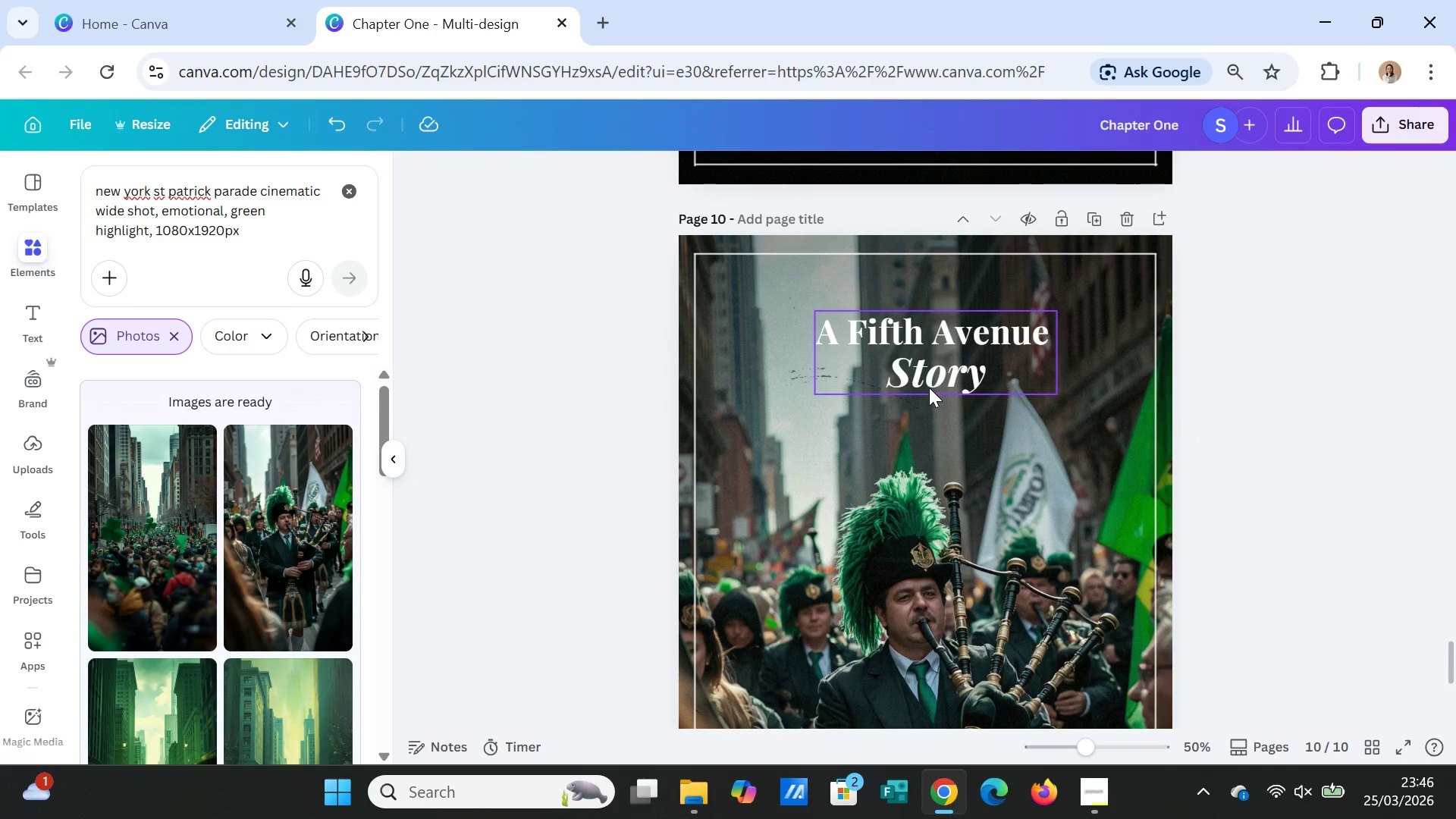 
double_click([928, 380])
 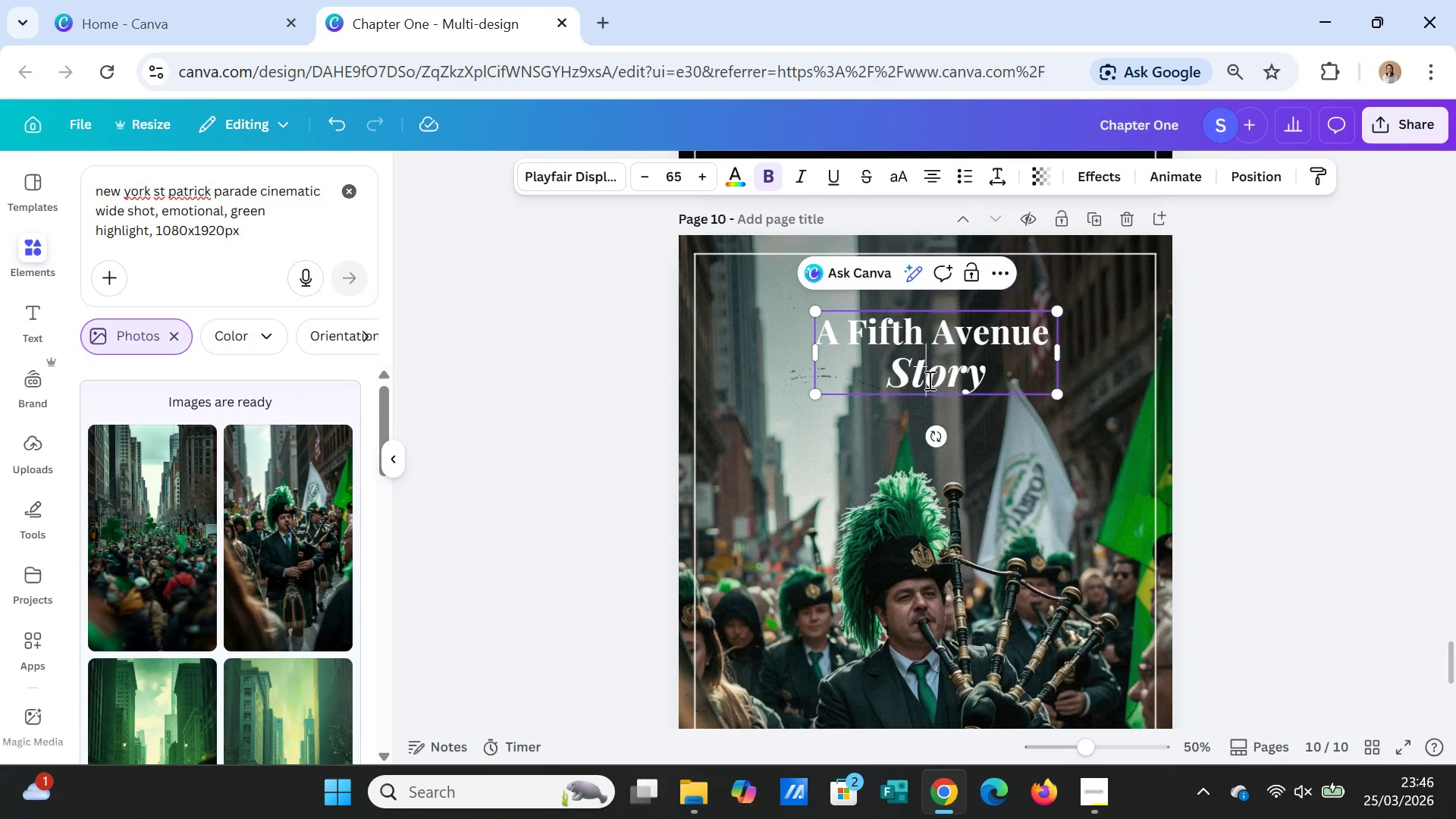 
triple_click([928, 380])
 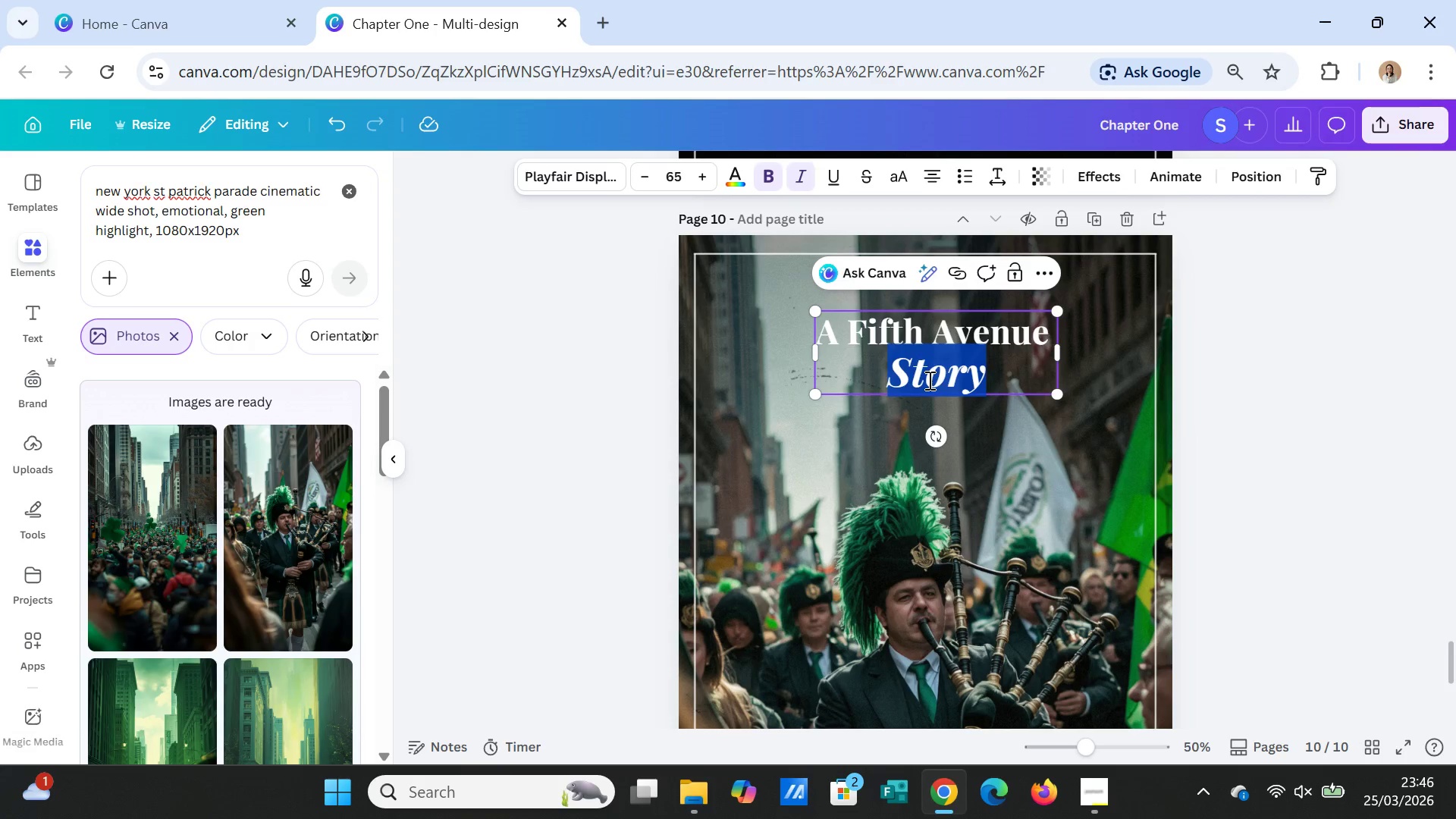 
triple_click([928, 380])
 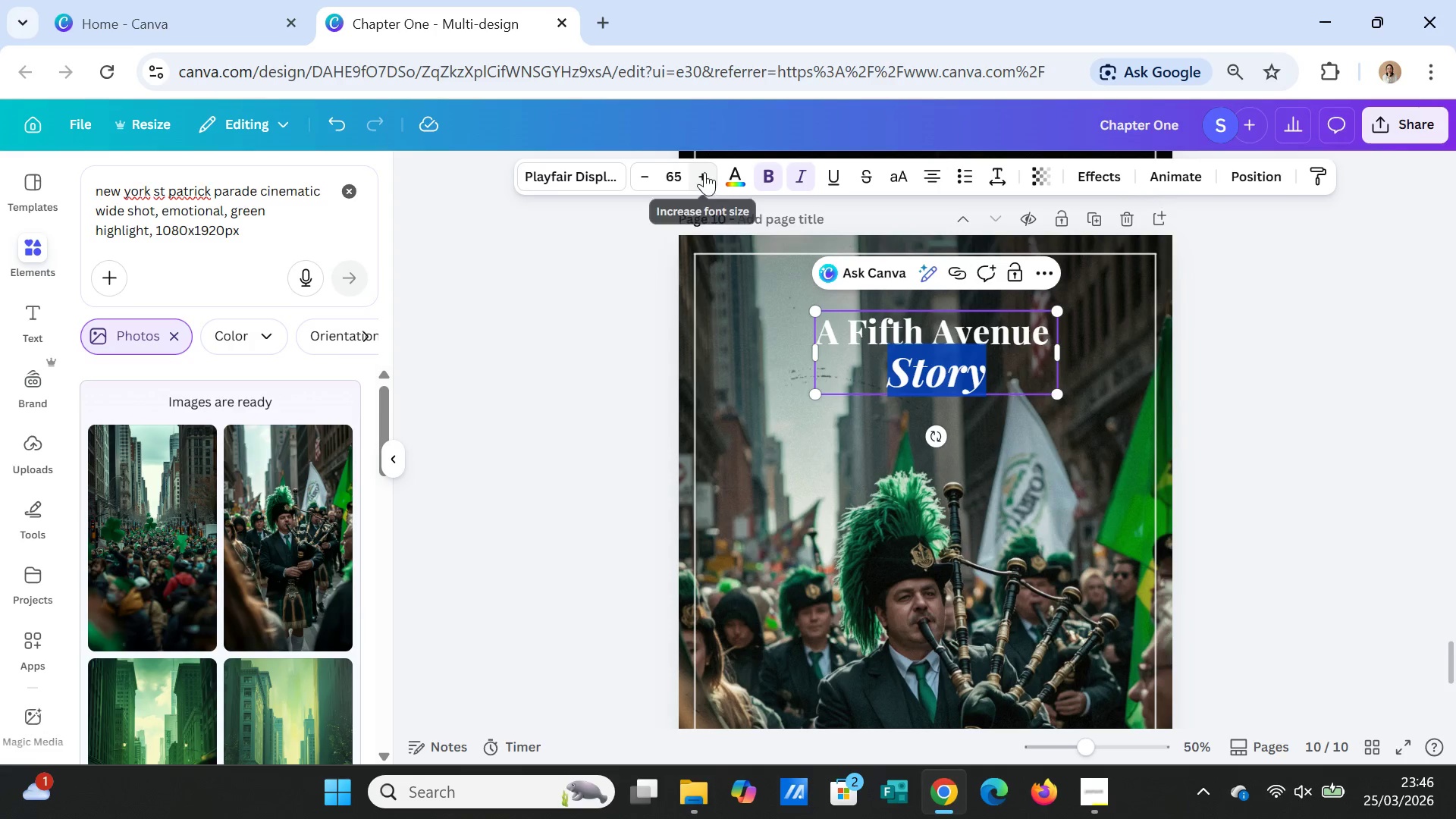 
double_click([704, 172])
 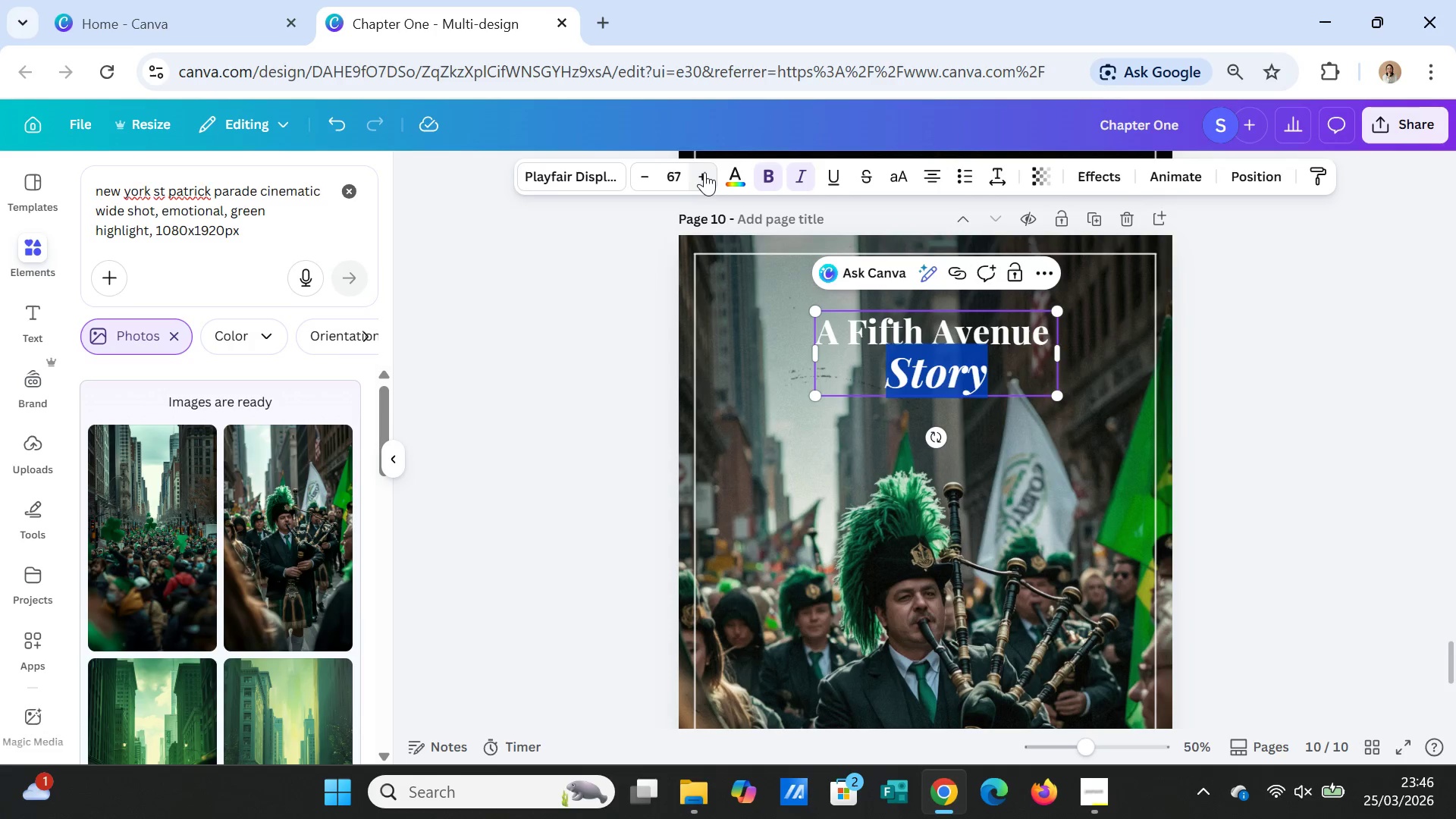 
triple_click([704, 172])
 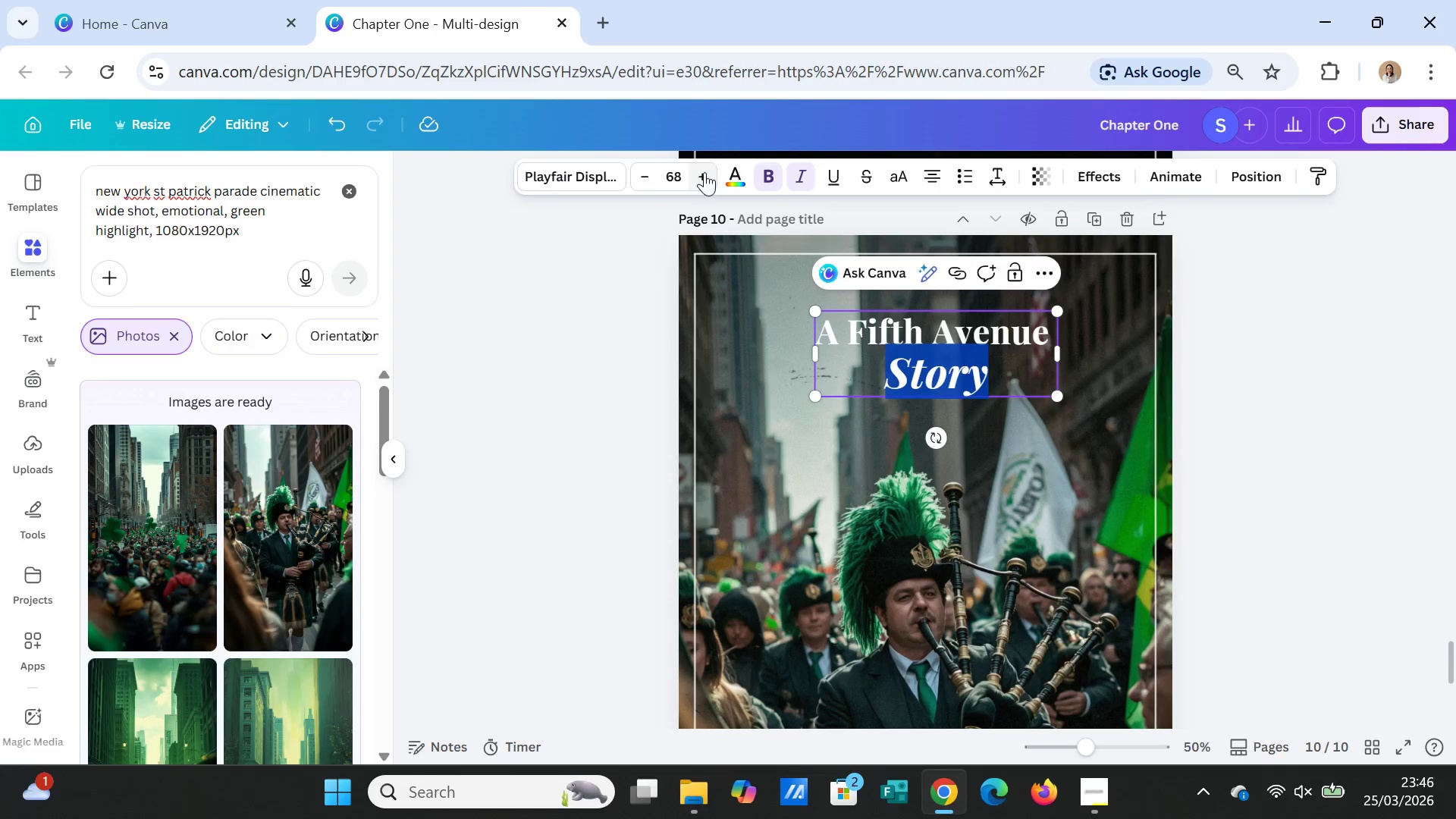 
triple_click([704, 172])
 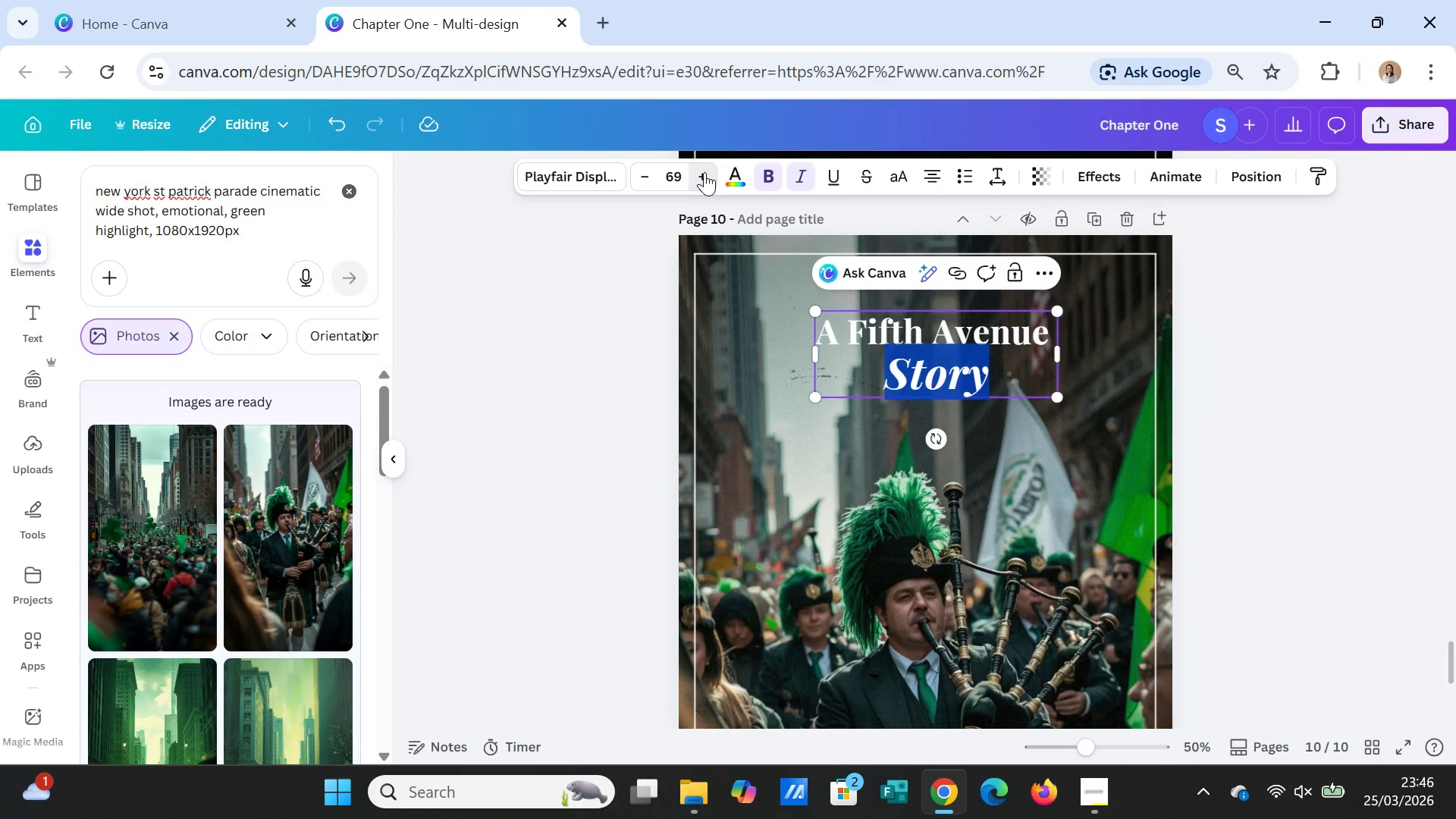 
triple_click([704, 172])
 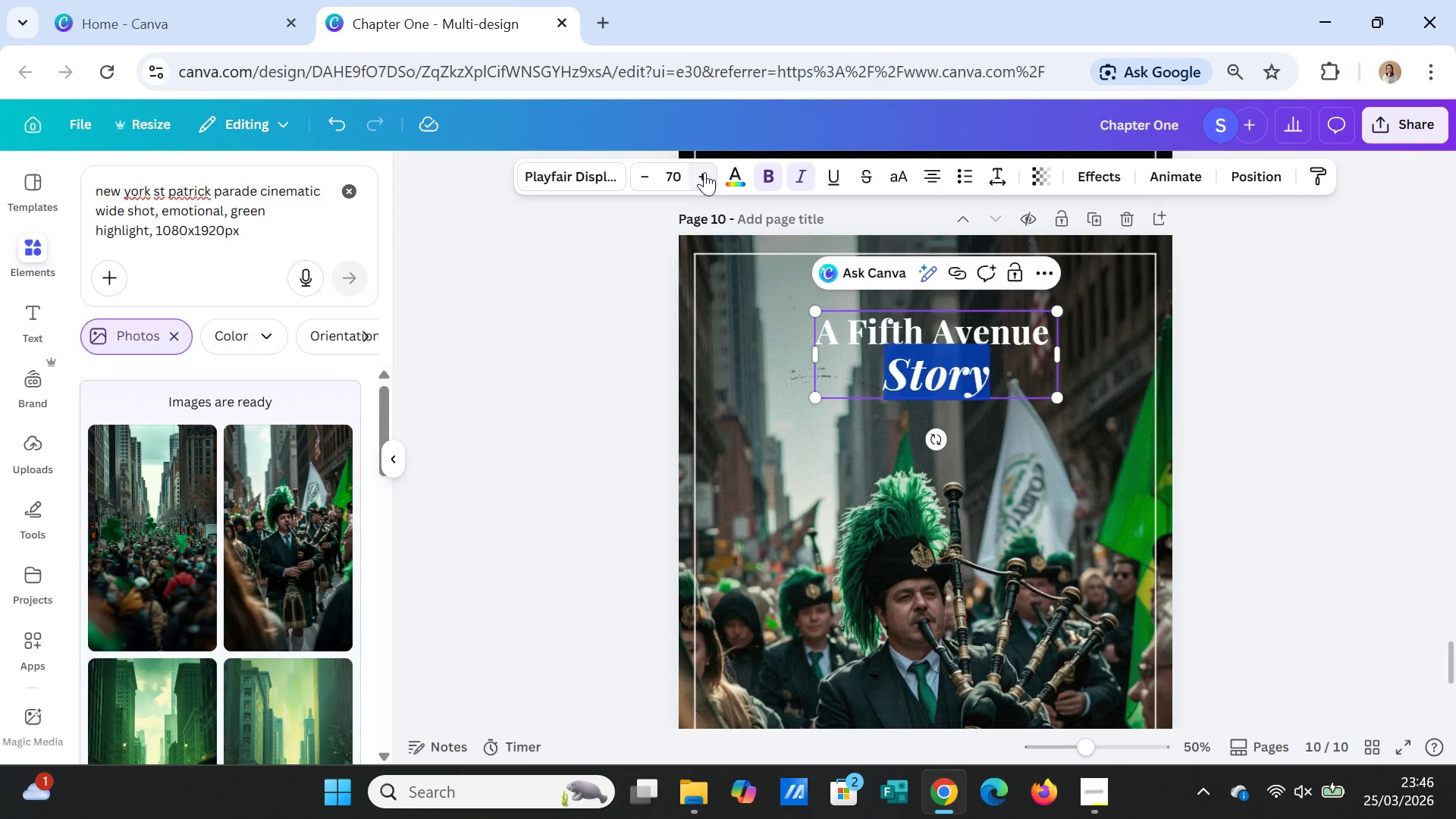 
triple_click([704, 172])
 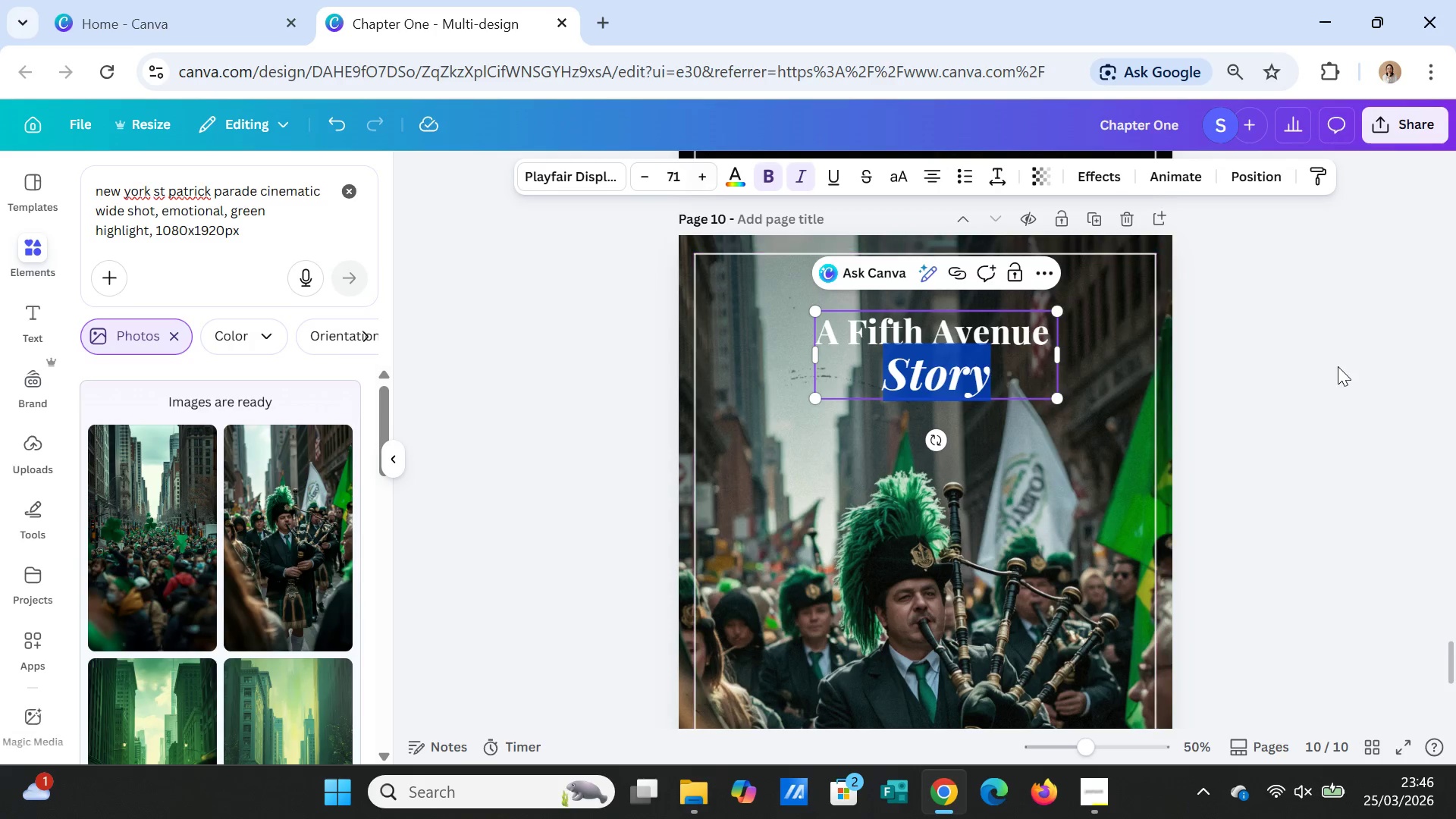 
left_click([1341, 372])
 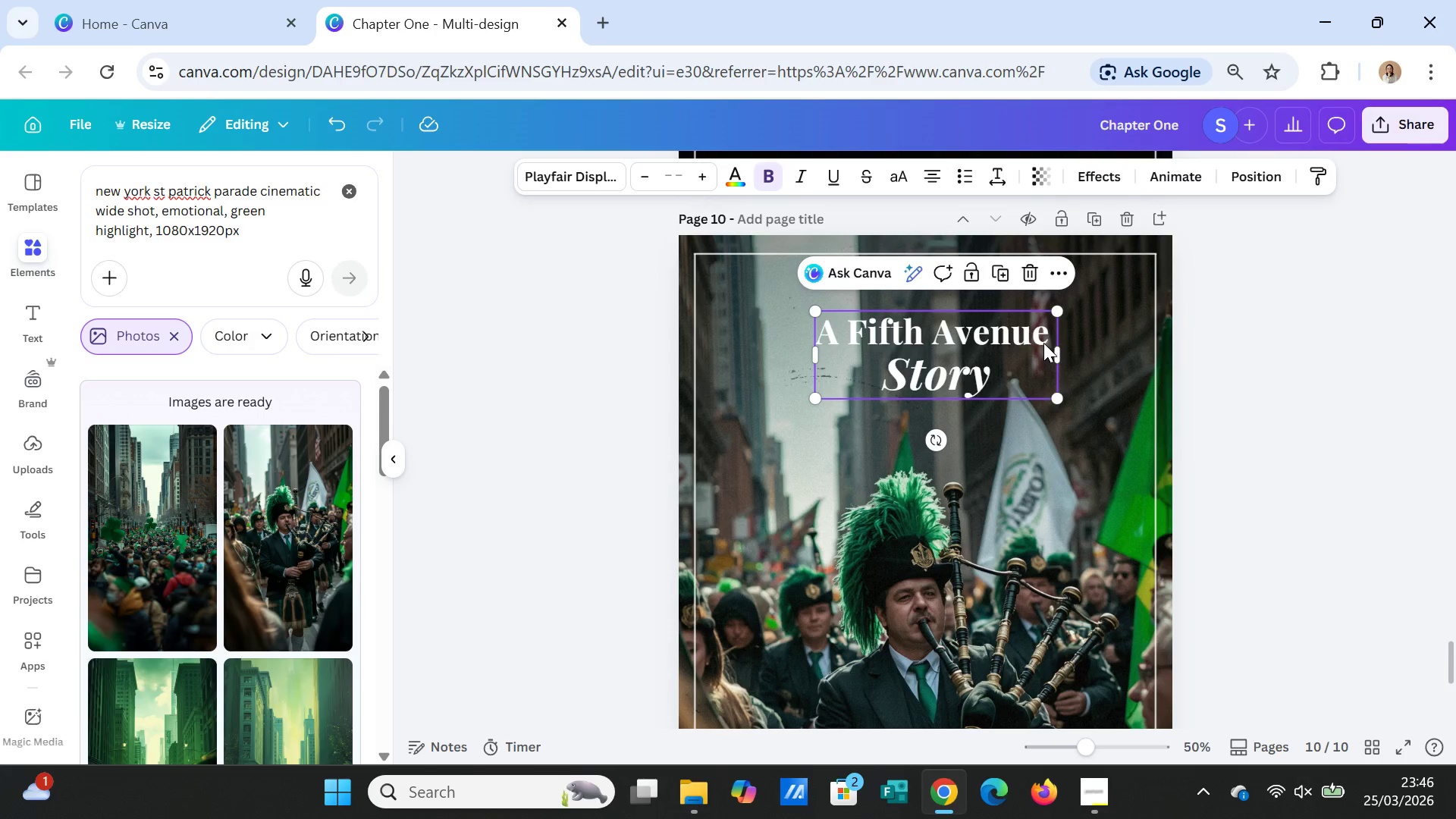 
double_click([1042, 343])
 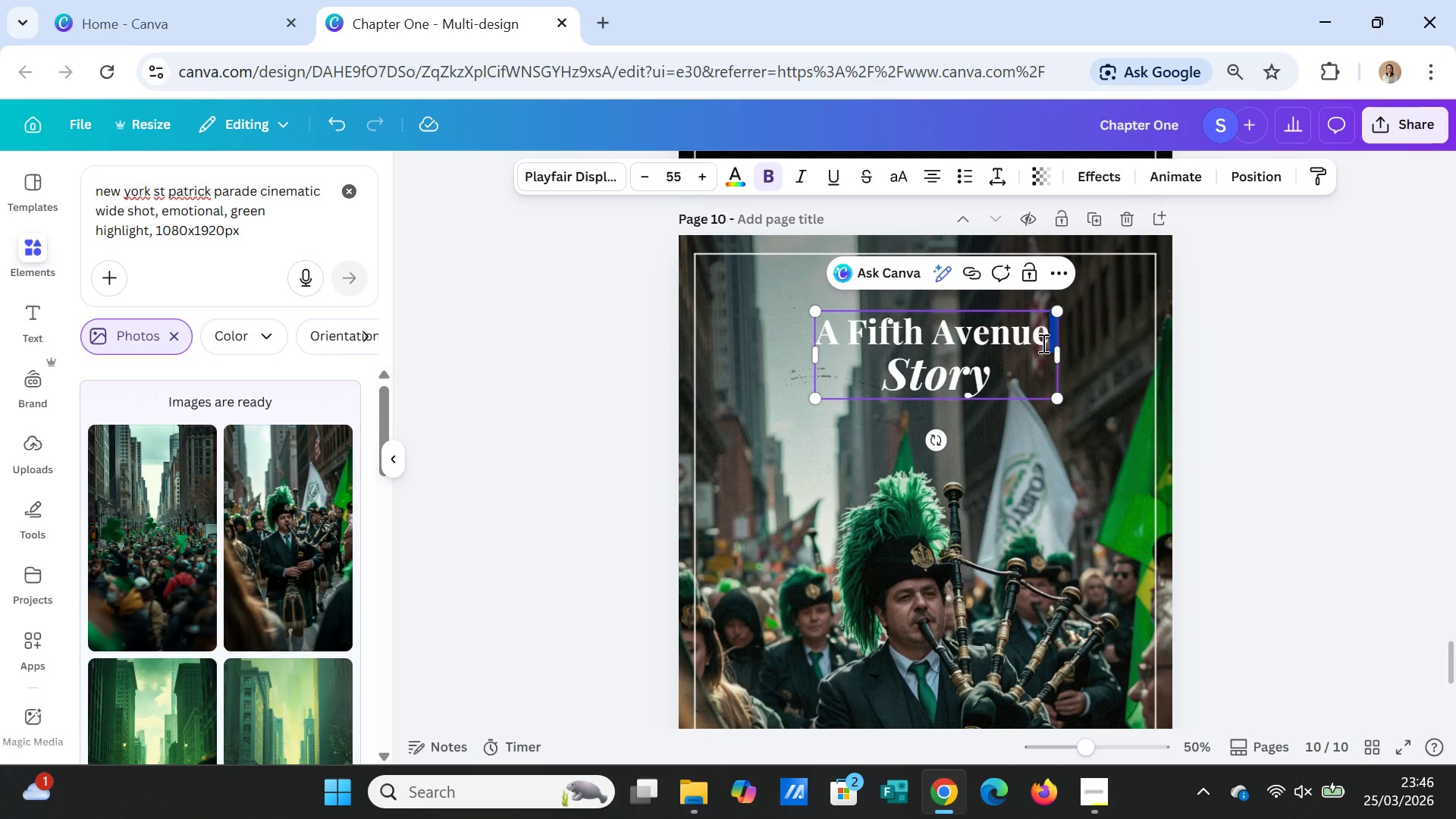 
triple_click([1042, 343])
 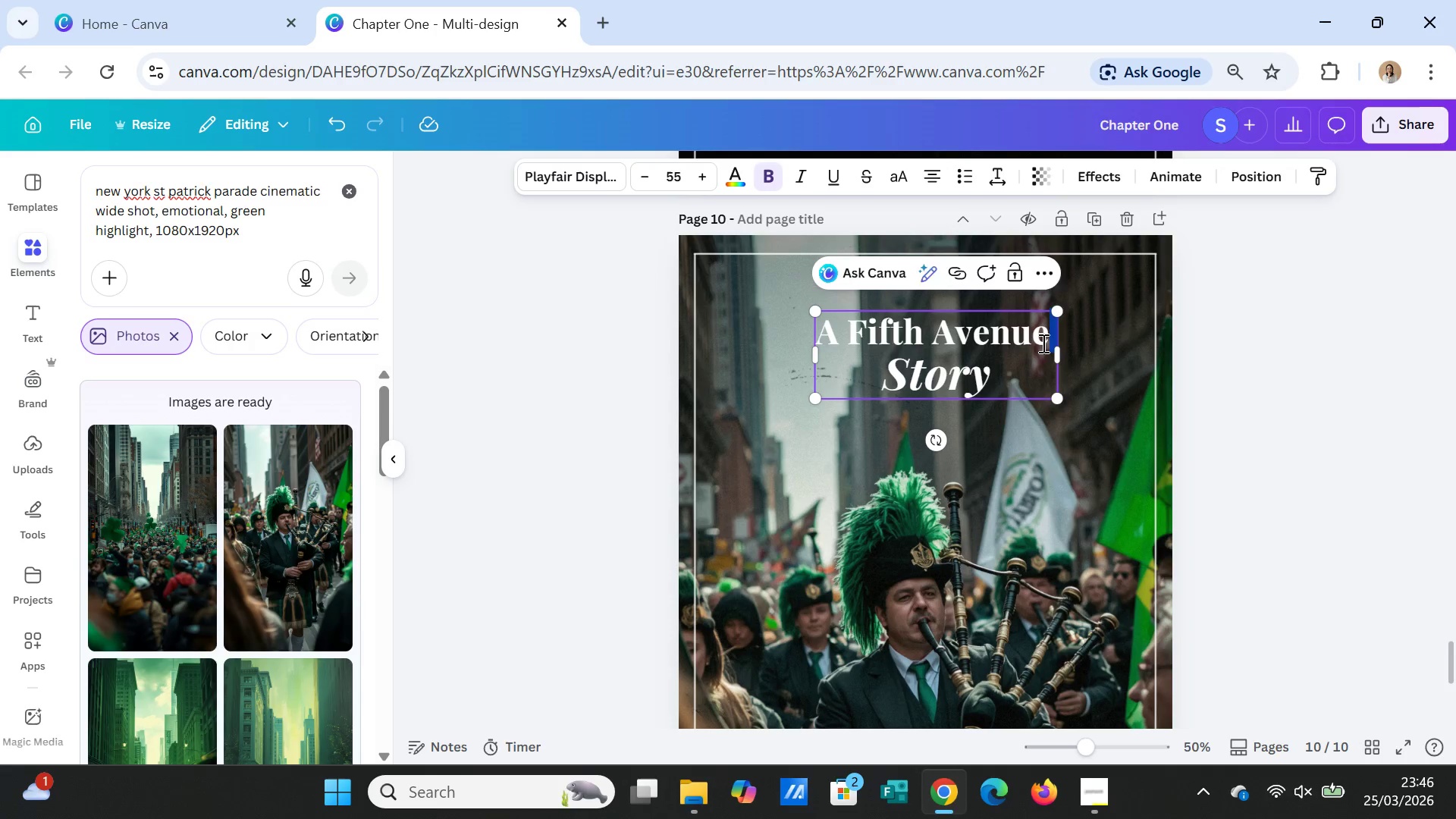 
triple_click([1042, 343])
 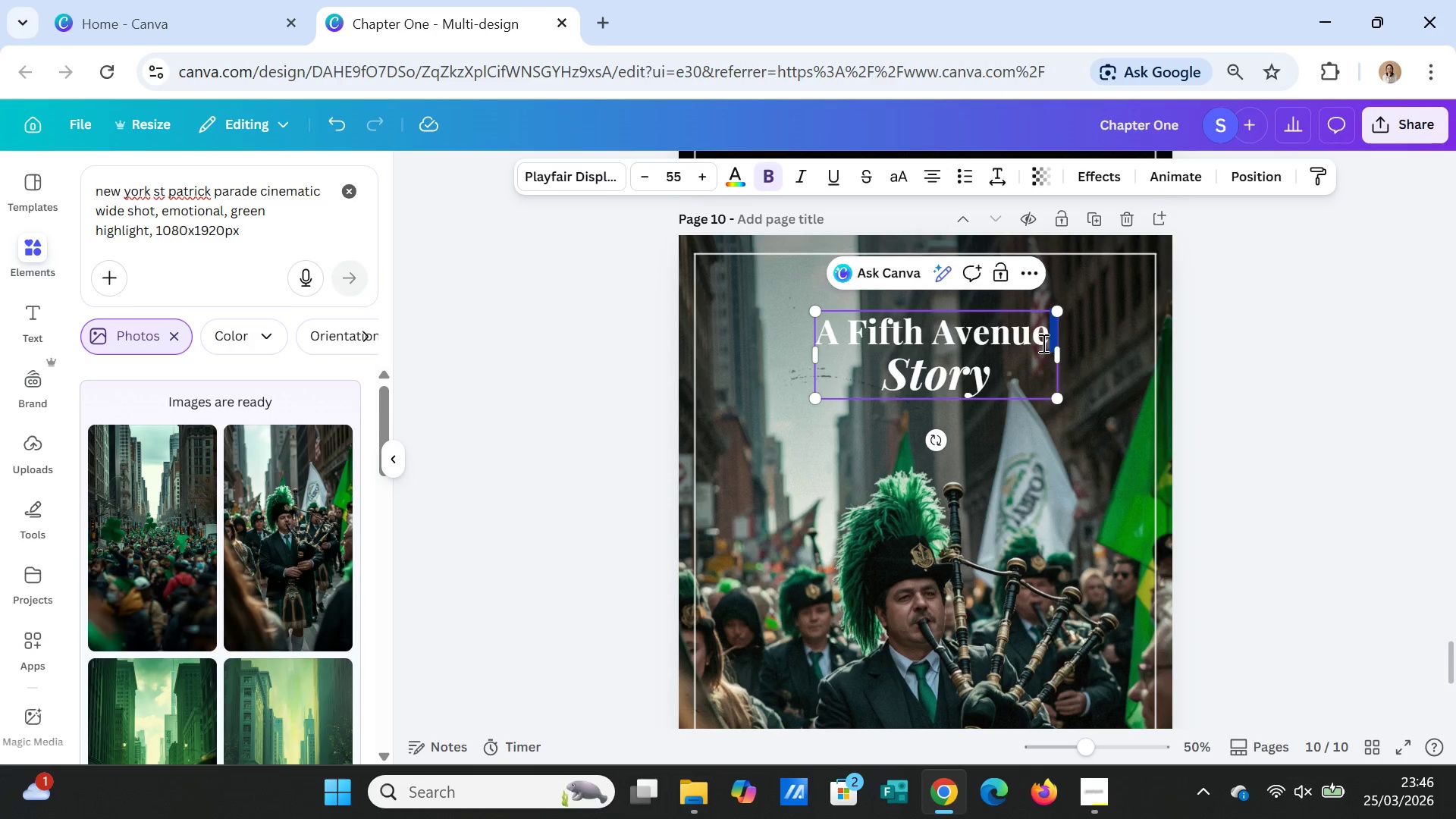 
triple_click([1042, 343])
 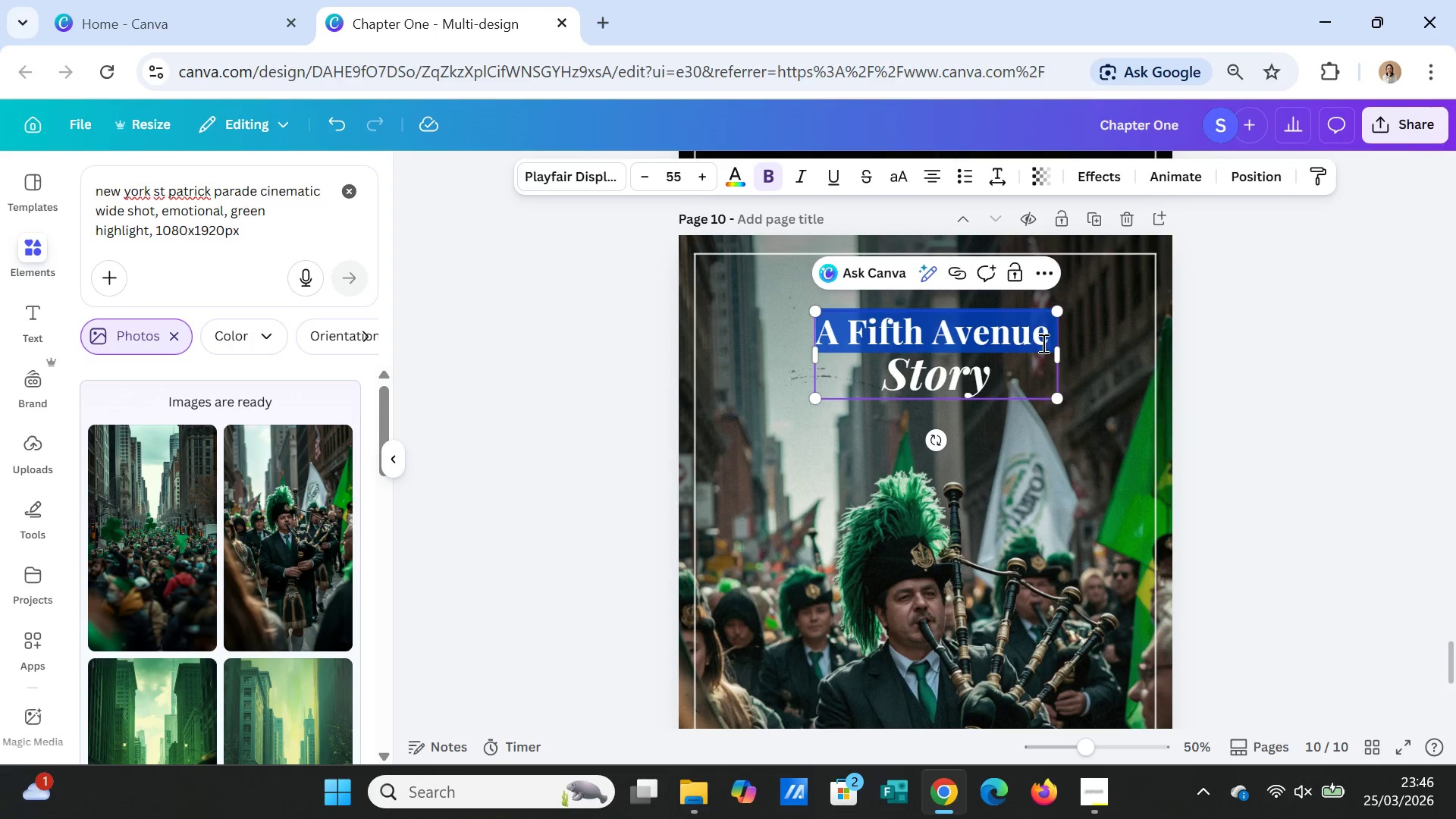 
triple_click([1042, 343])
 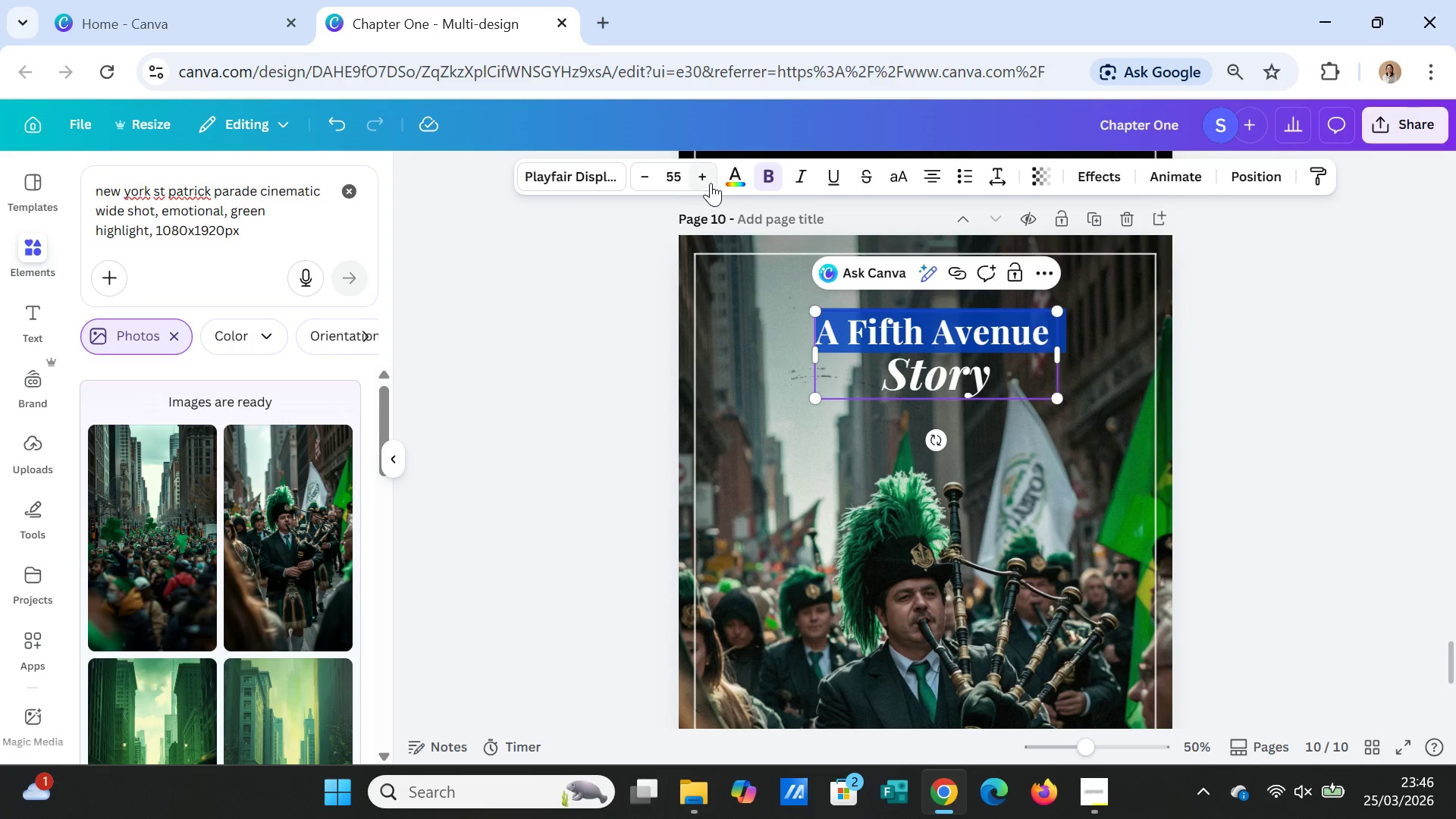 
double_click([710, 182])
 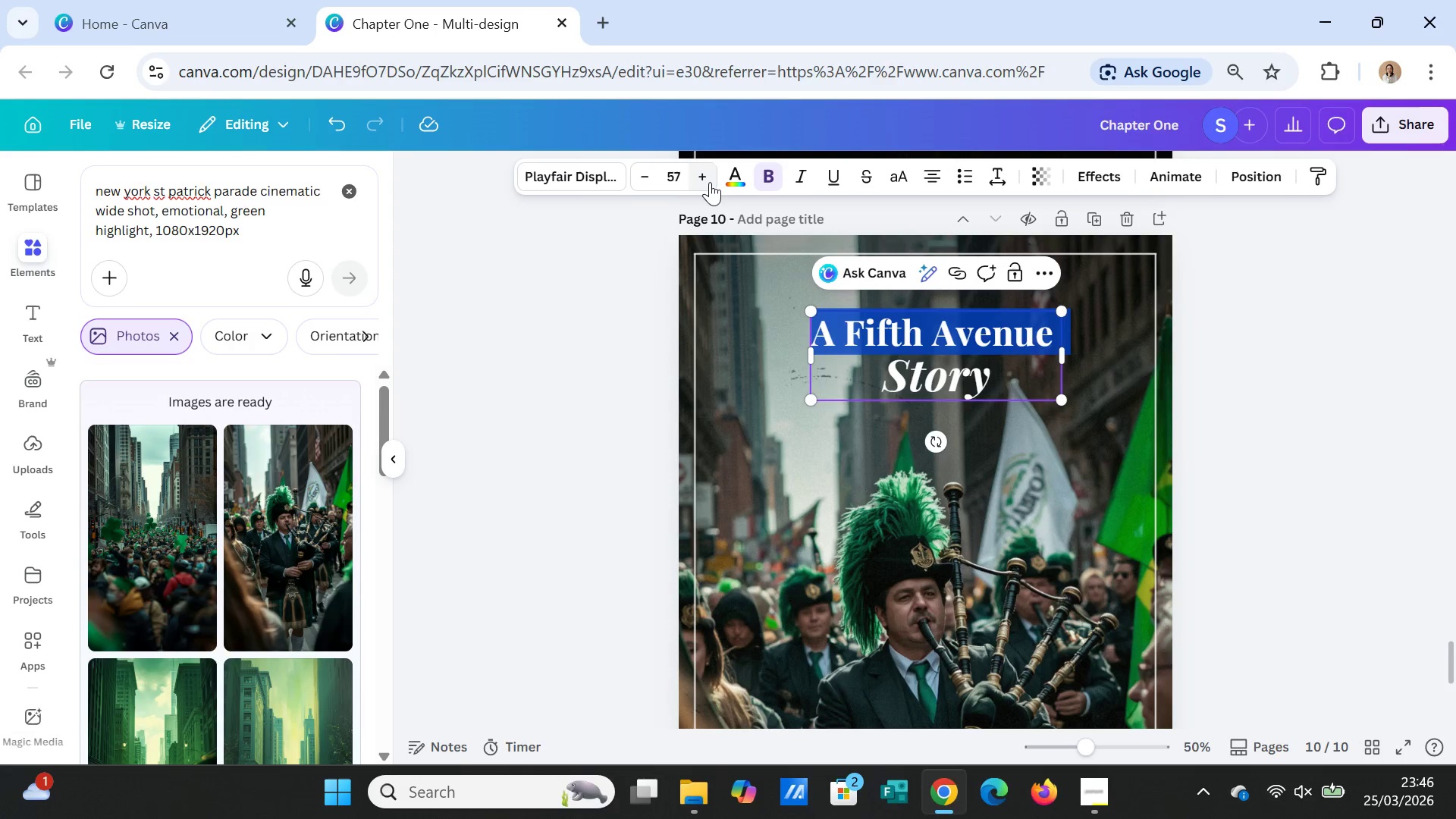 
triple_click([710, 182])
 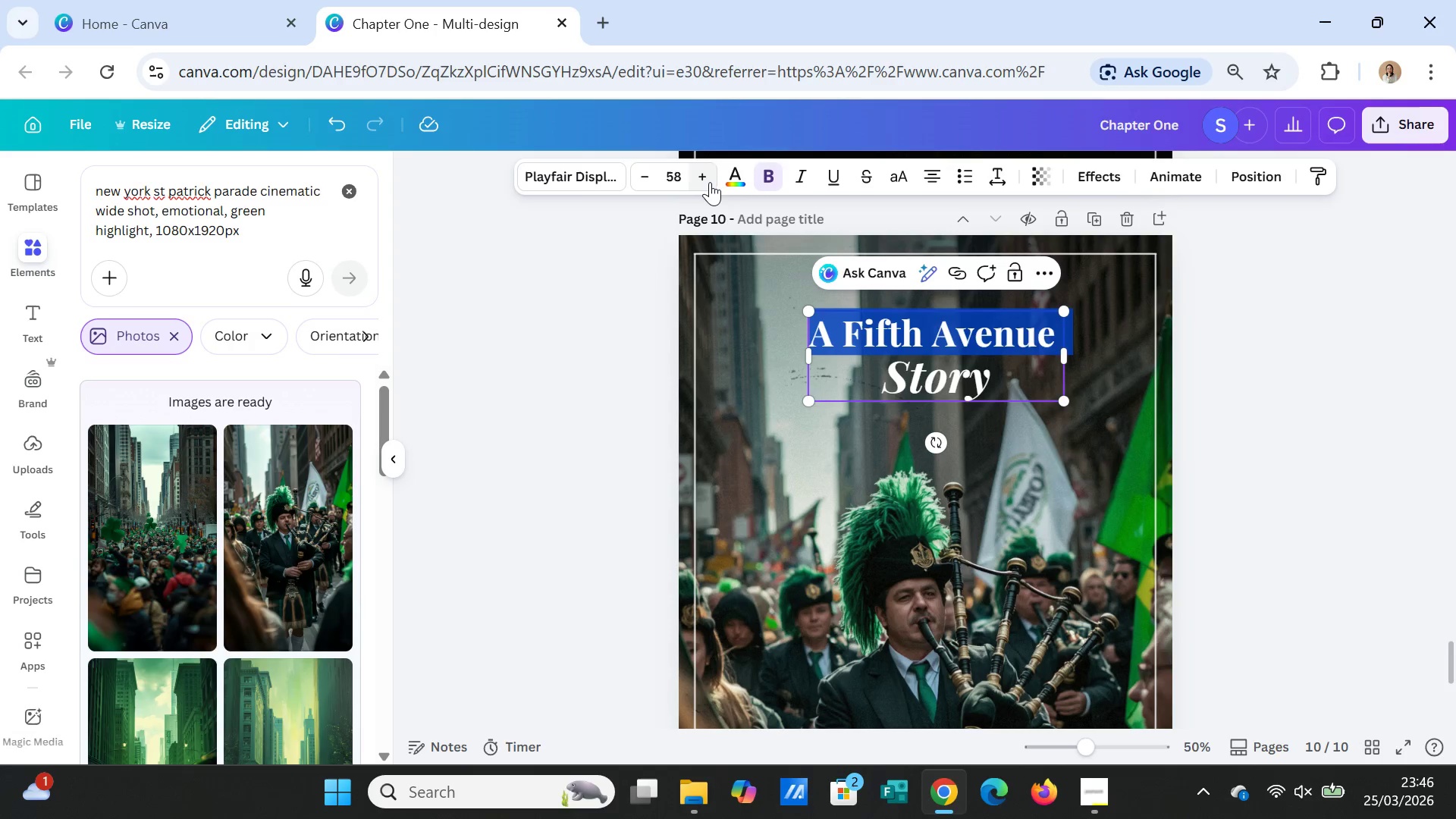 
triple_click([710, 182])
 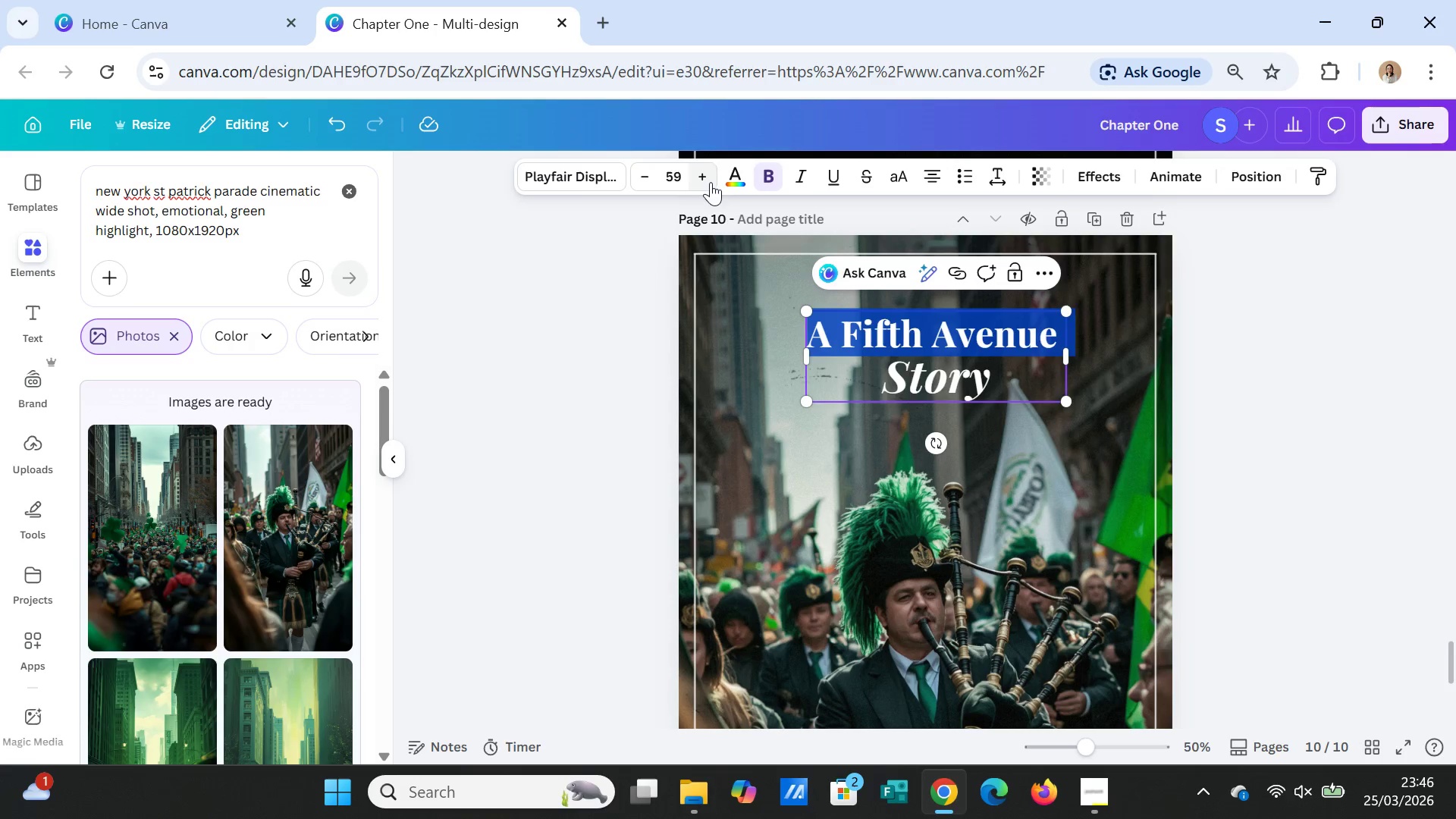 
left_click([711, 182])
 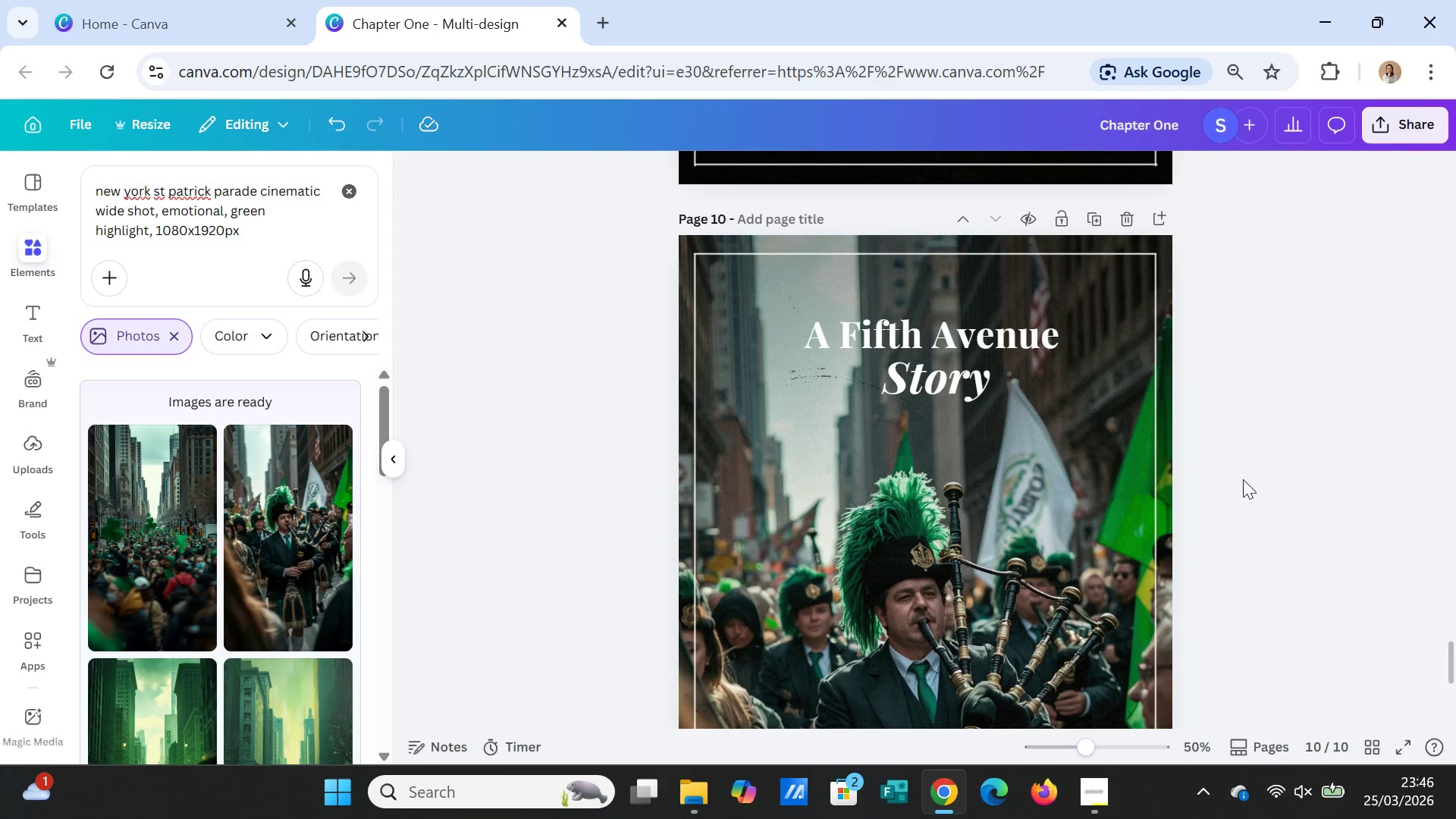 
double_click([1243, 479])
 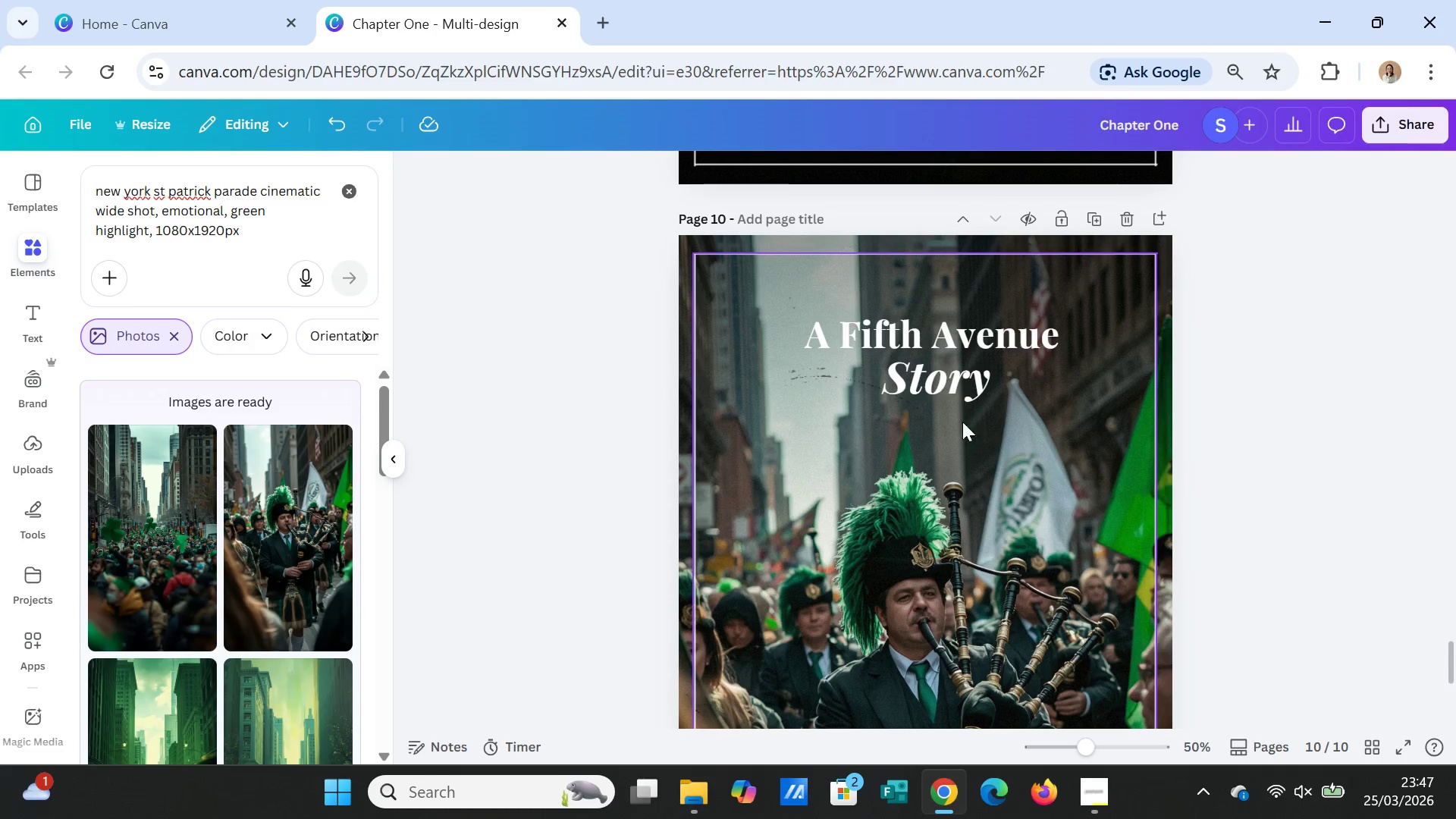 
double_click([942, 391])
 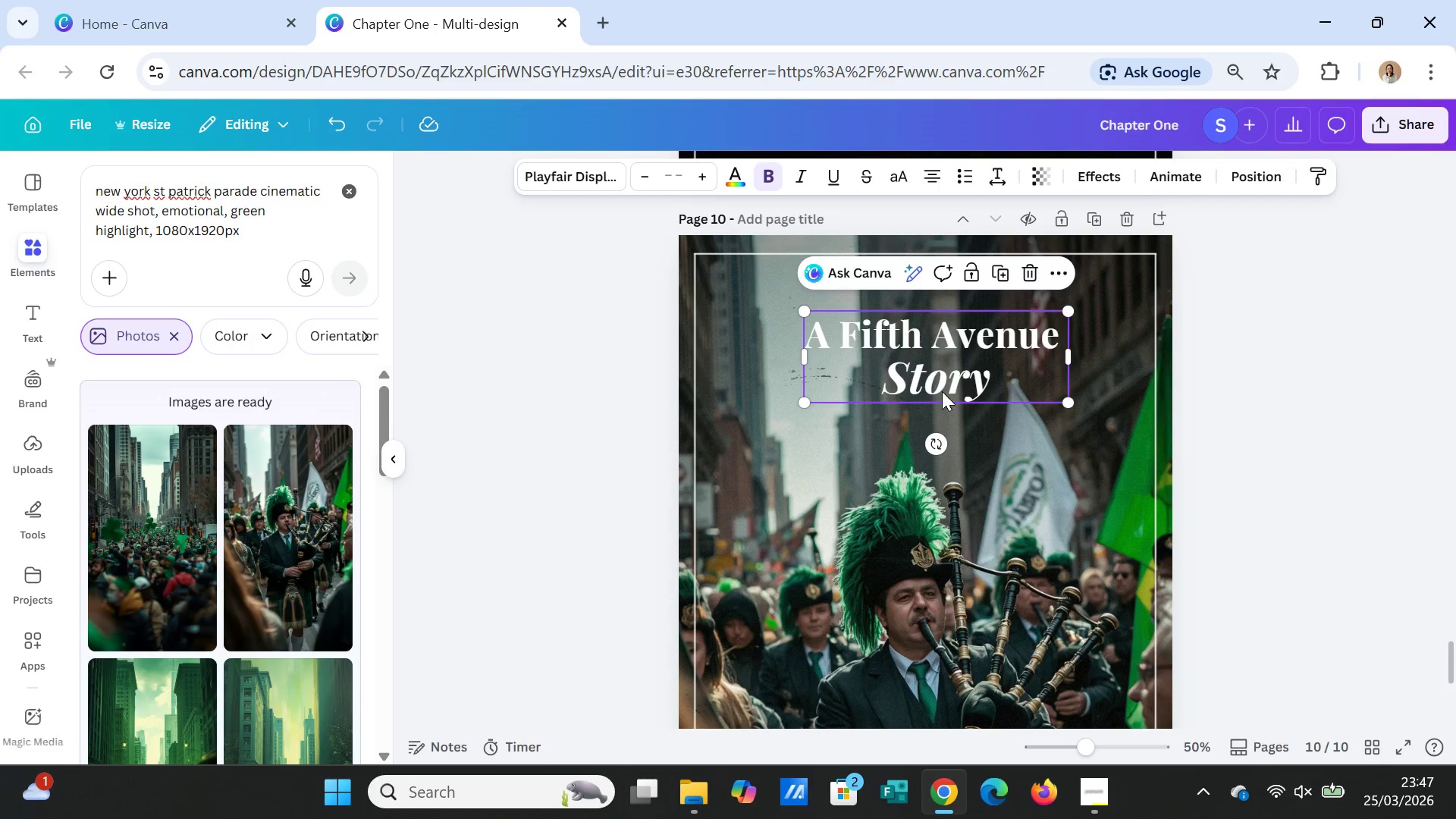 
triple_click([942, 391])
 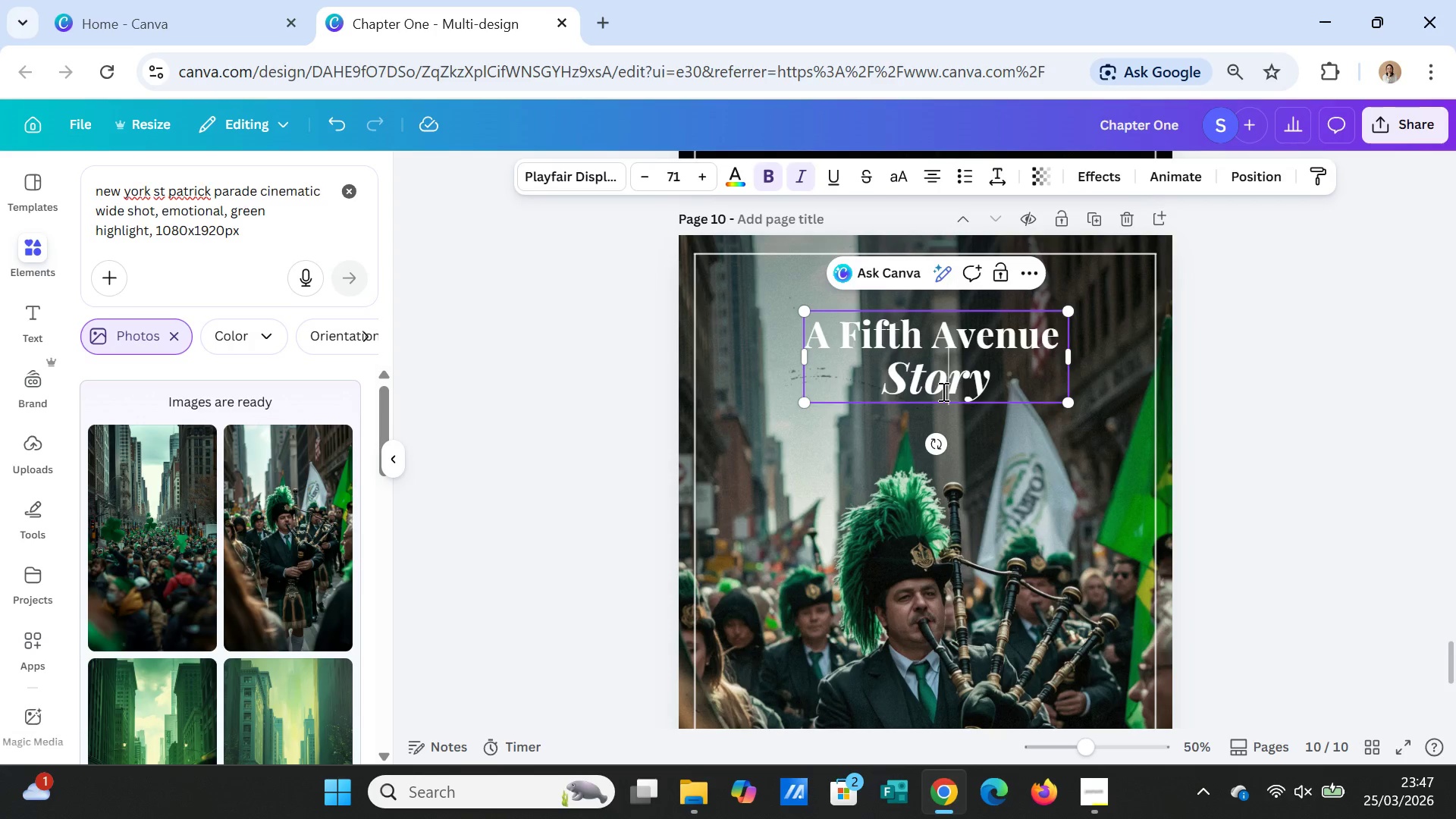 
double_click([942, 391])
 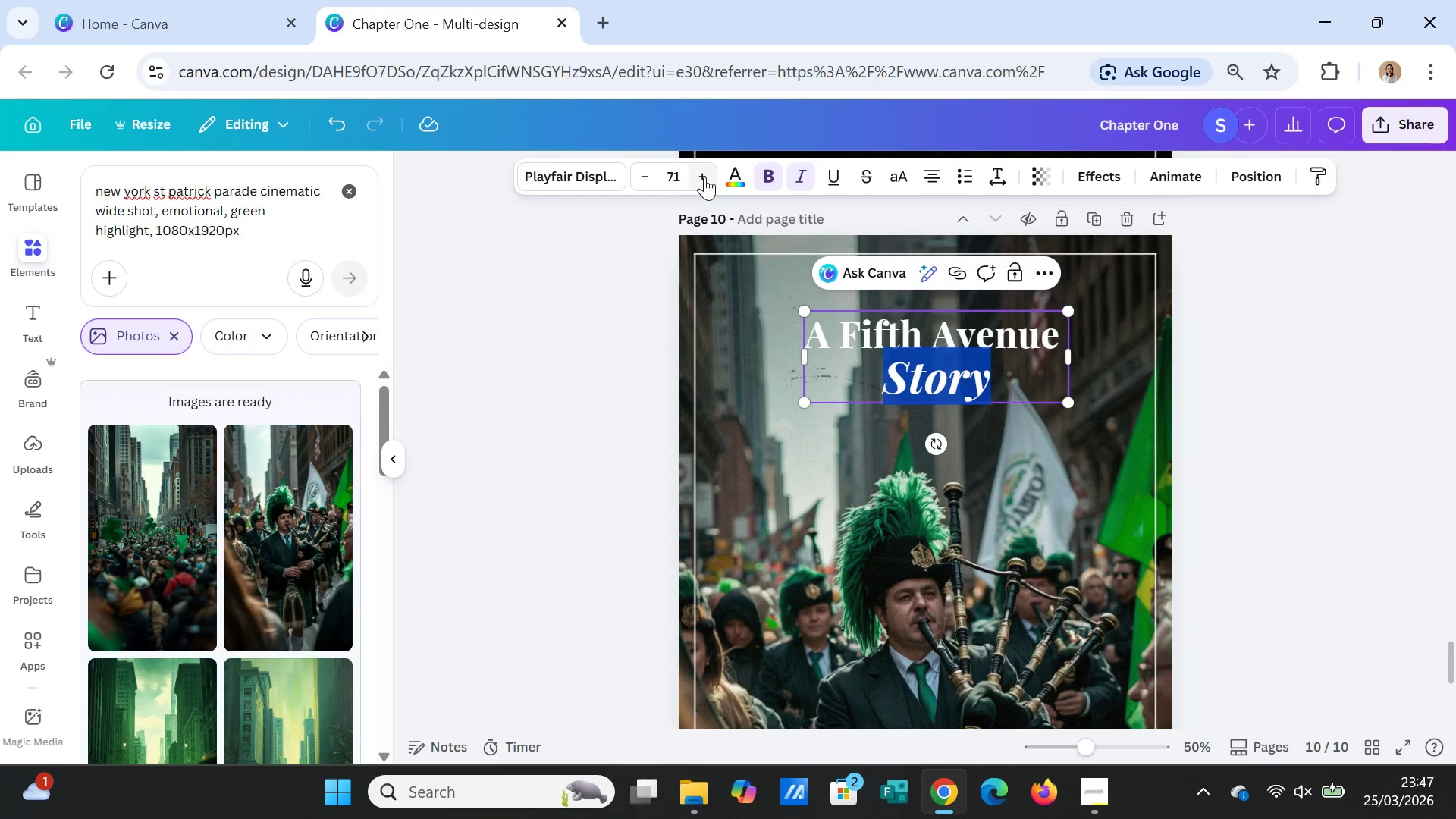 
double_click([704, 177])
 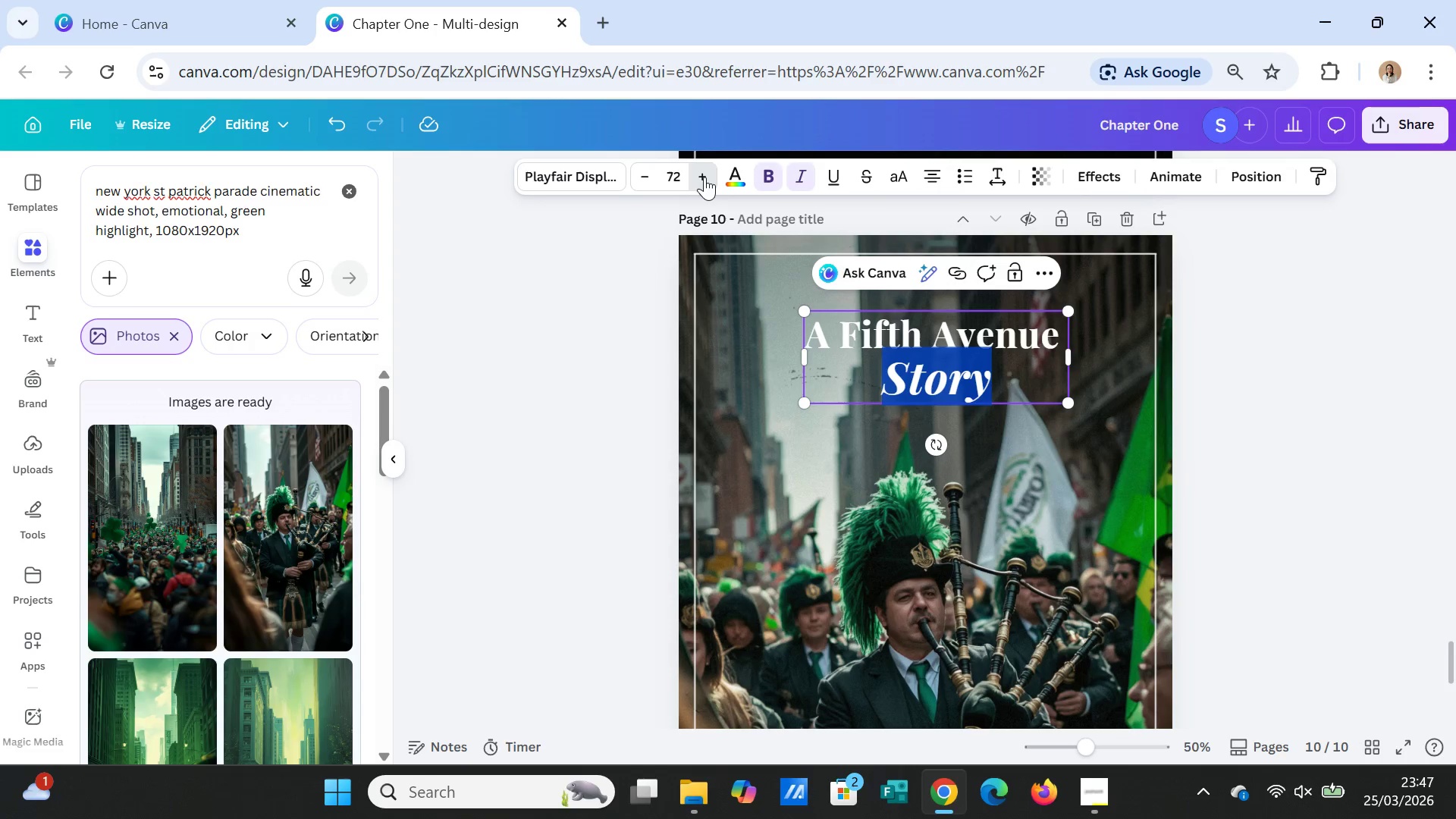 
triple_click([704, 177])
 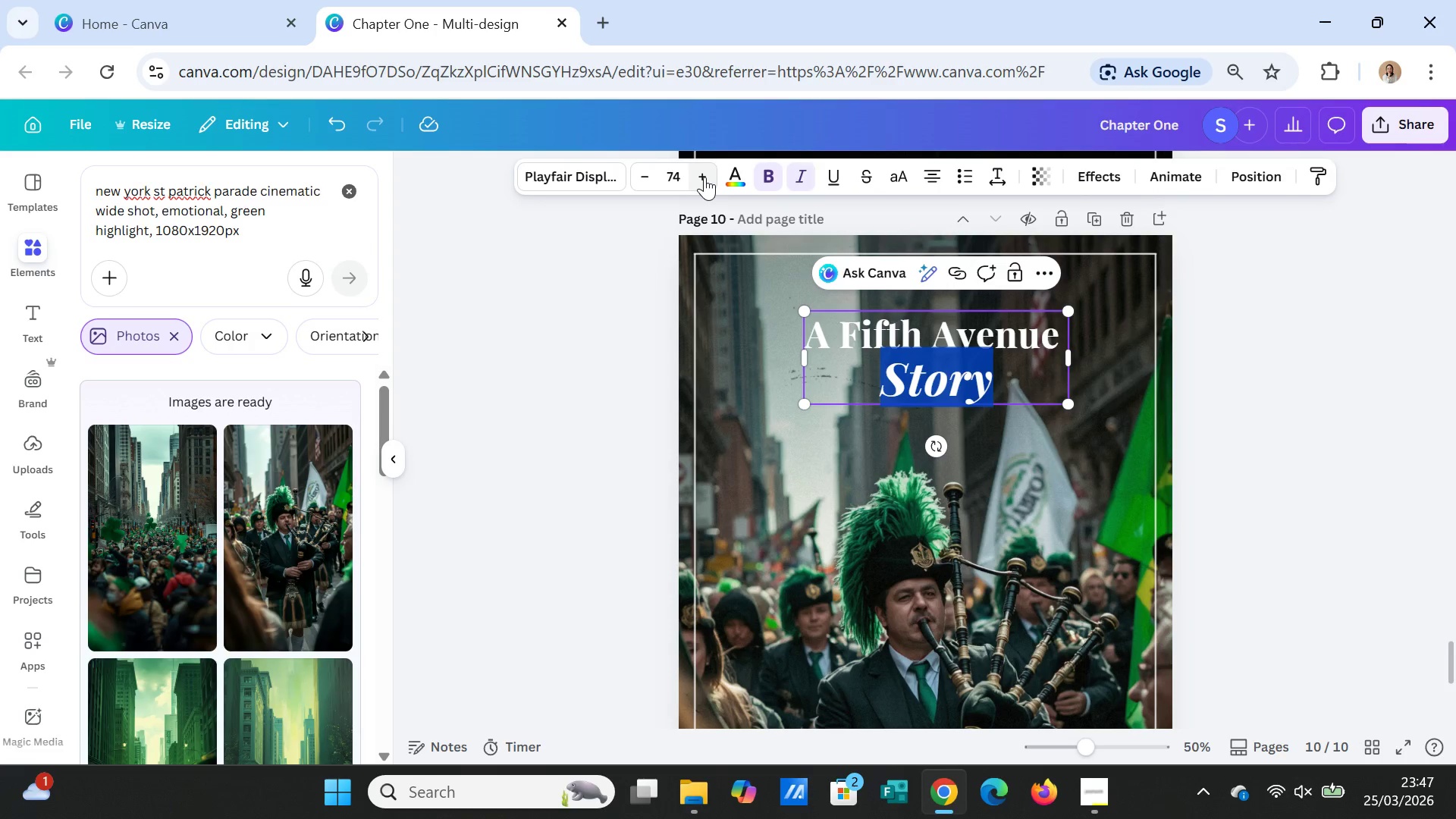 
left_click([704, 177])
 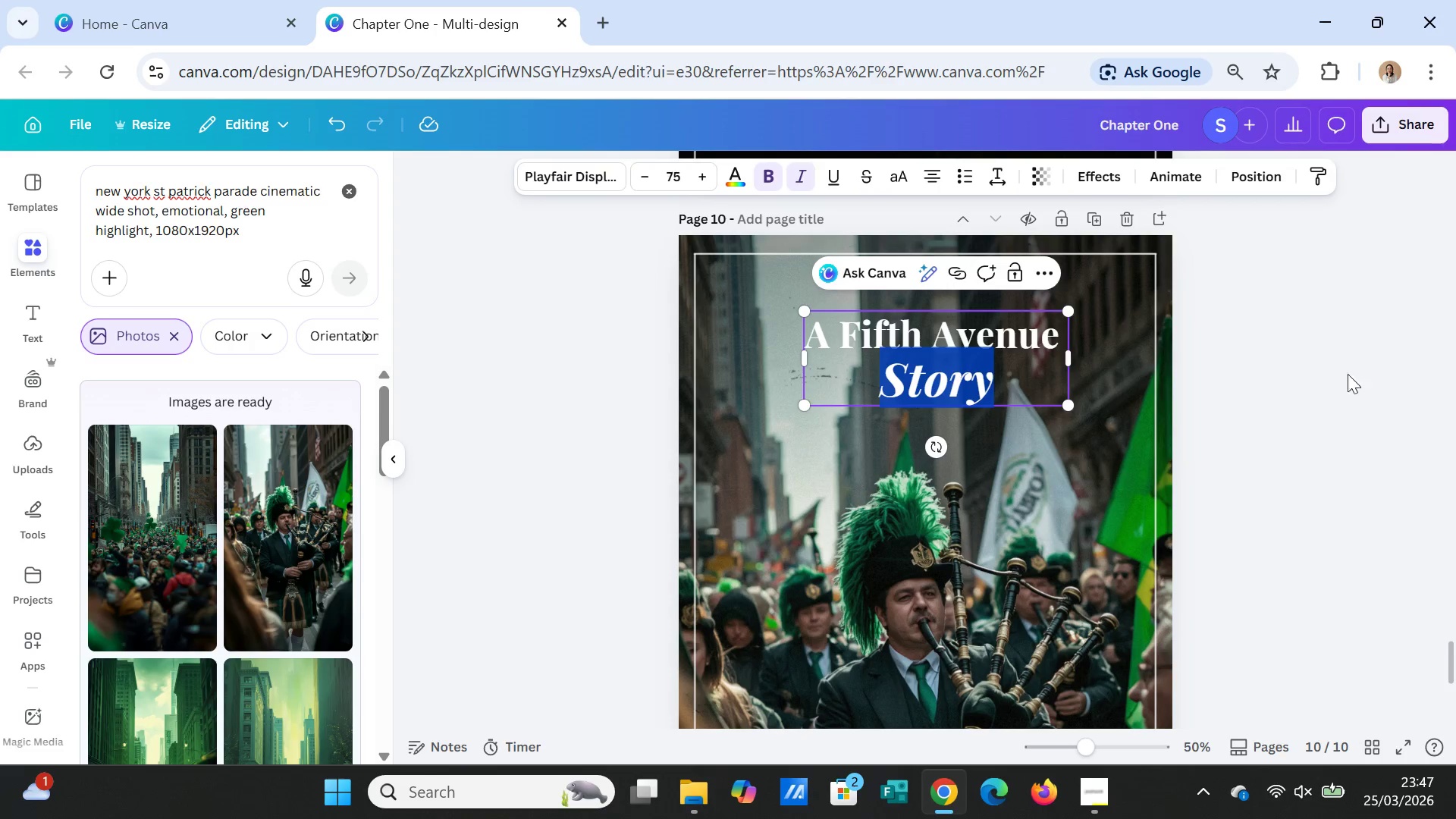 
left_click([1352, 381])
 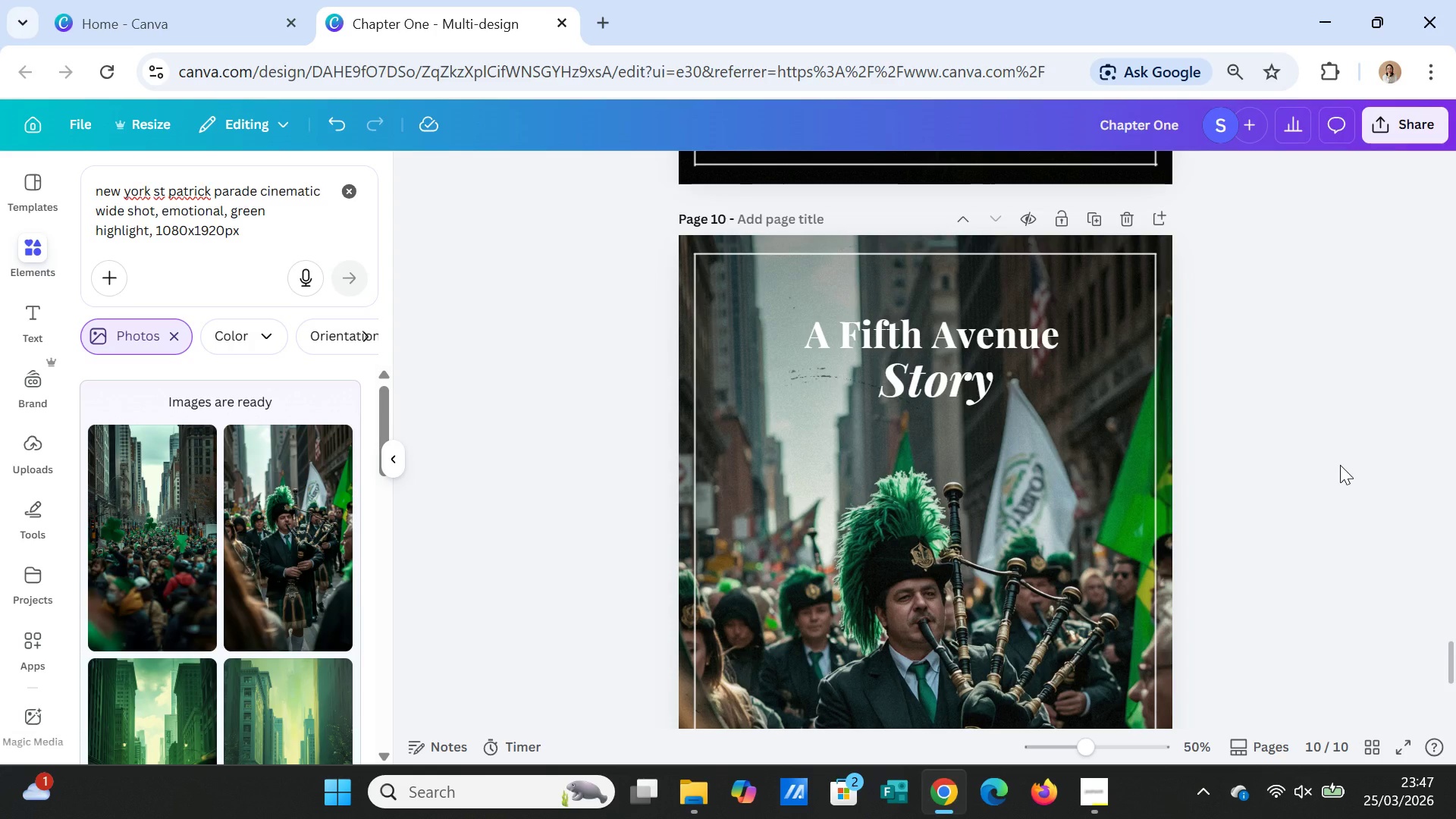 
left_click([1340, 465])
 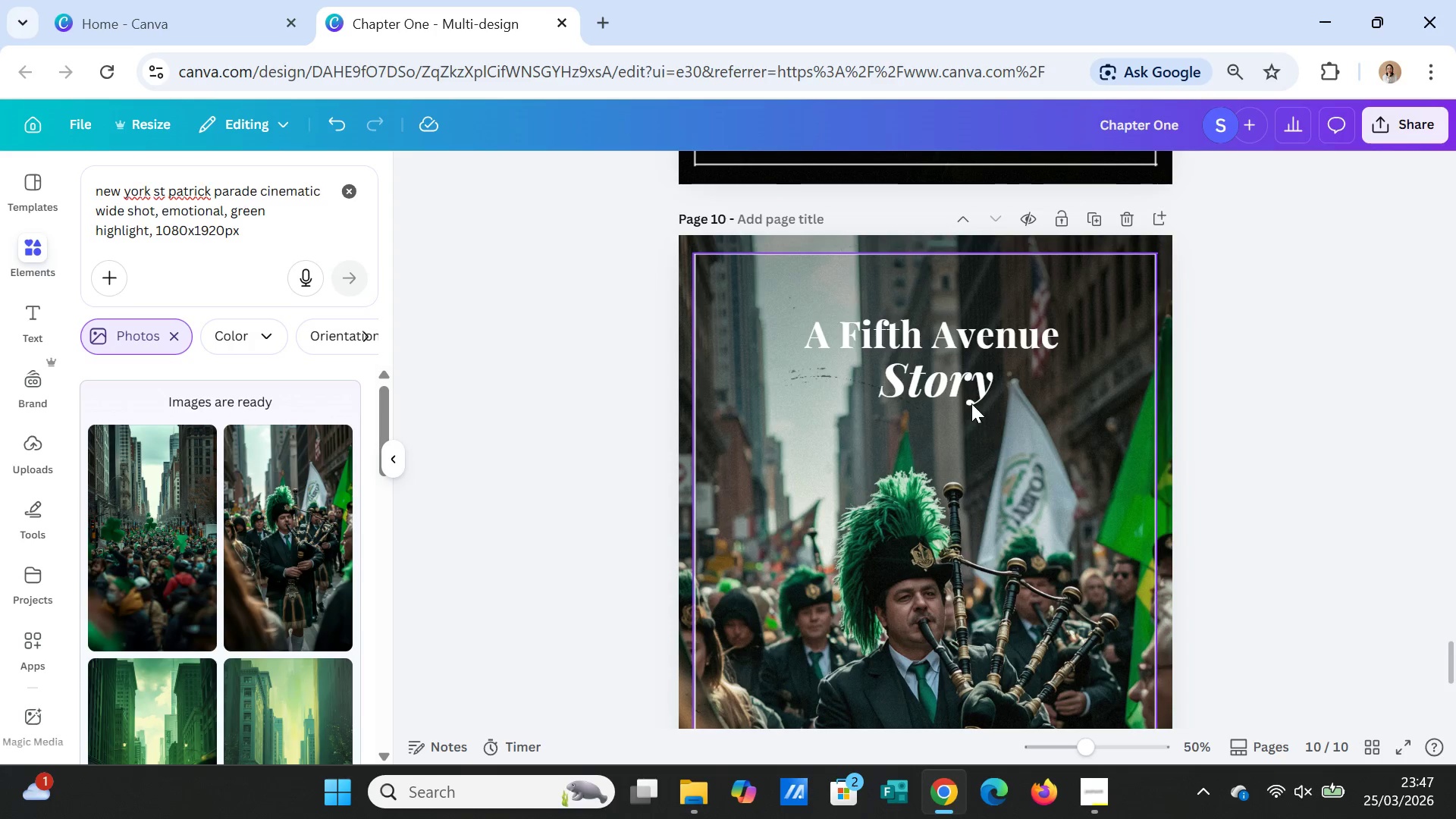 
left_click([970, 400])
 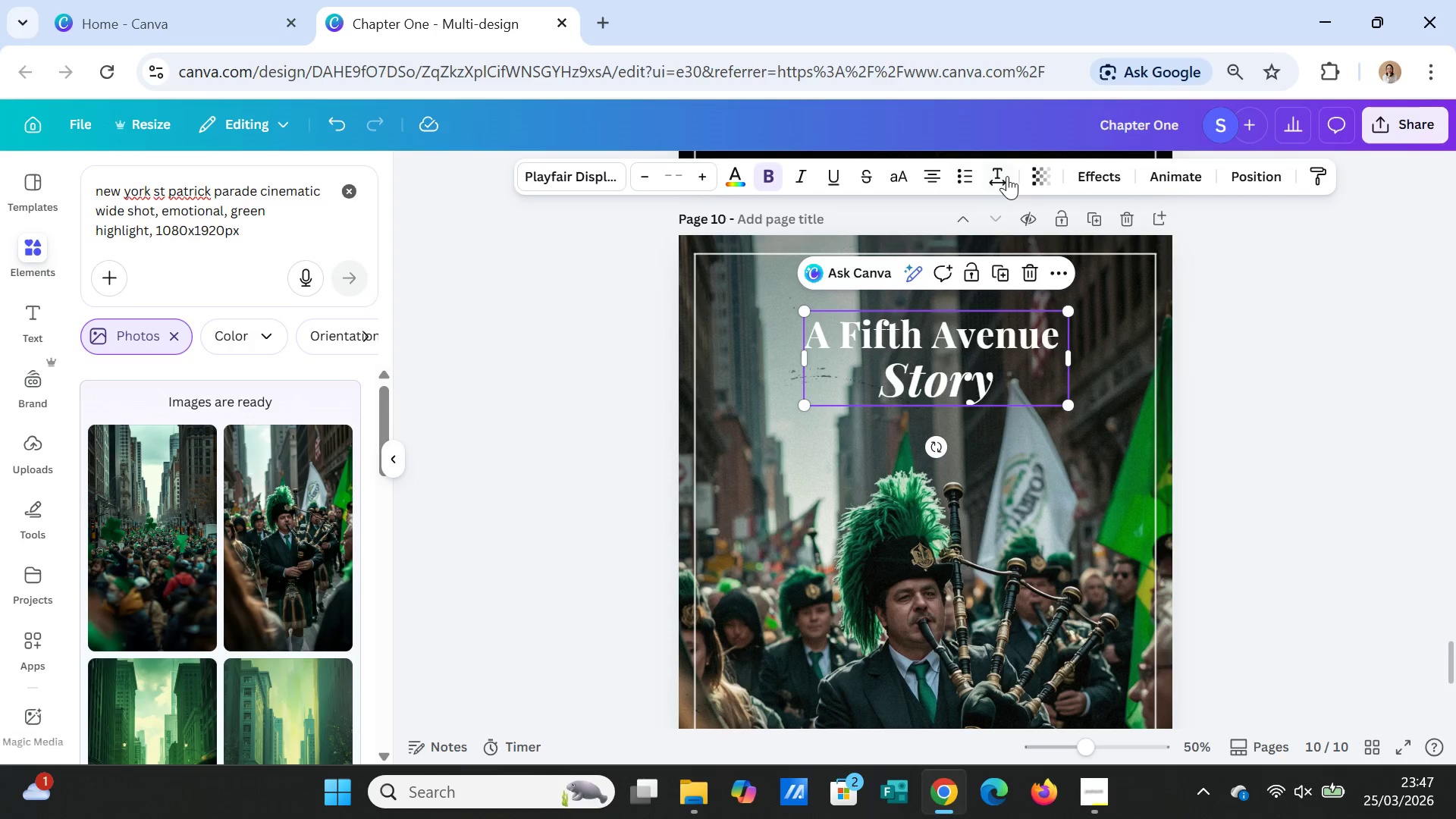 
left_click([1008, 168])
 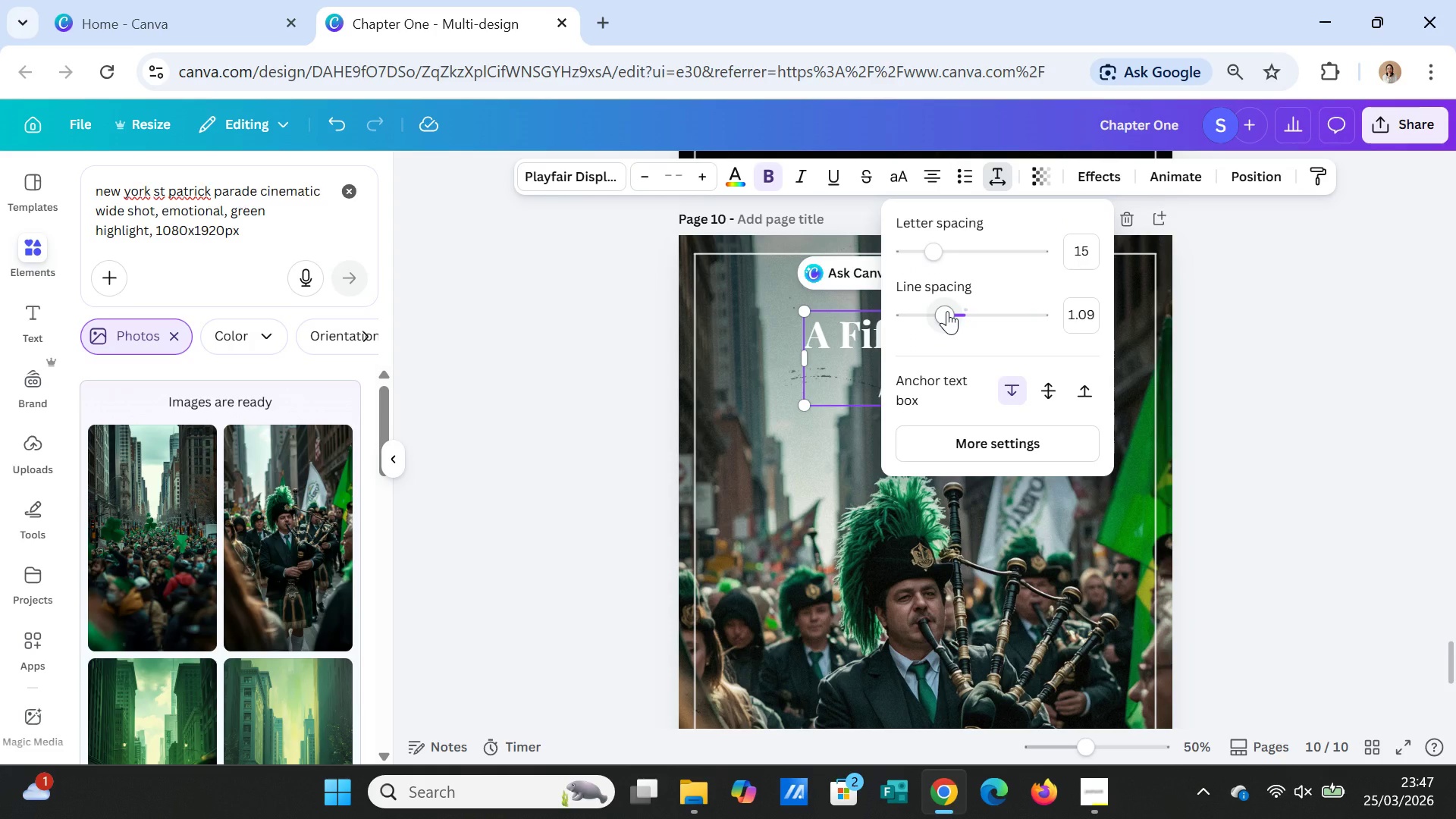 
left_click_drag(start_coordinate=[947, 311], to_coordinate=[939, 311])
 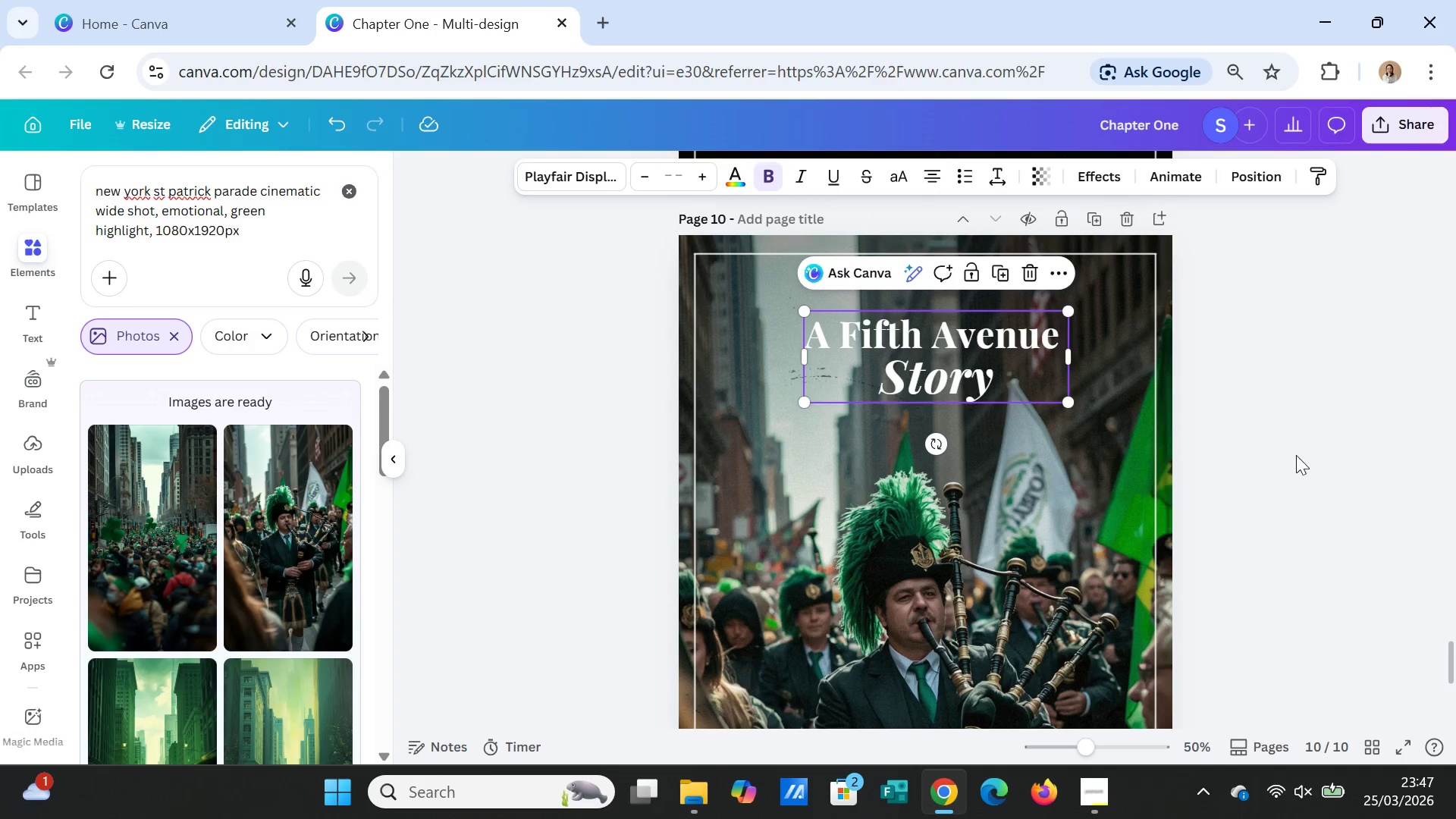 
double_click([1296, 469])
 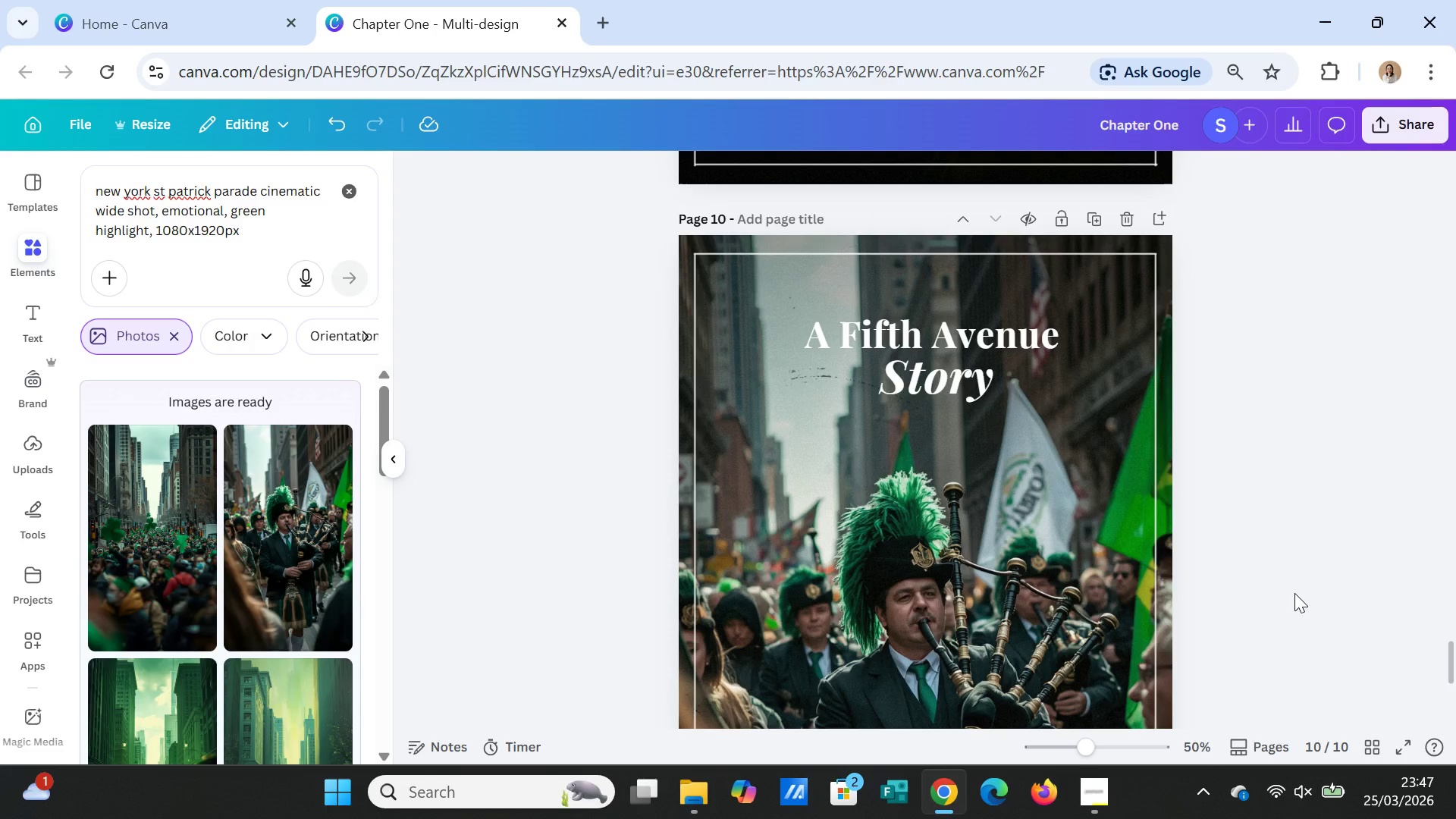 
scroll: coordinate [1294, 593], scroll_direction: down, amount: 4.0
 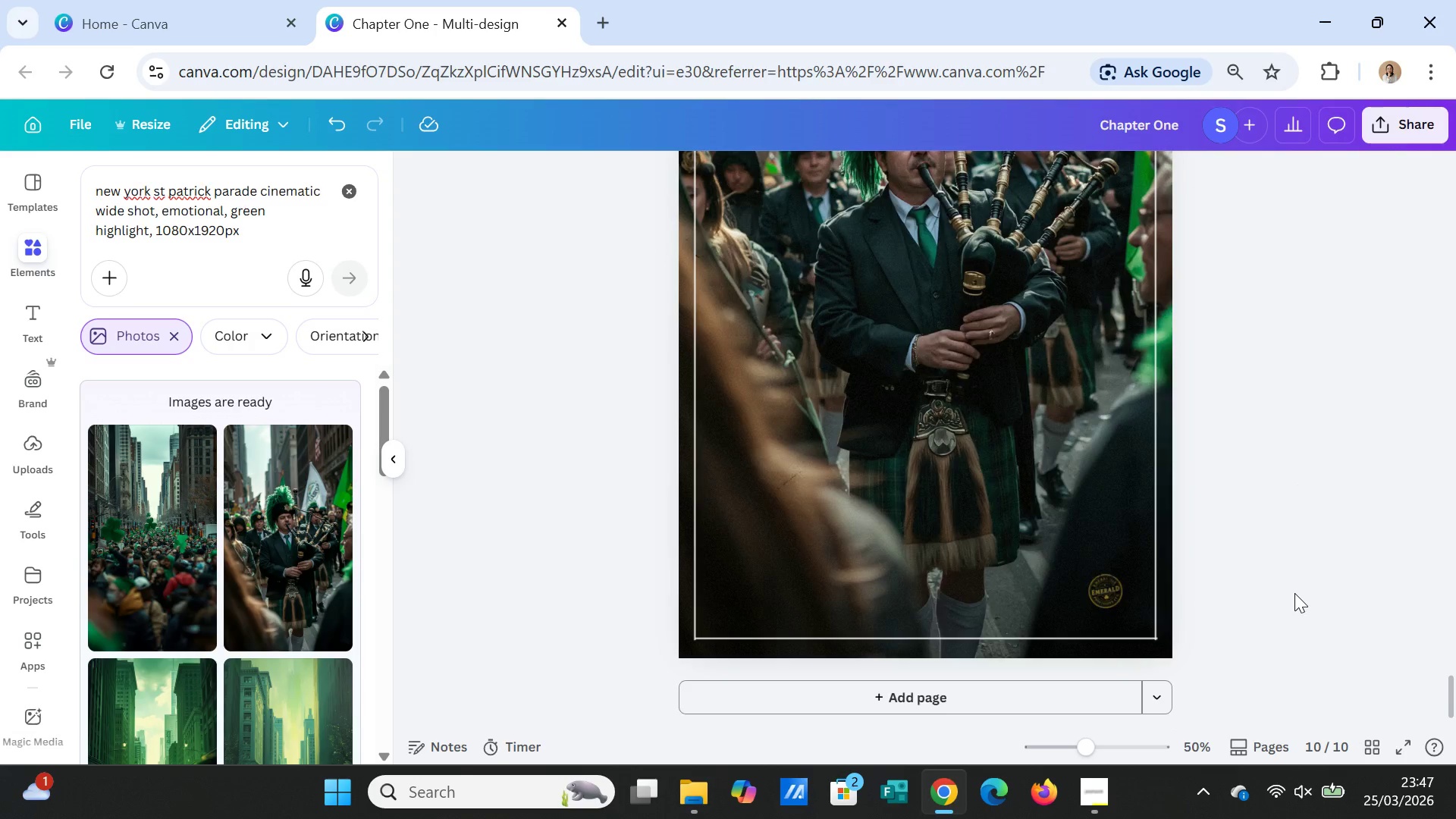 
scroll: coordinate [1294, 593], scroll_direction: up, amount: 12.0
 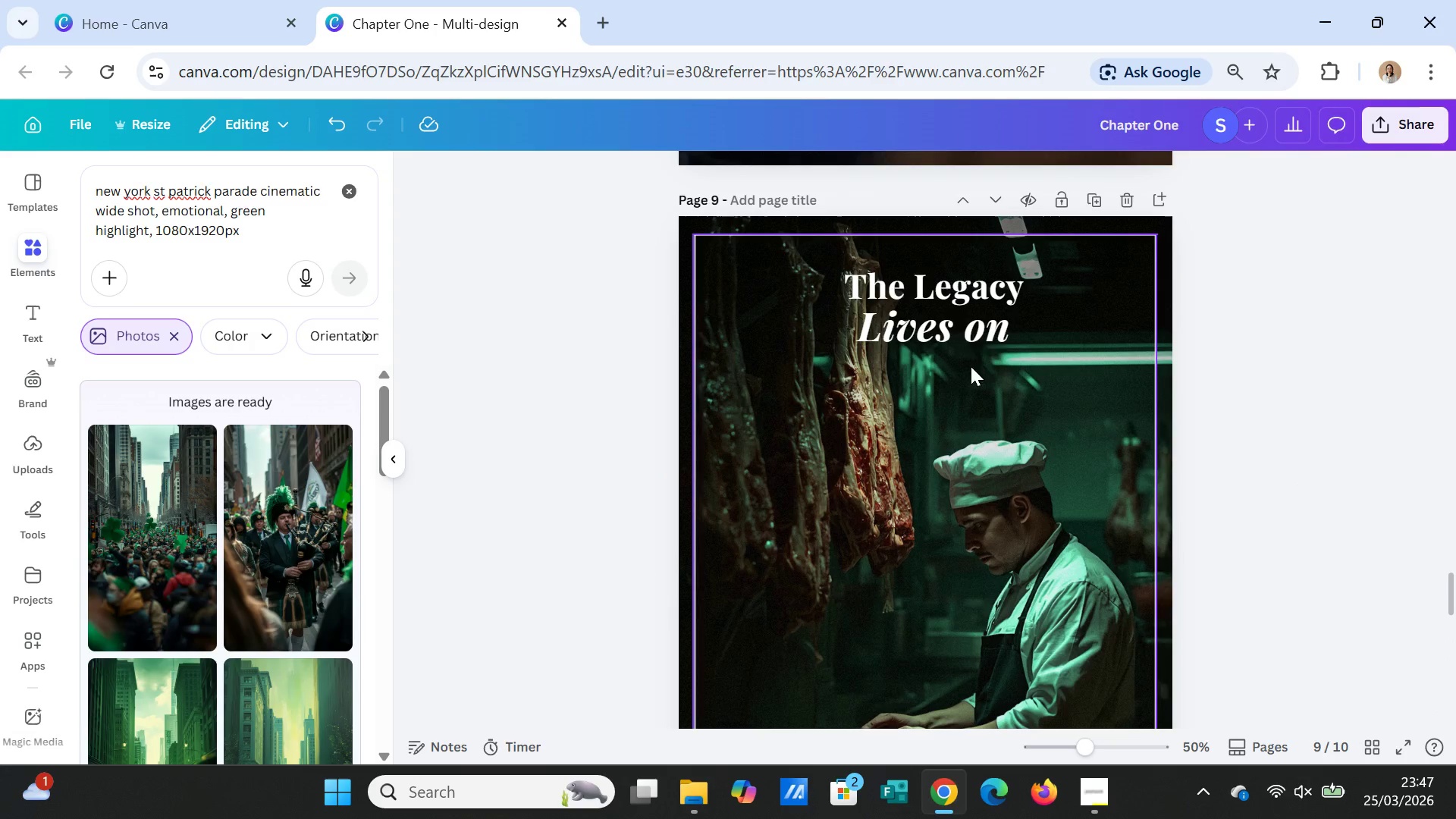 
left_click([954, 309])
 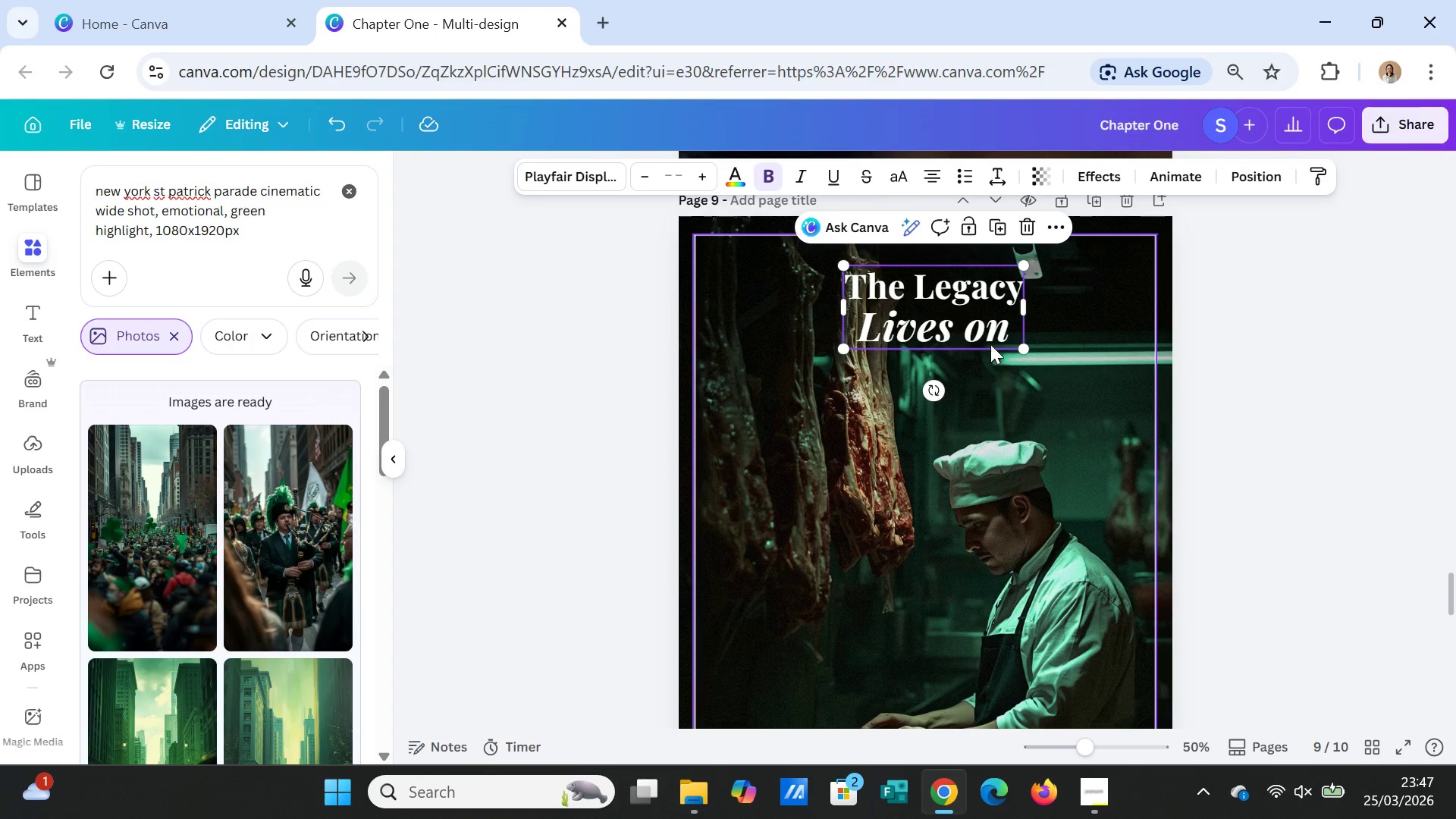 
double_click([987, 331])
 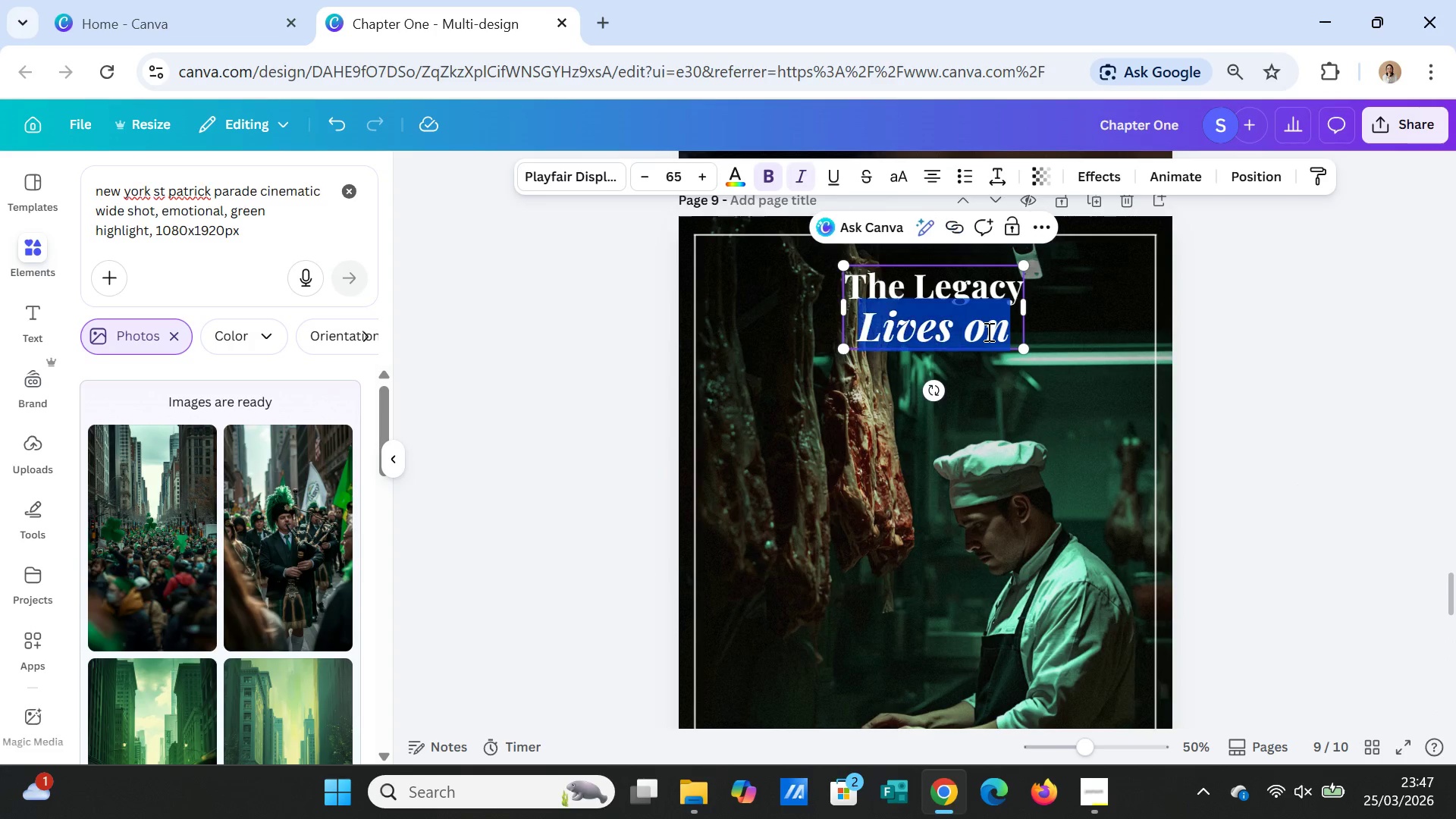 
triple_click([987, 331])
 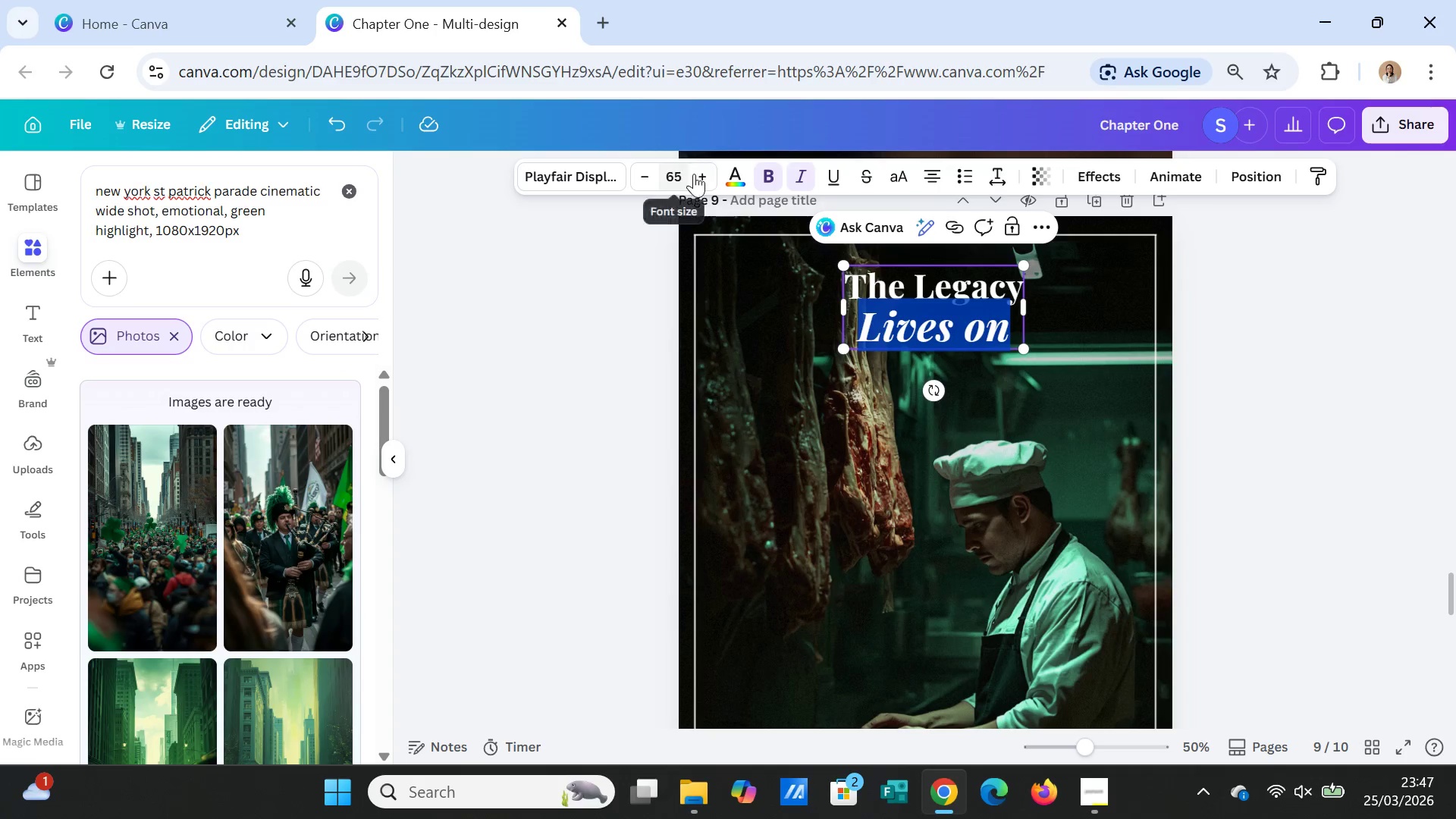 
double_click([695, 174])
 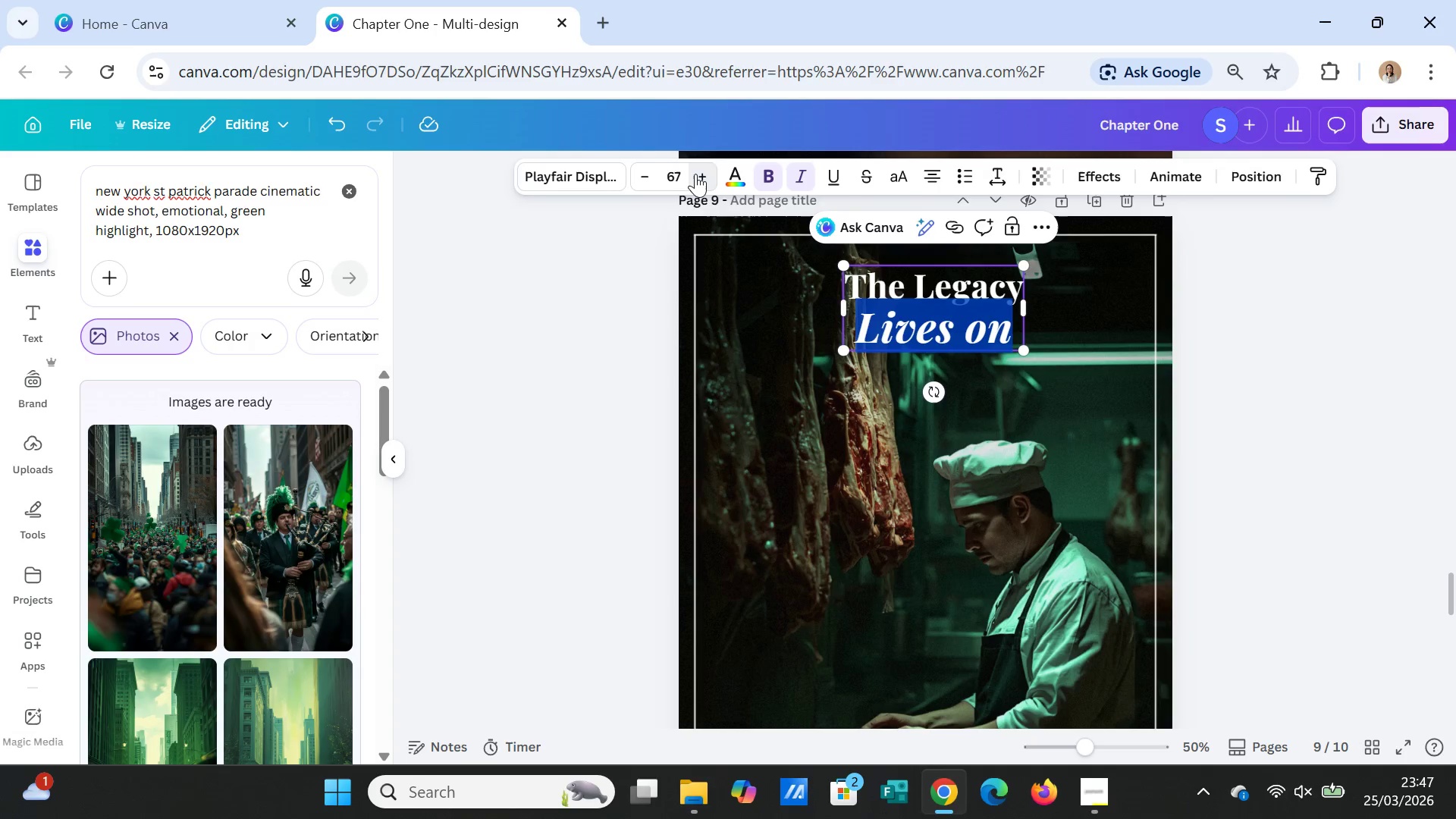 
triple_click([695, 174])
 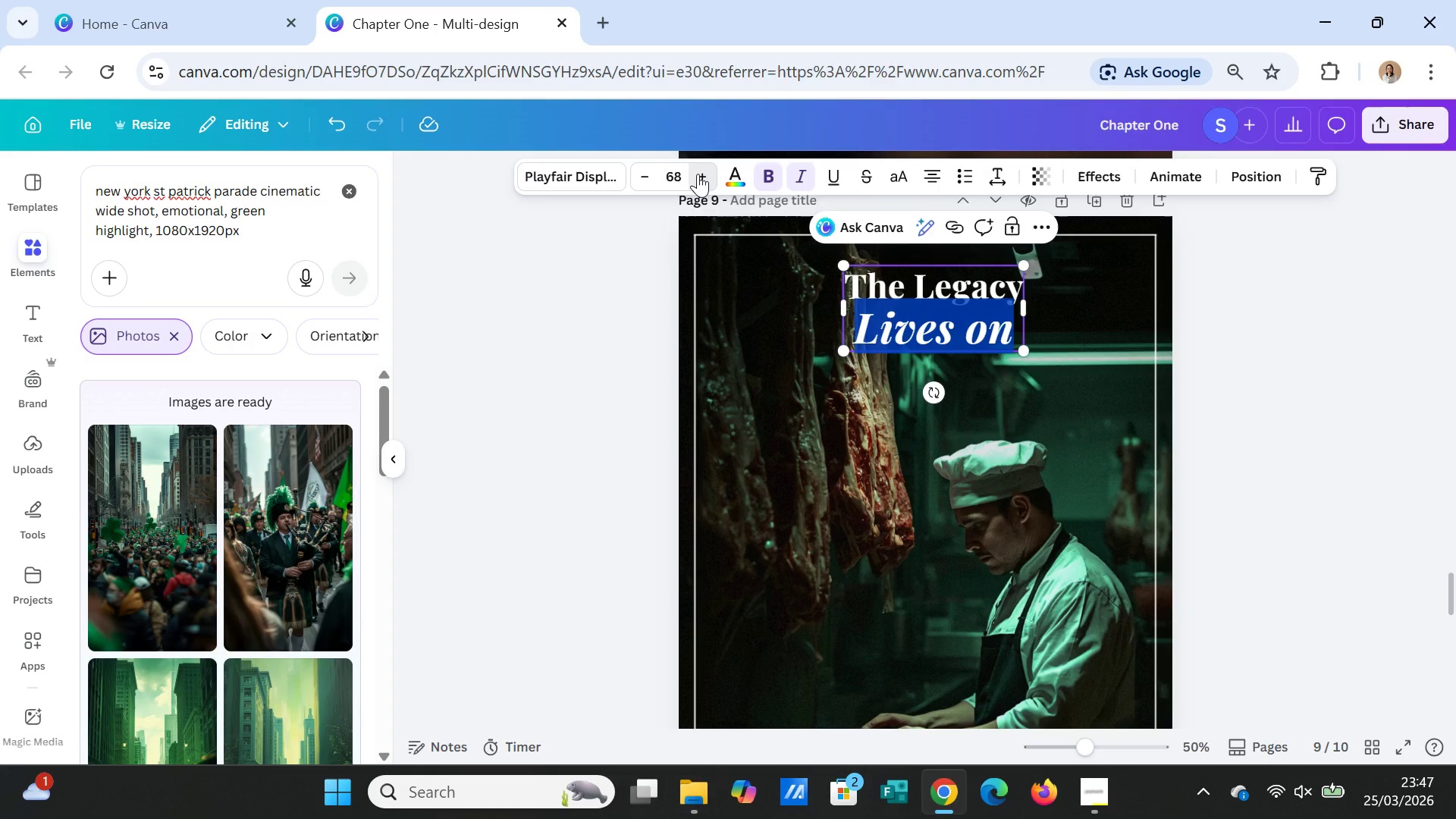 
left_click([698, 174])
 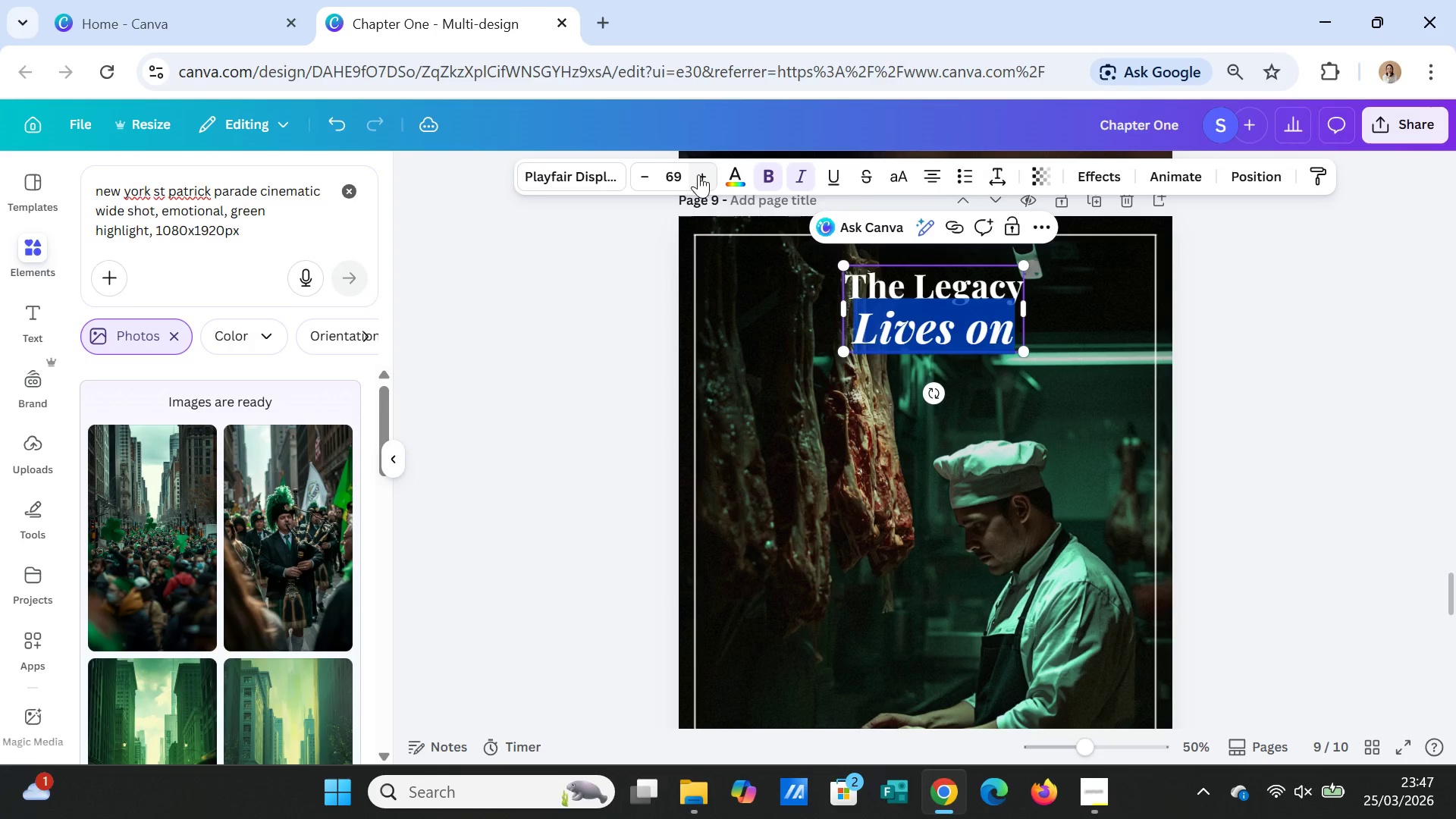 
left_click([698, 174])
 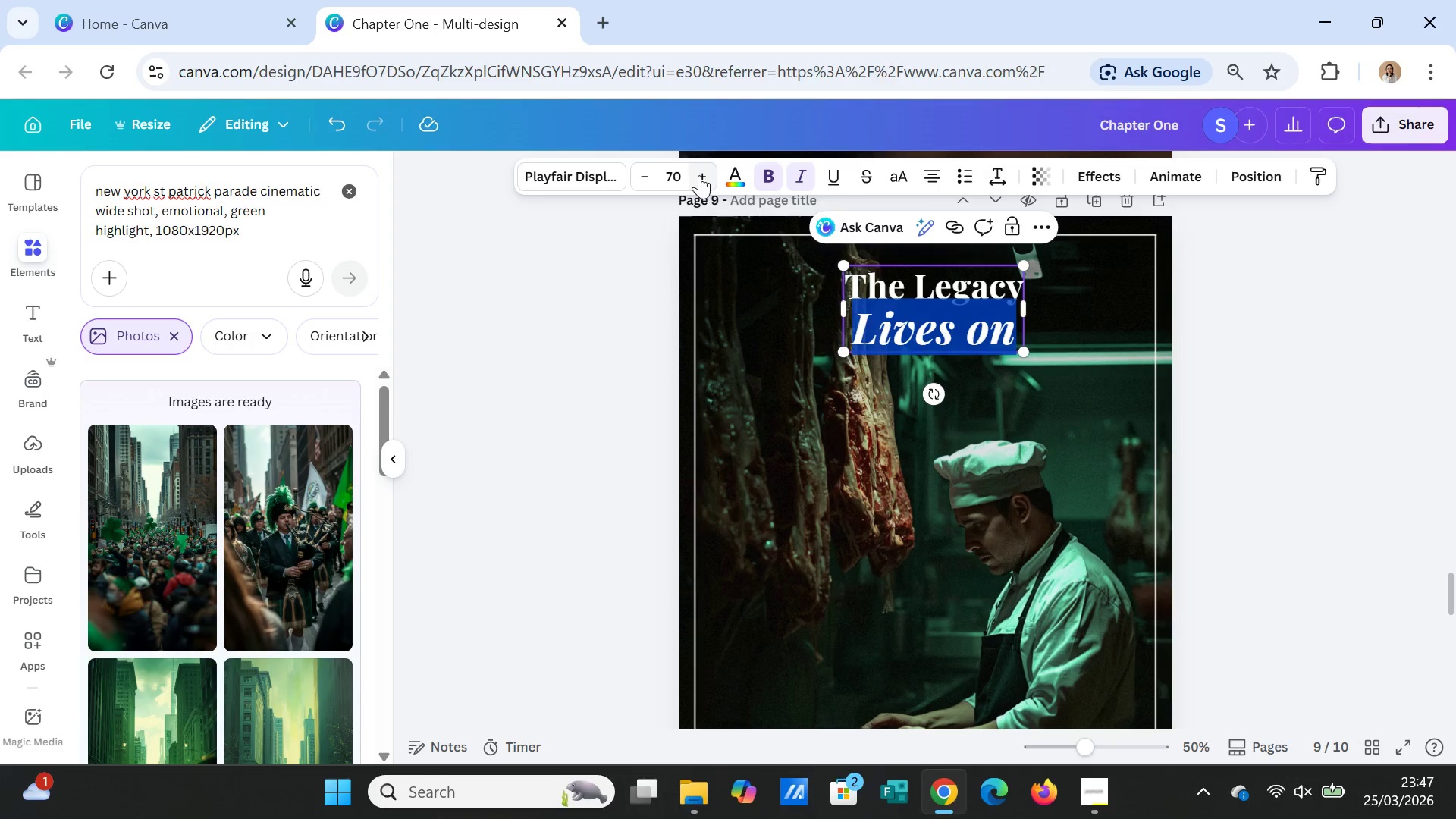 
left_click([699, 175])
 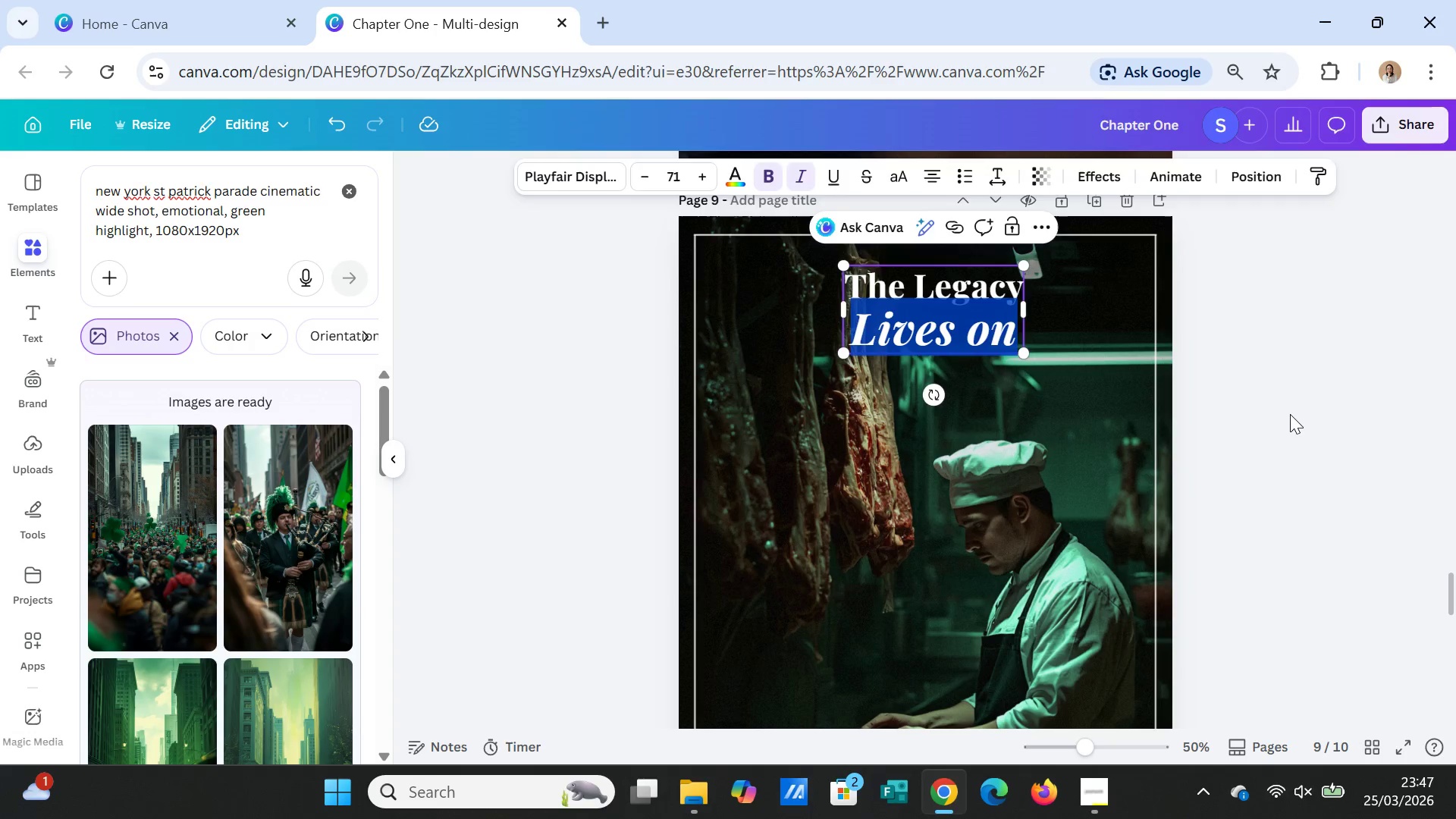 
left_click([1290, 414])
 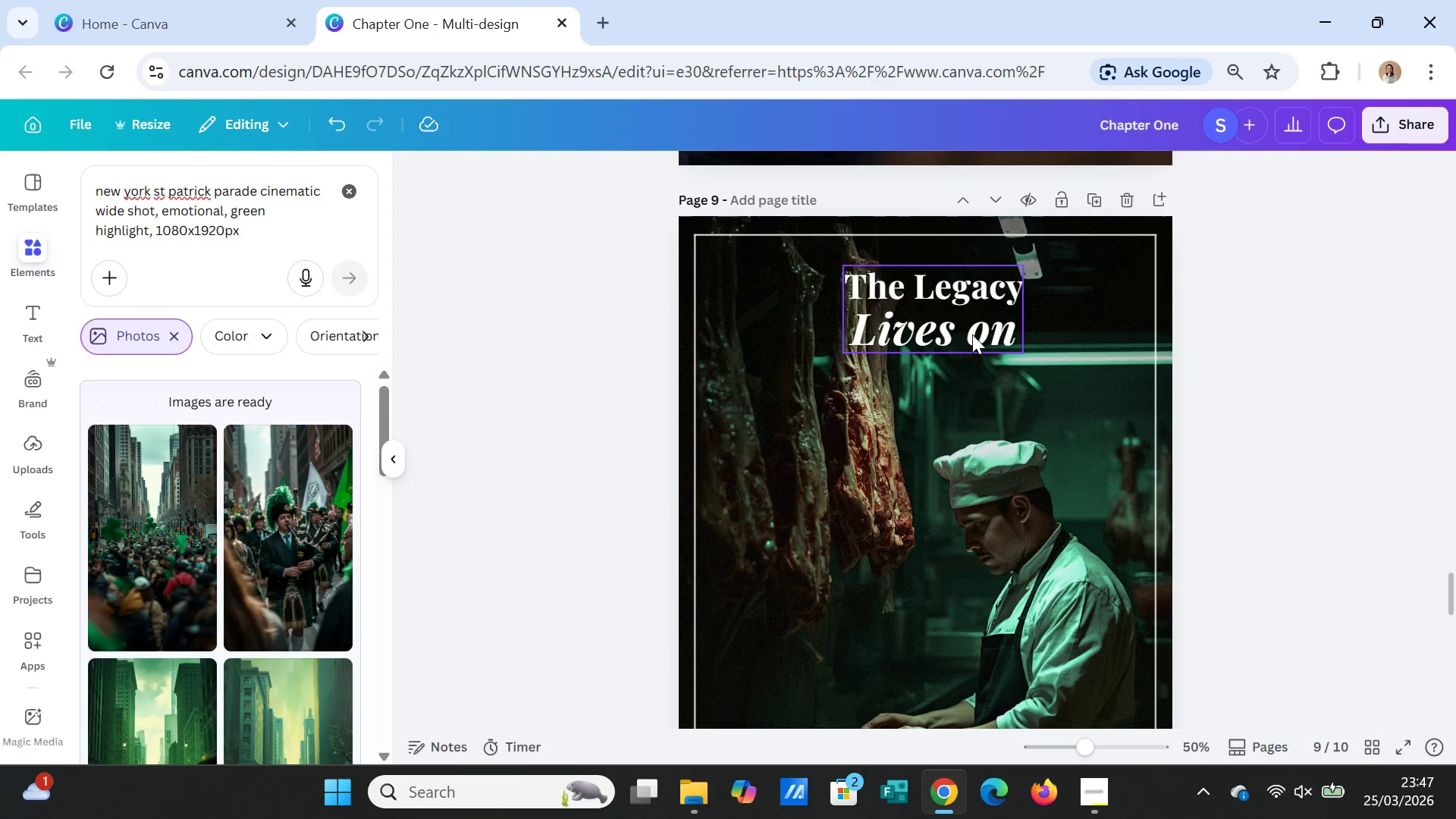 
left_click([971, 334])
 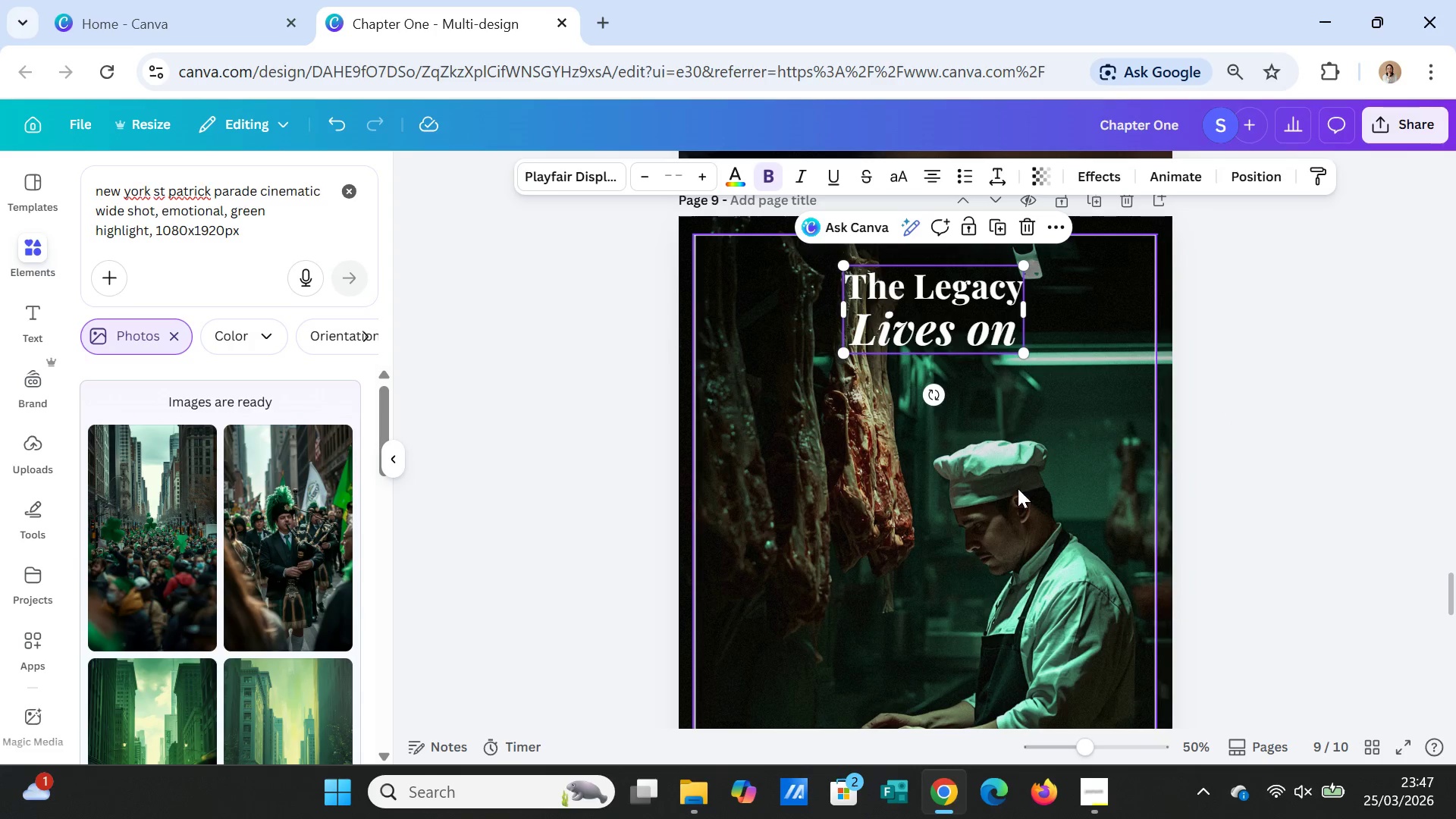 
scroll: coordinate [1018, 532], scroll_direction: down, amount: 7.0
 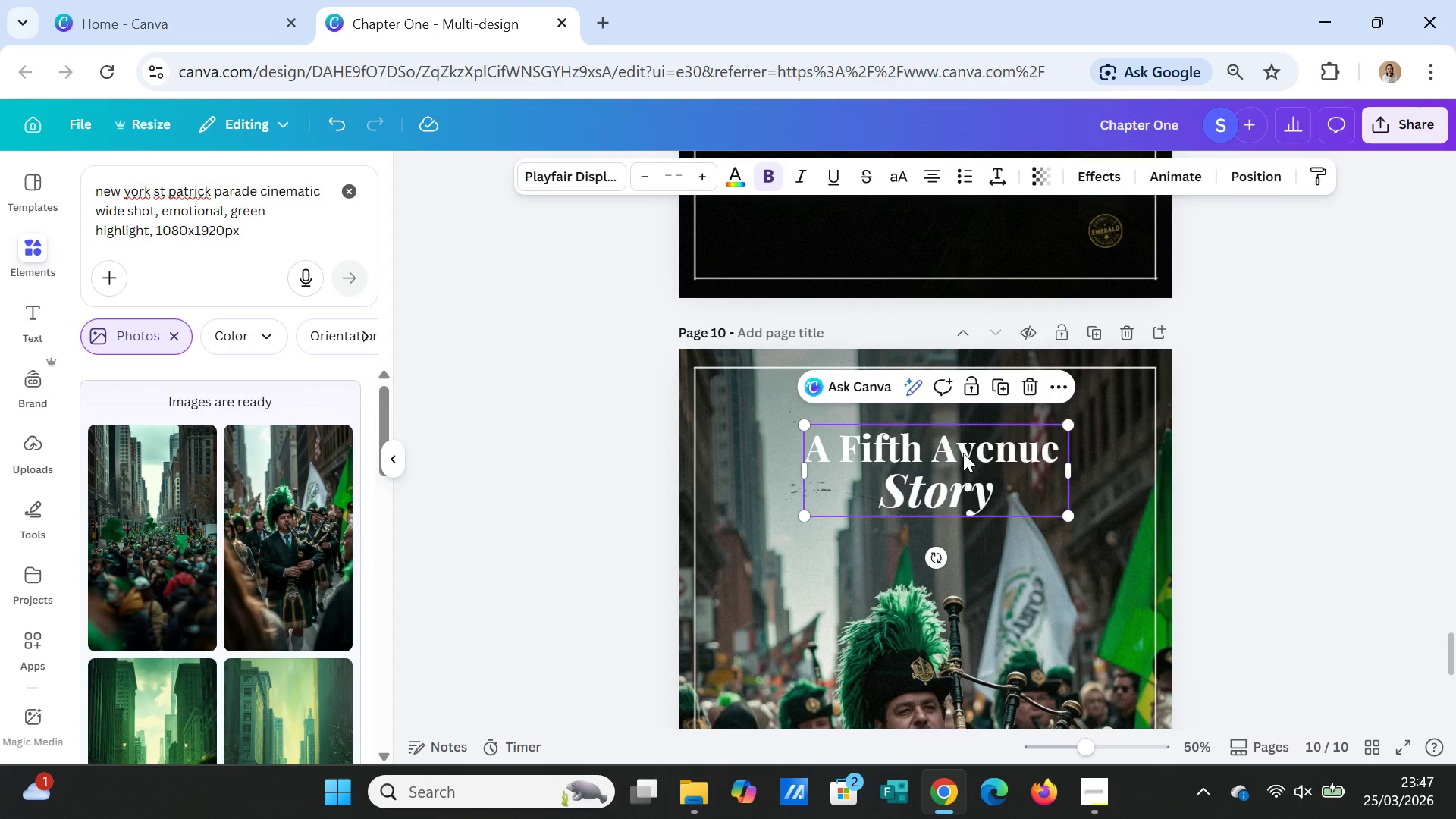 
double_click([963, 452])
 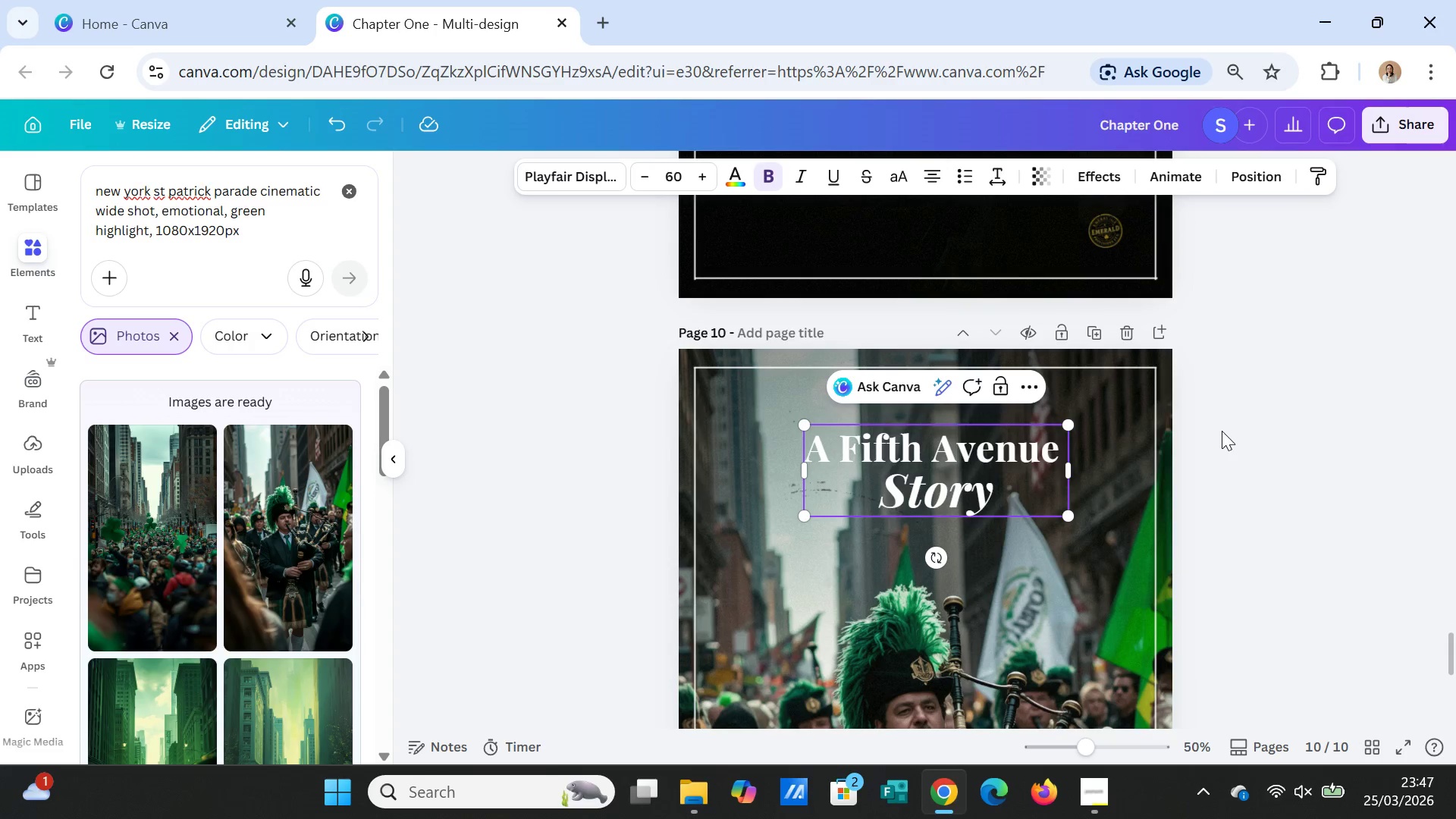 
left_click([1222, 431])
 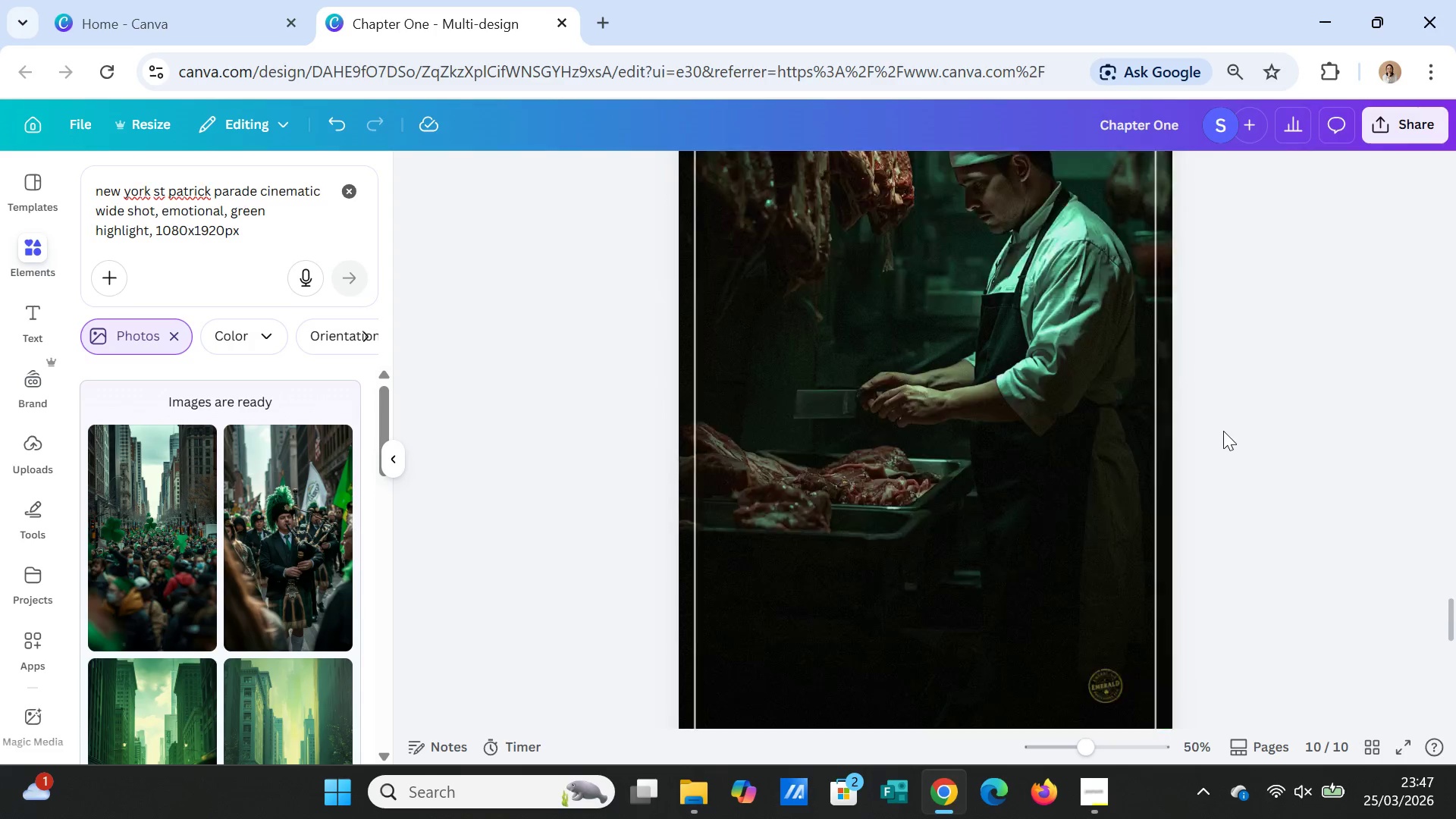 
scroll: coordinate [1226, 431], scroll_direction: up, amount: 9.0
 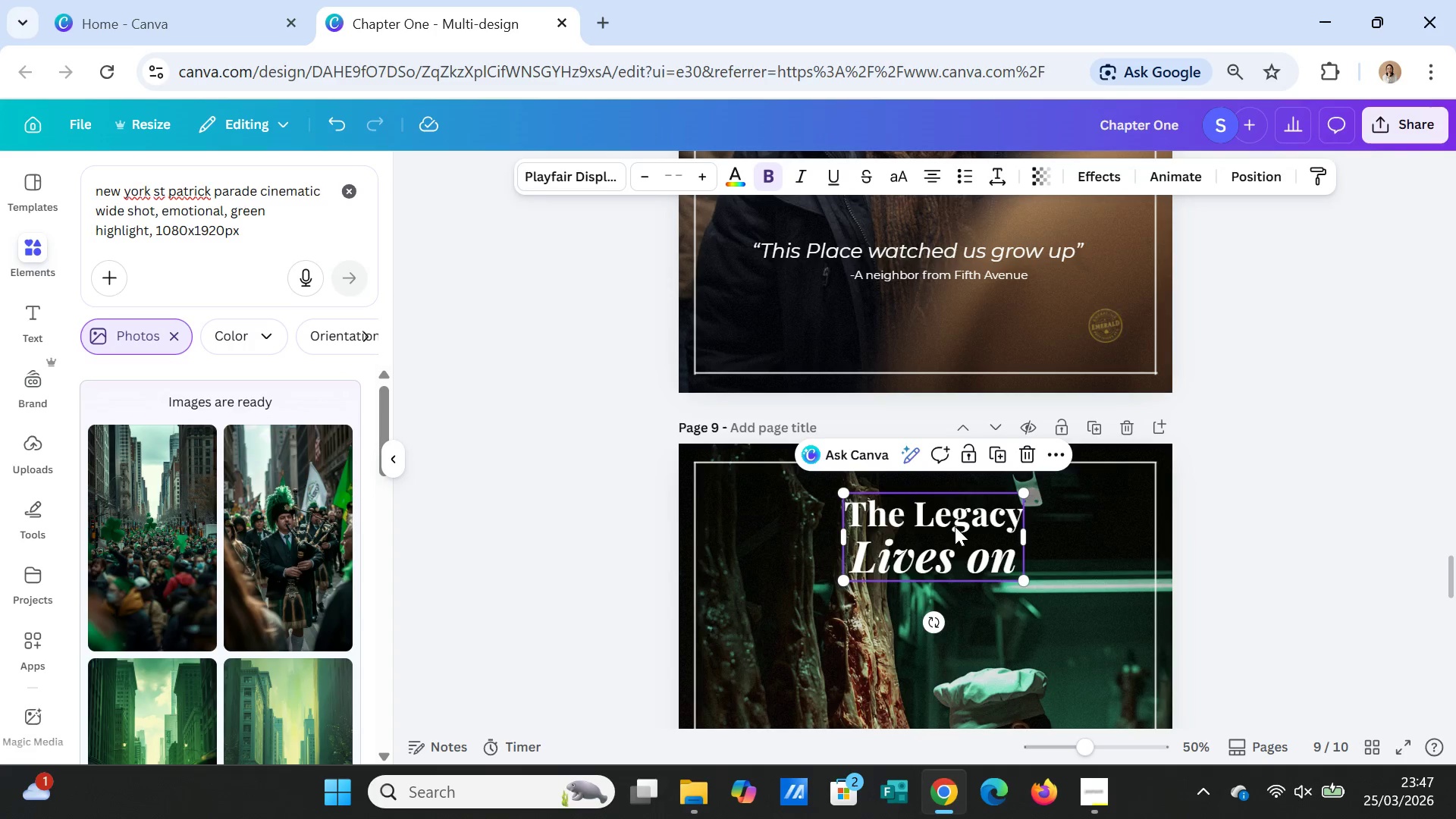 
double_click([955, 518])
 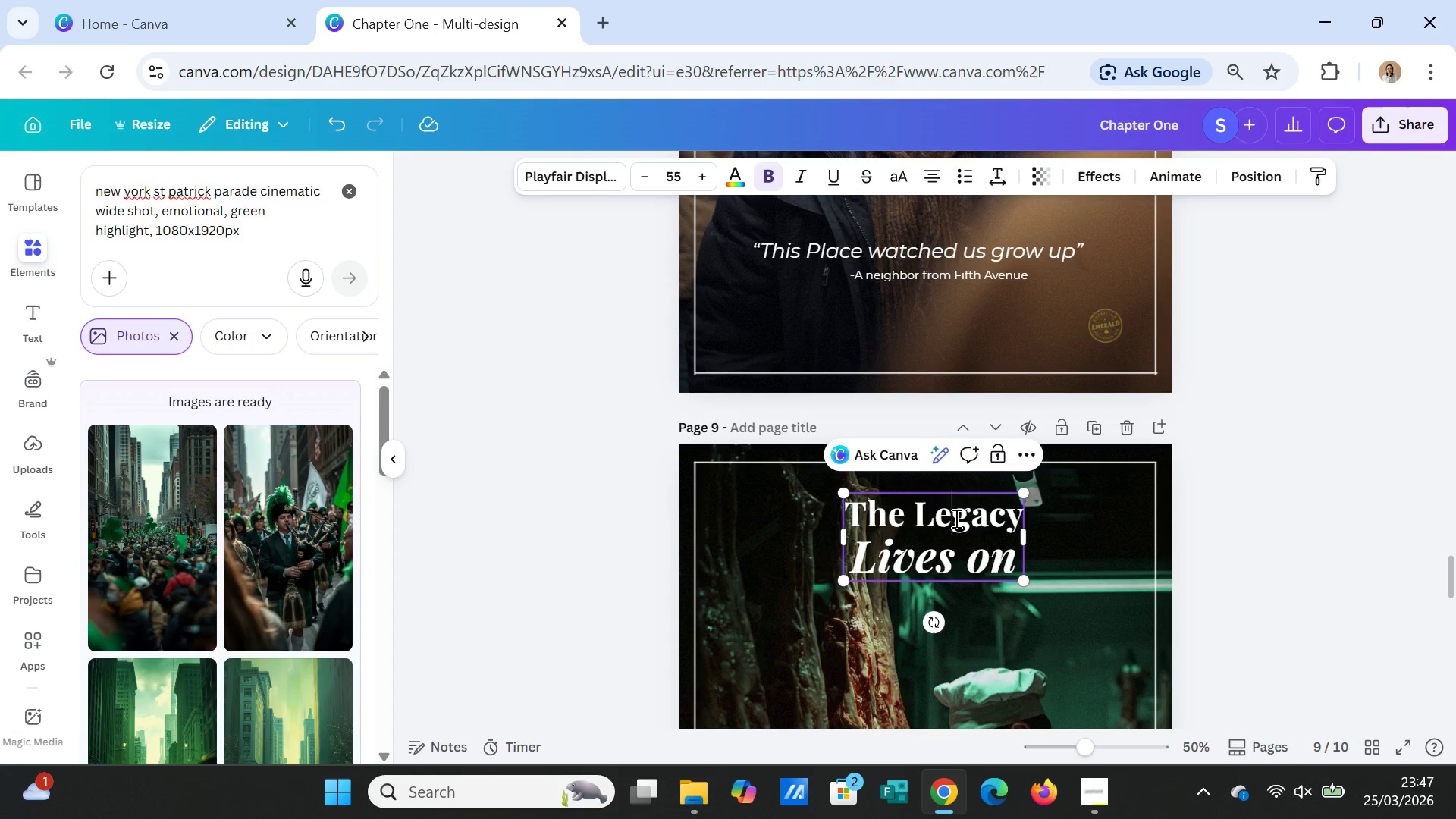 
double_click([955, 518])
 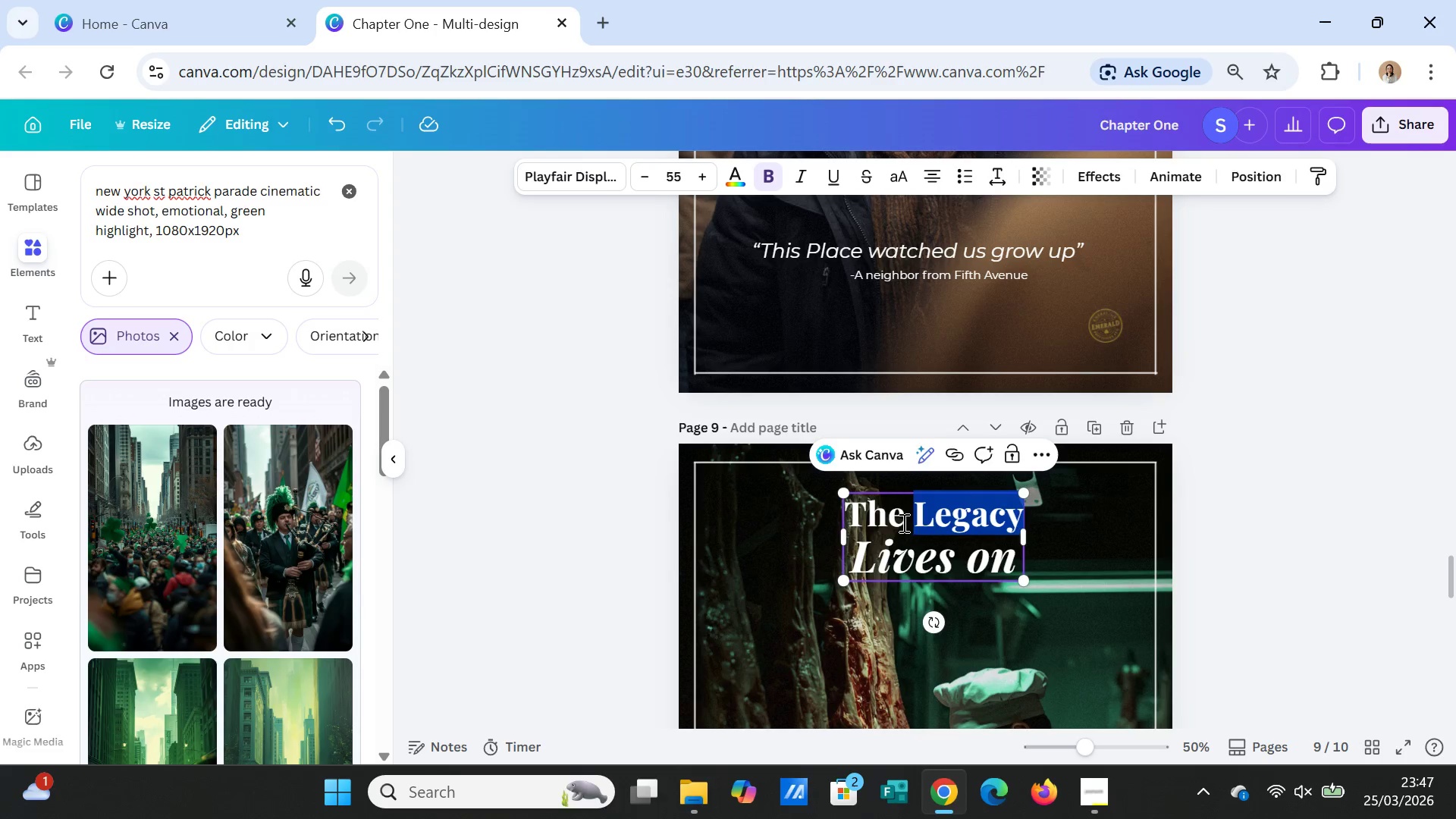 
double_click([902, 520])
 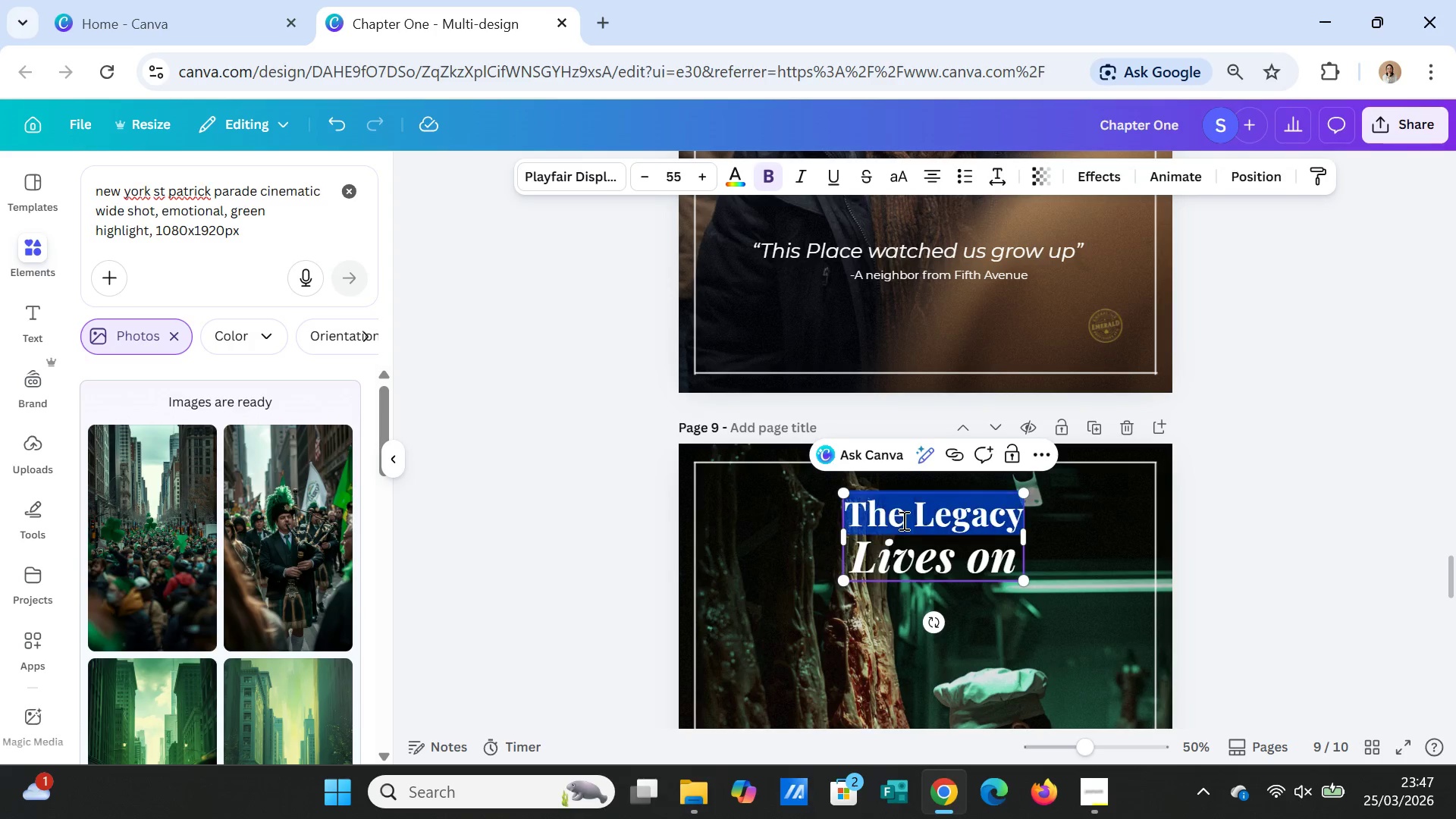 
triple_click([902, 520])
 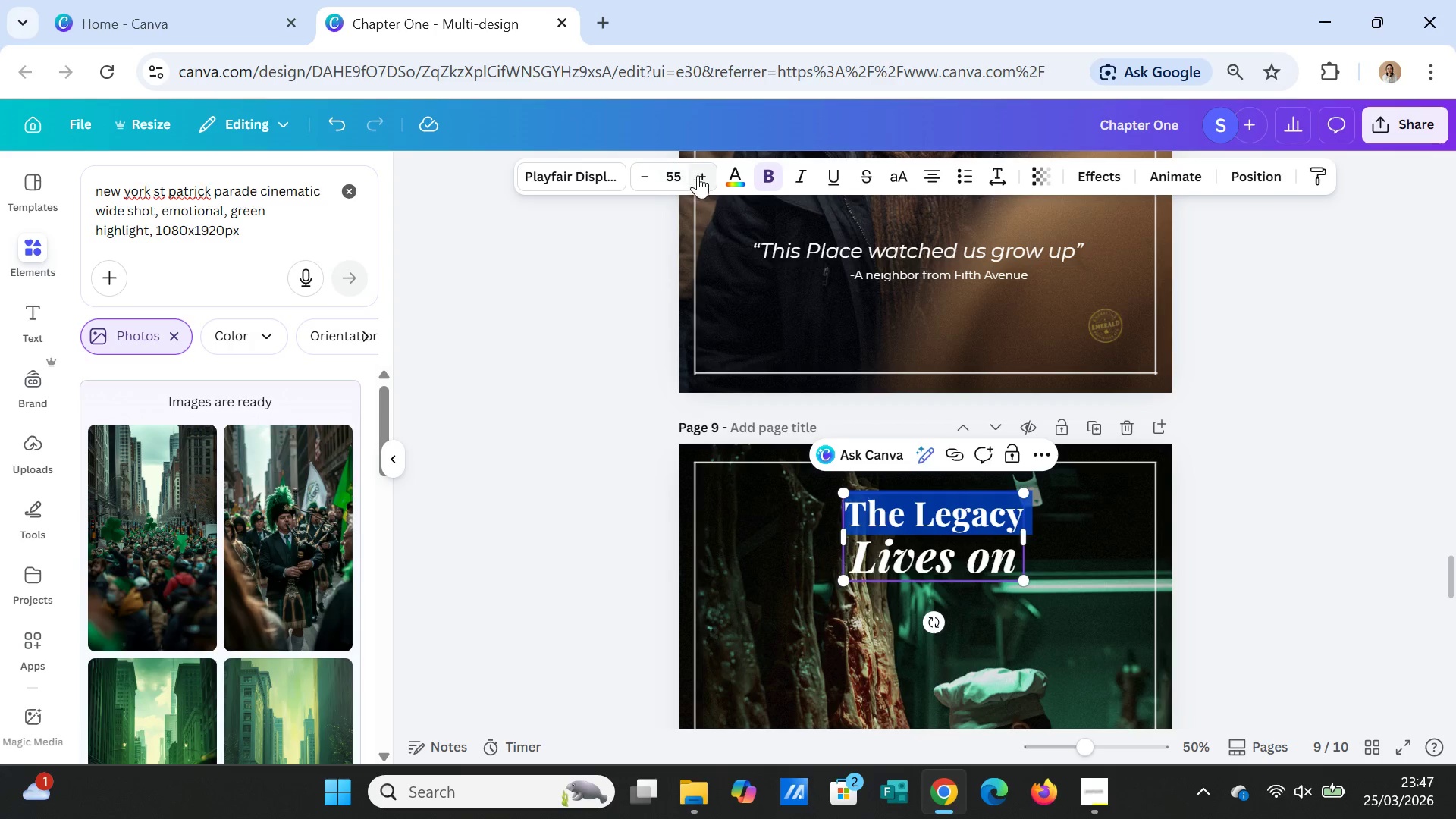 
double_click([698, 175])
 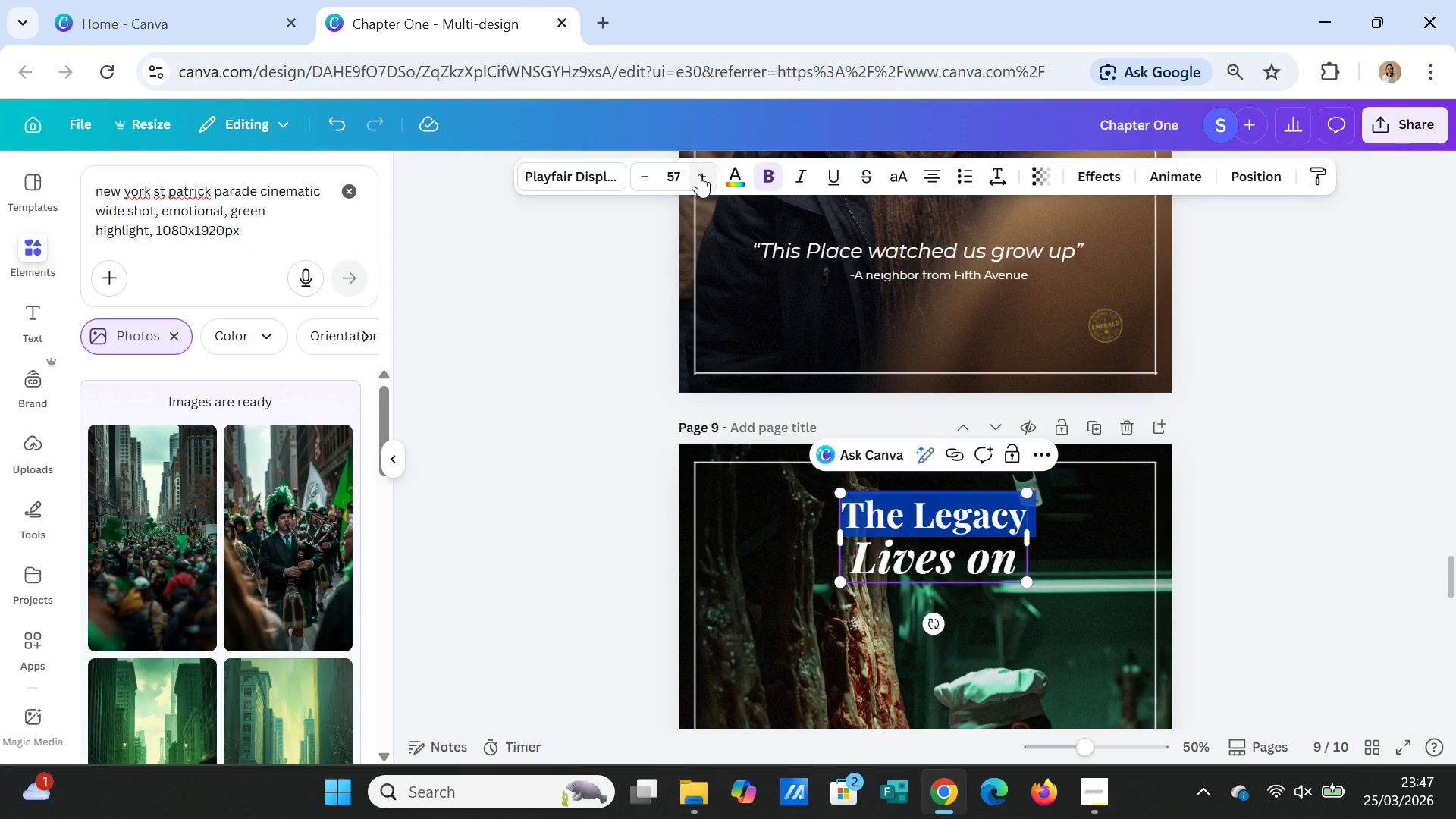 
left_click([699, 174])
 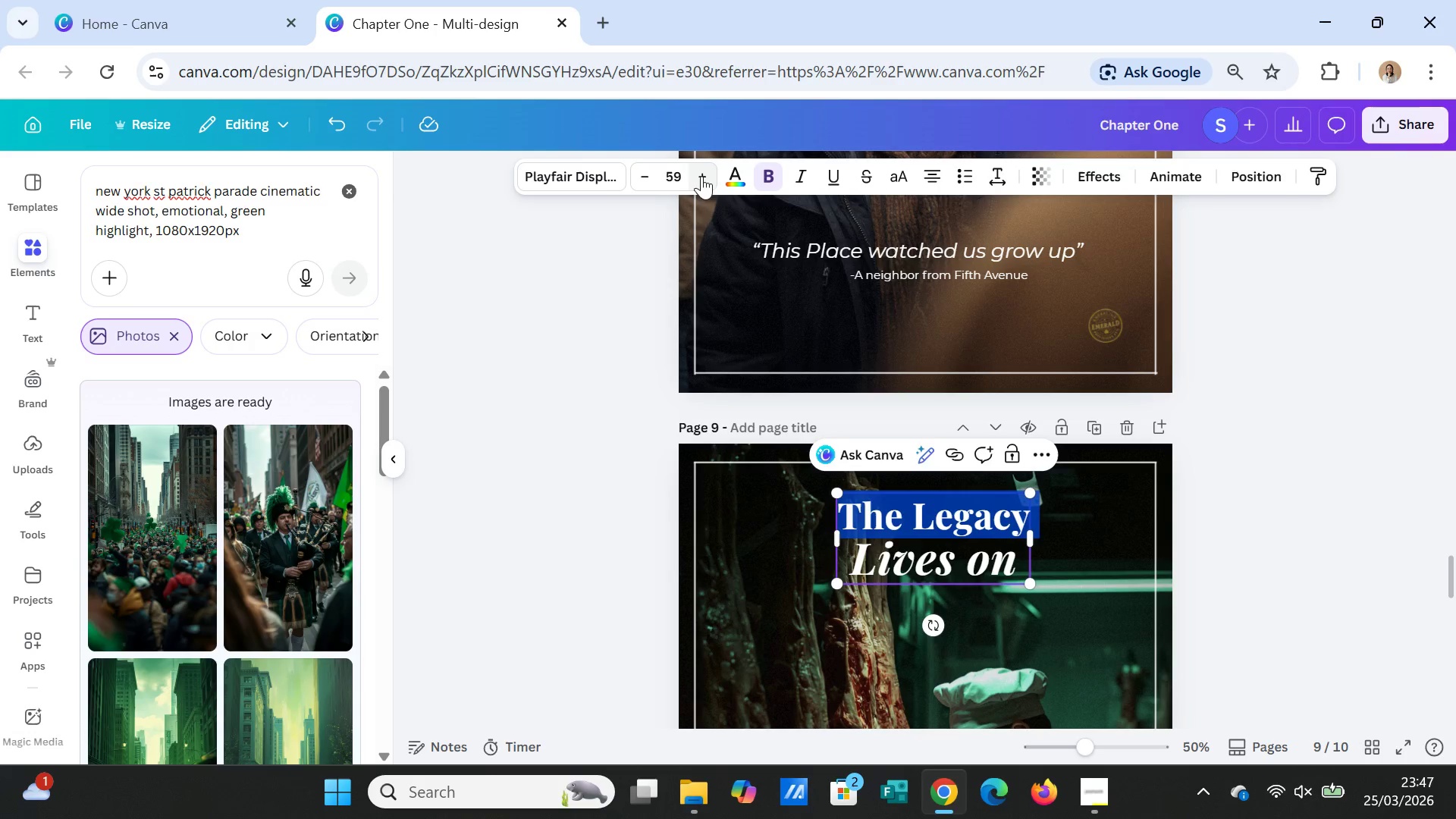 
left_click([702, 176])
 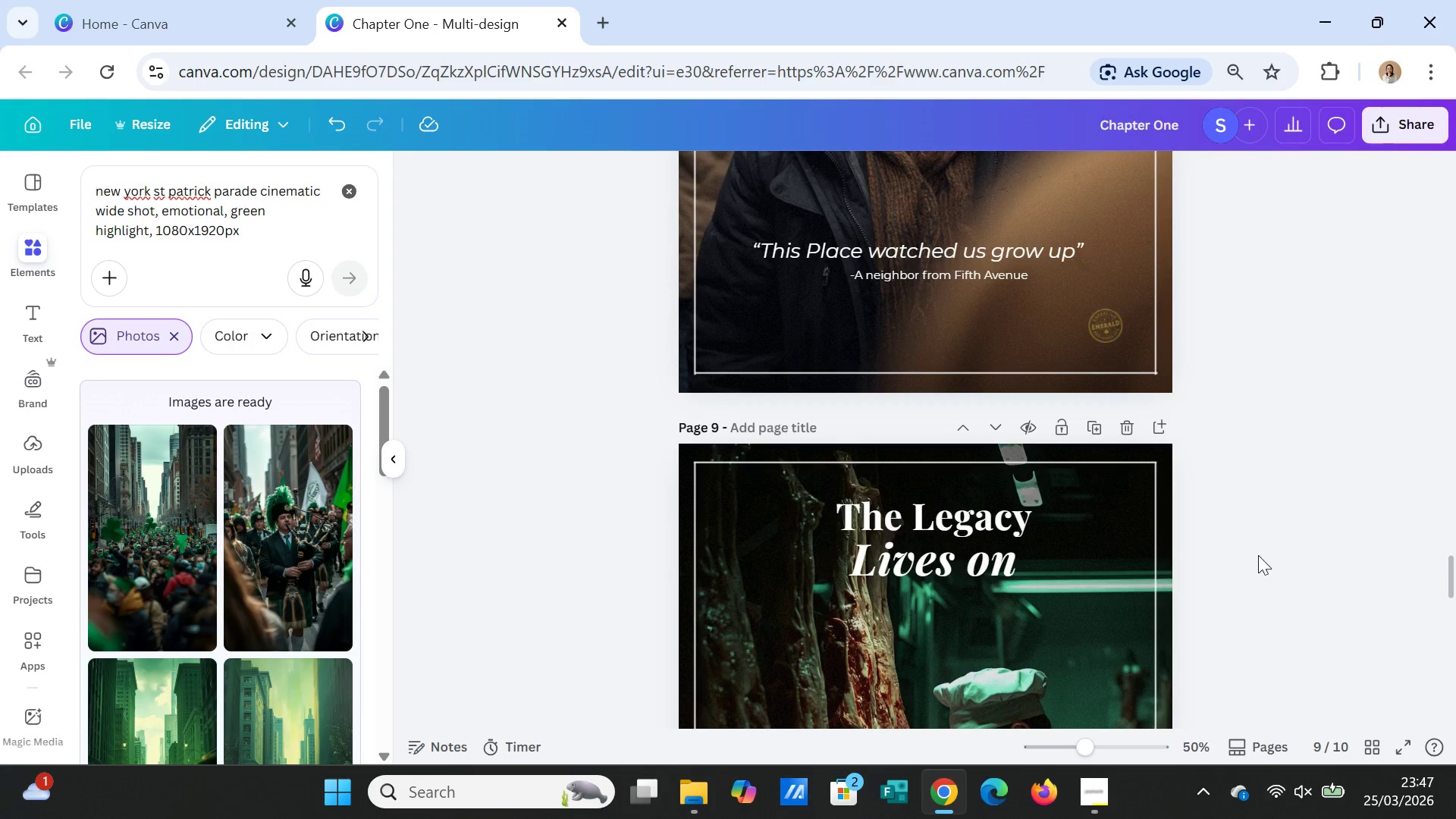 
double_click([1268, 560])
 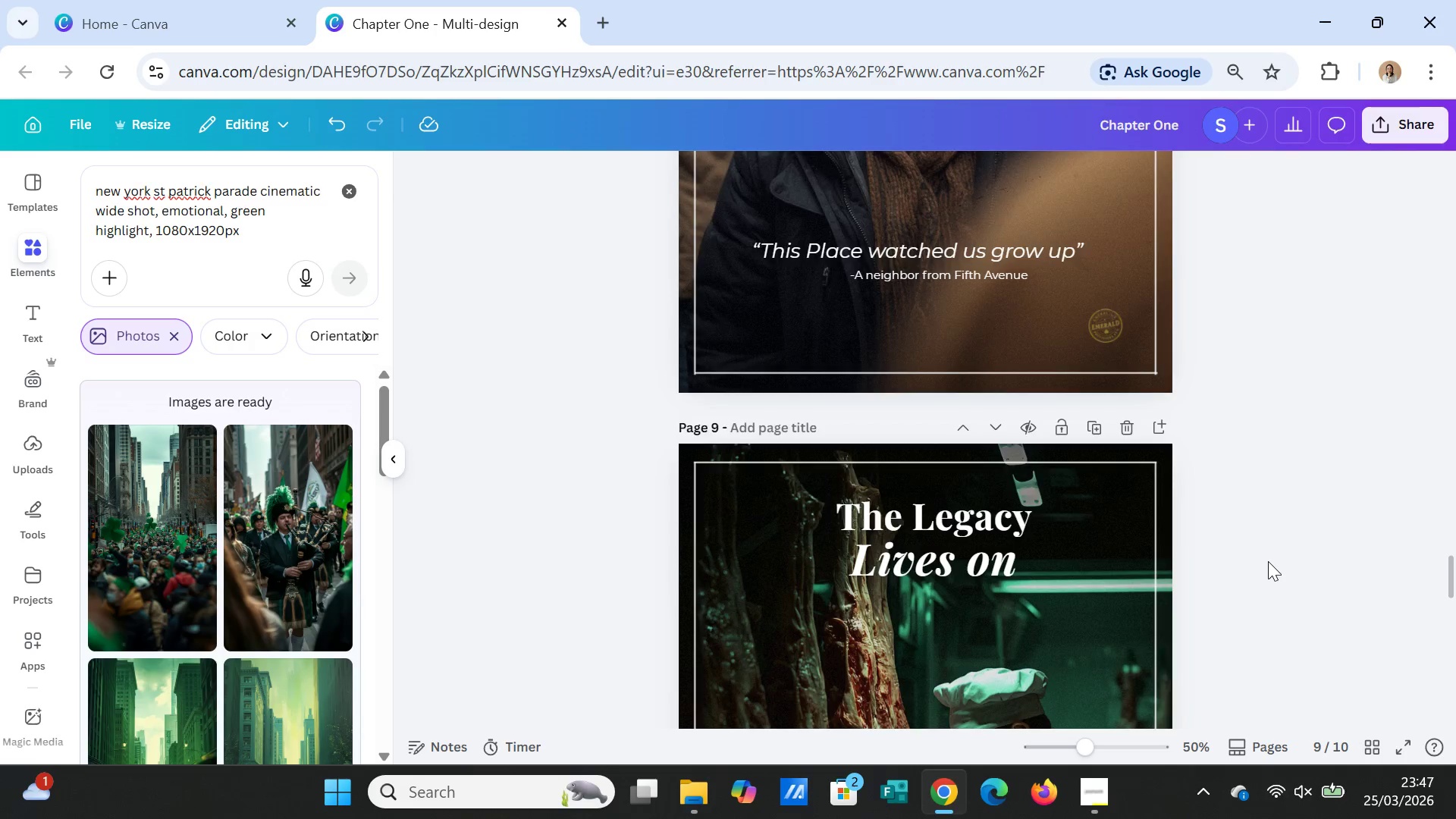 
scroll: coordinate [1268, 561], scroll_direction: down, amount: 1.0
 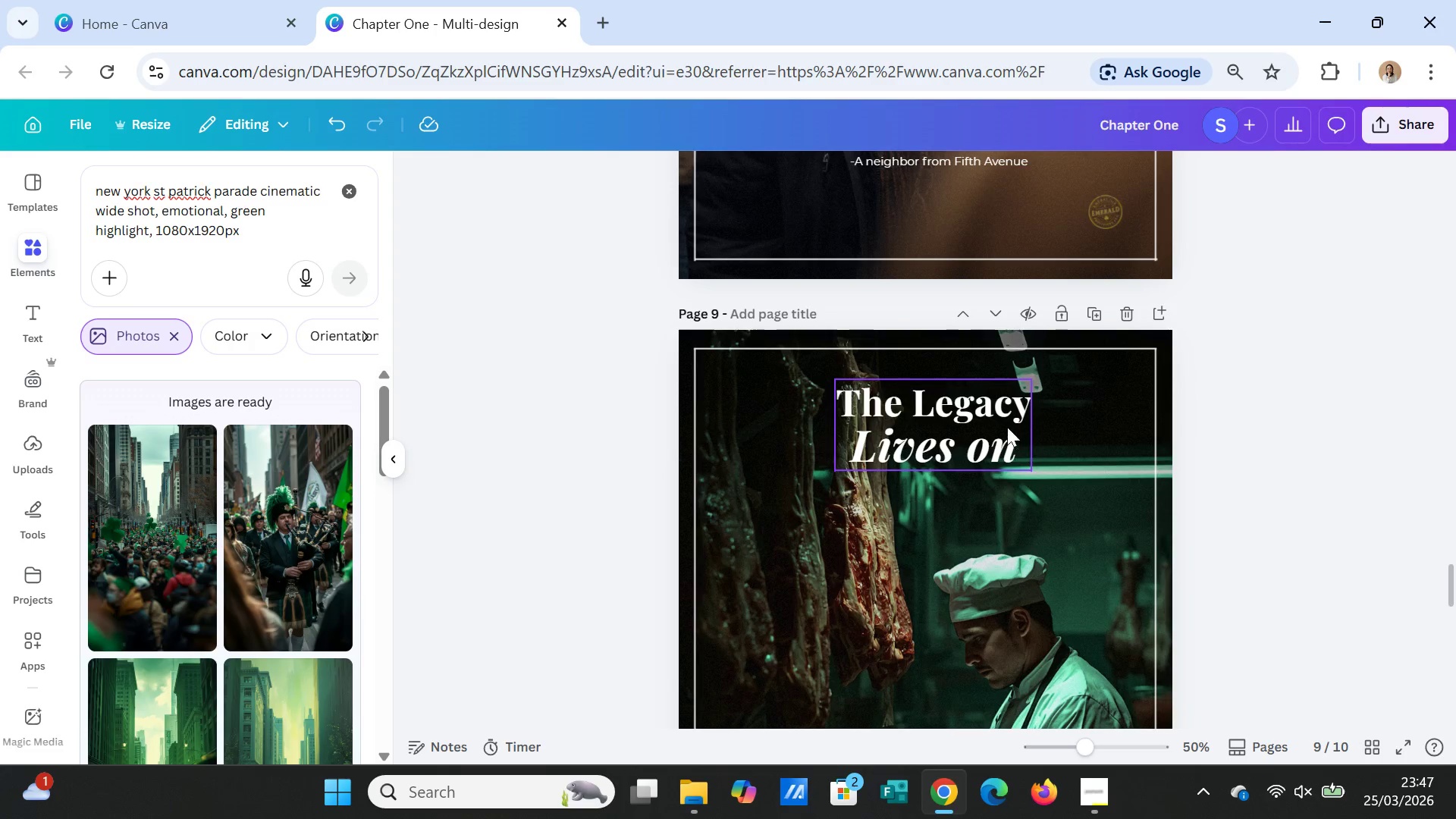 
left_click_drag(start_coordinate=[1005, 425], to_coordinate=[1009, 454])
 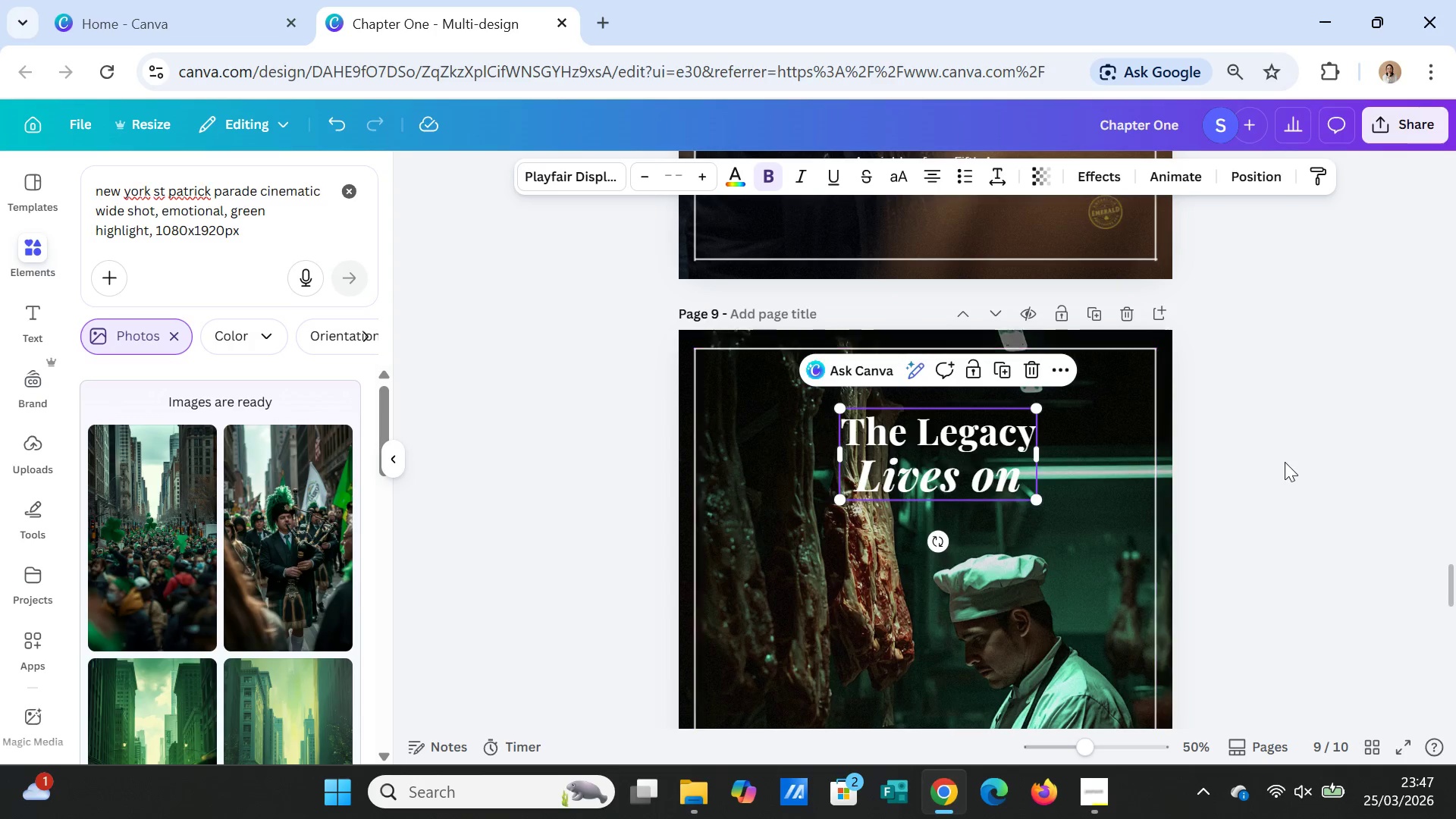 
left_click([1285, 462])
 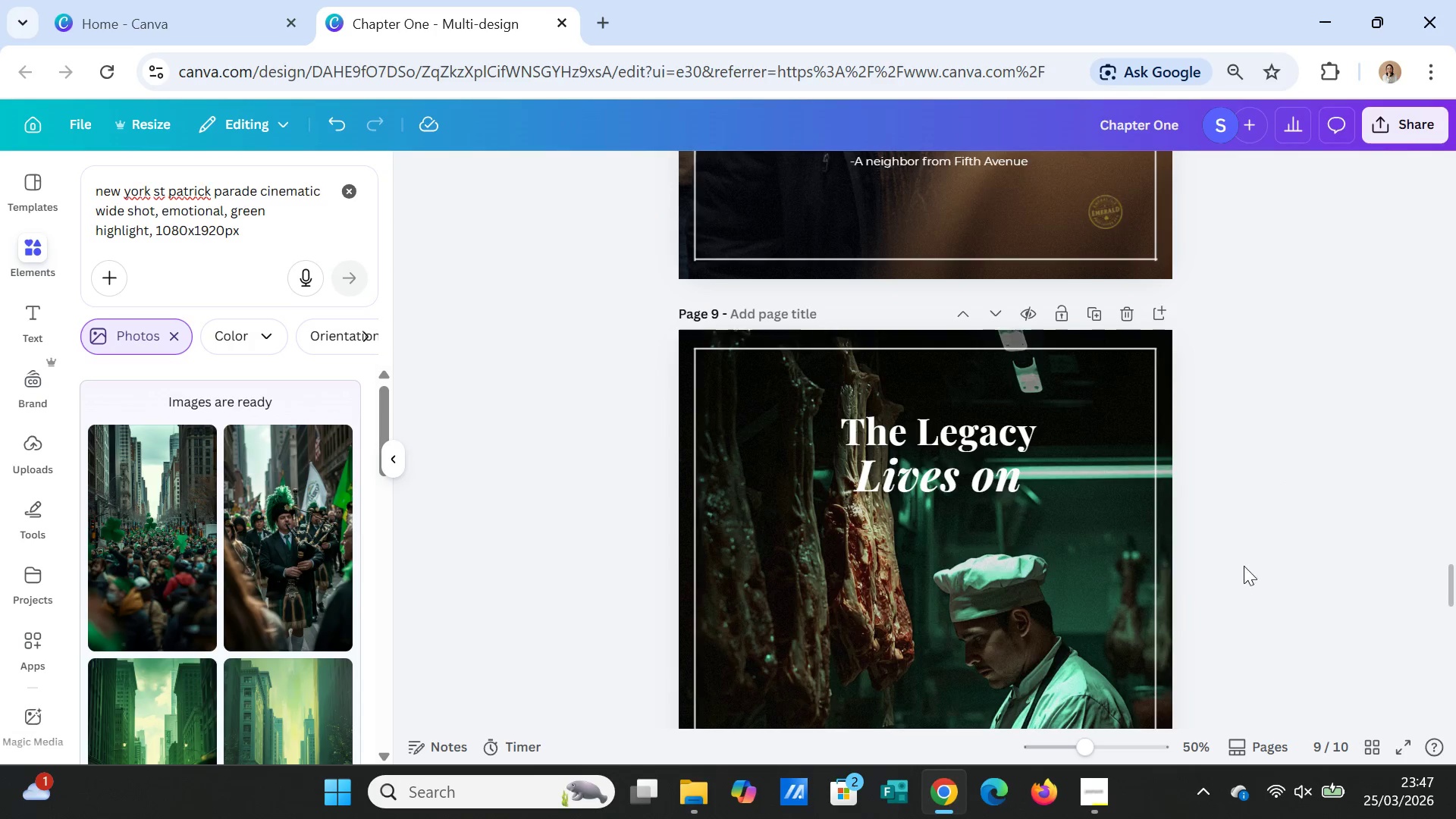 
scroll: coordinate [1244, 570], scroll_direction: up, amount: 7.0
 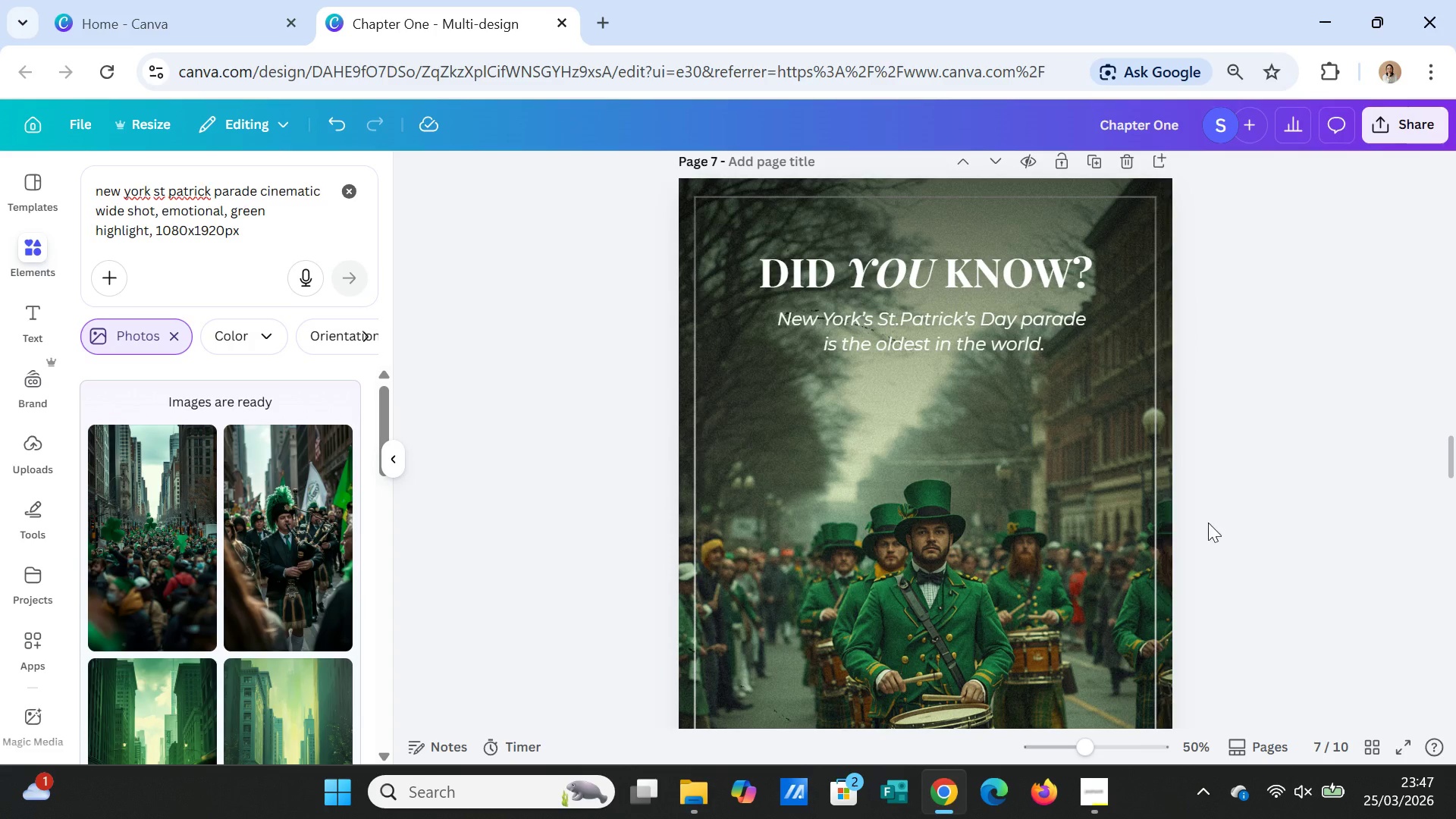 
left_click([999, 259])
 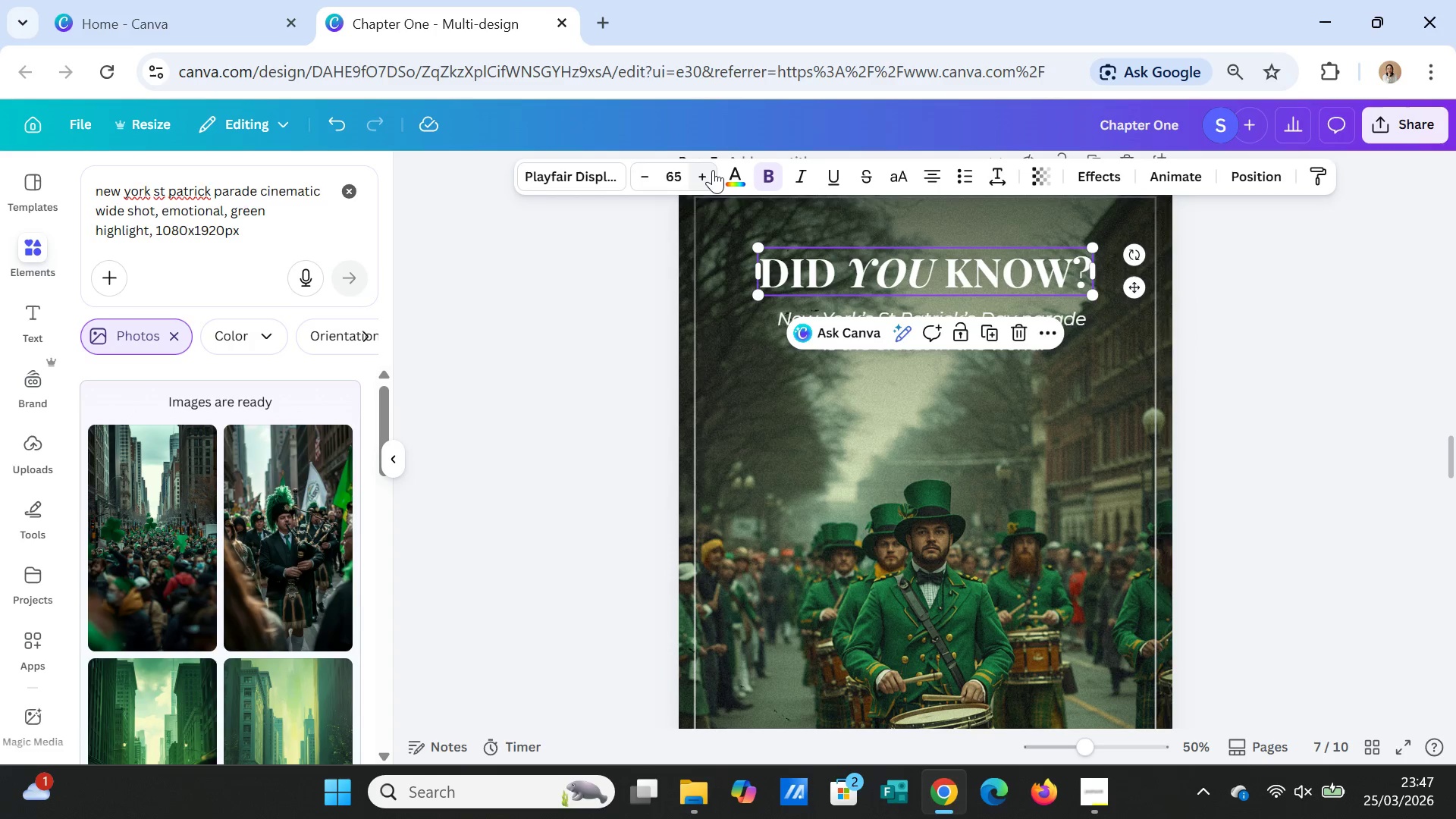 
double_click([713, 170])
 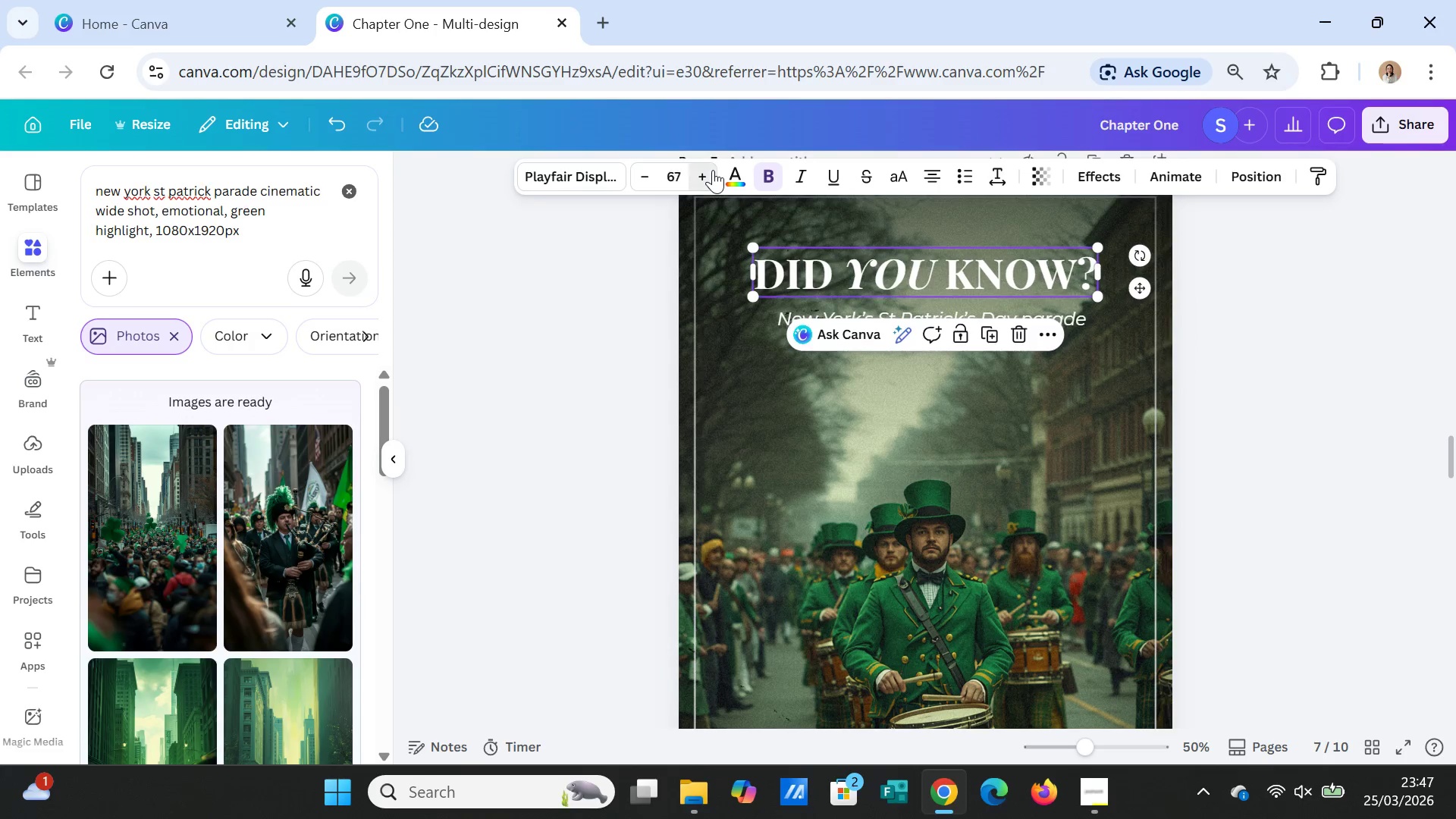 
triple_click([713, 170])
 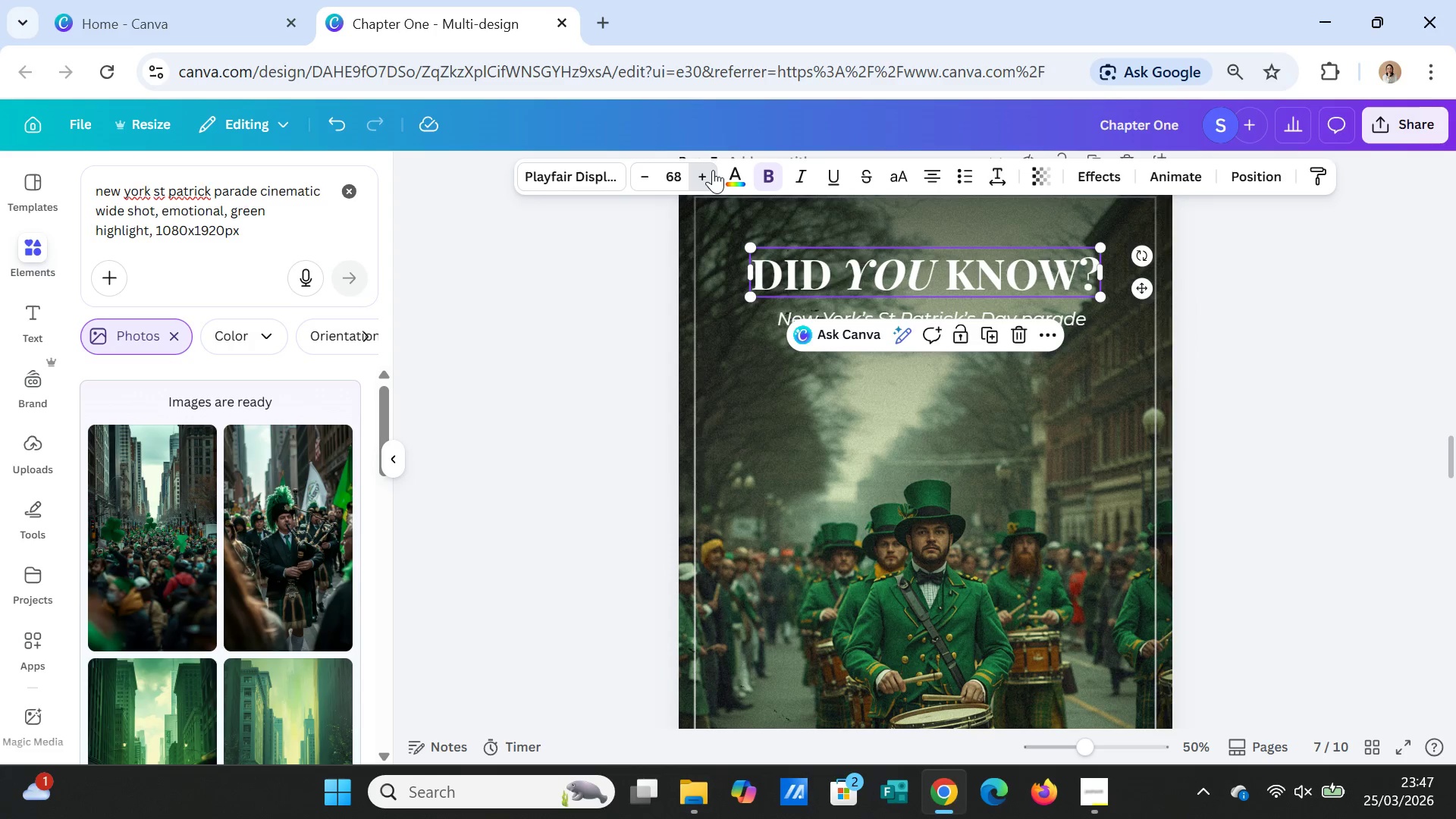 
double_click([713, 170])
 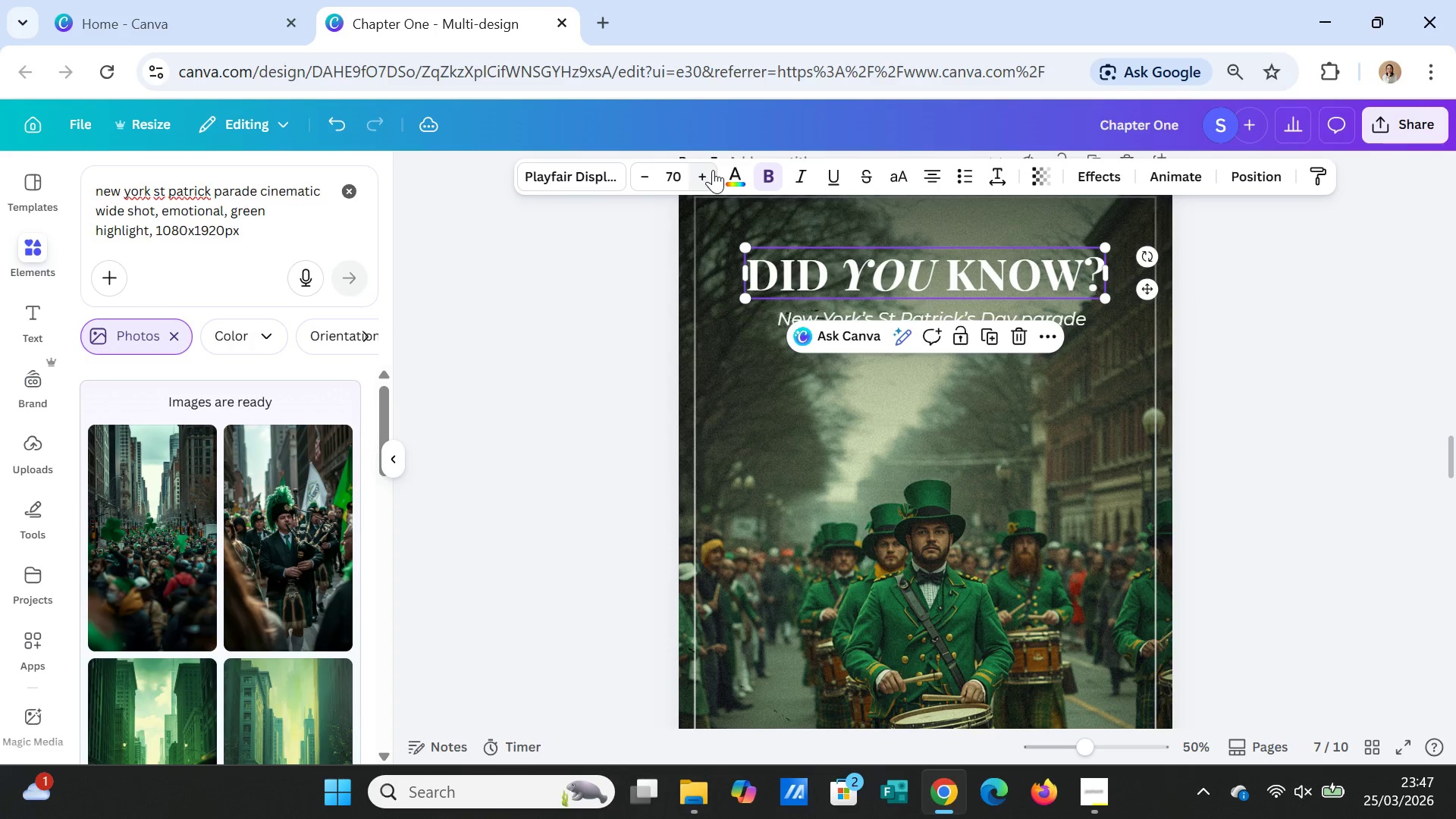 
left_click([713, 170])
 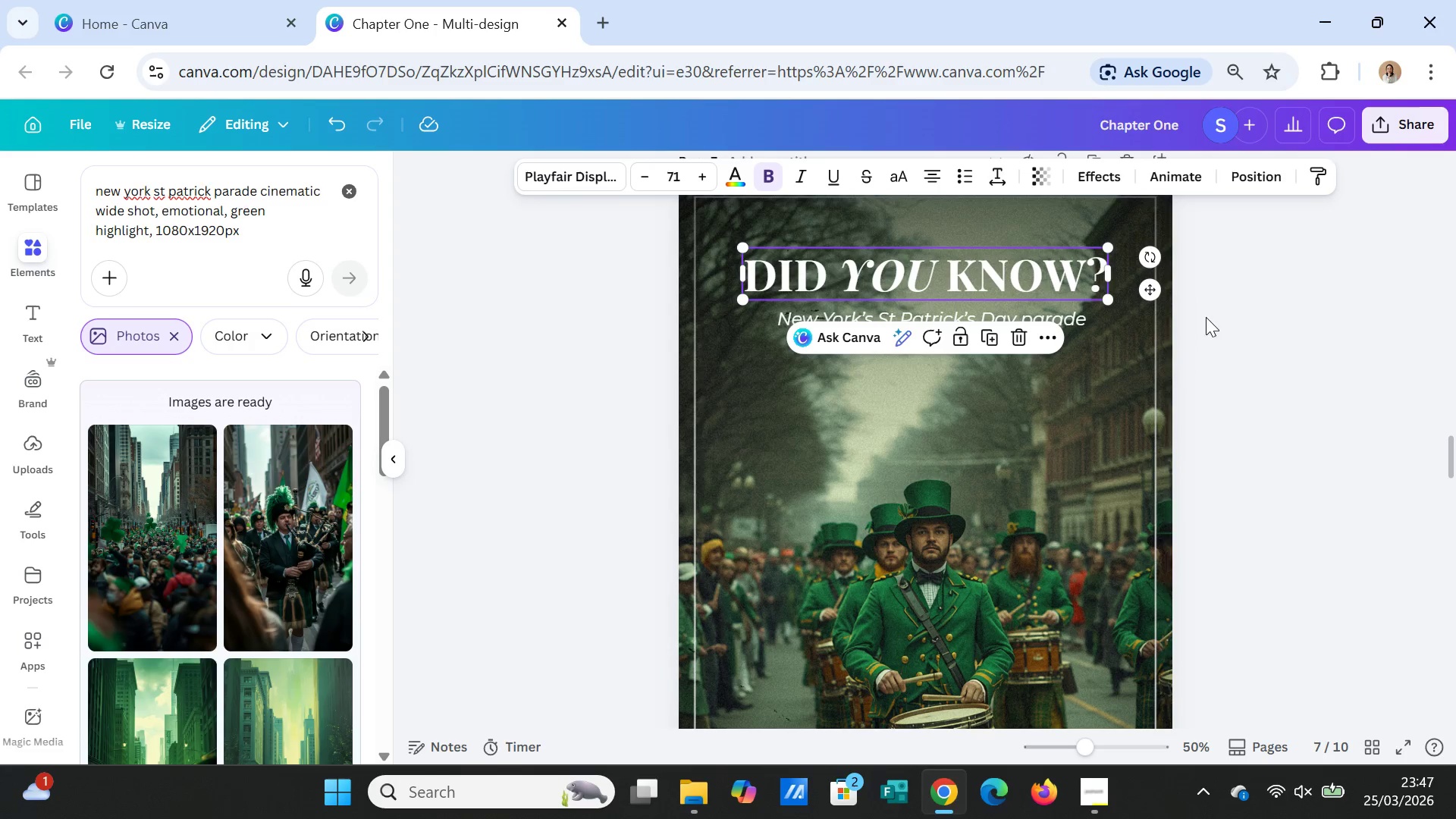 
left_click([1288, 366])
 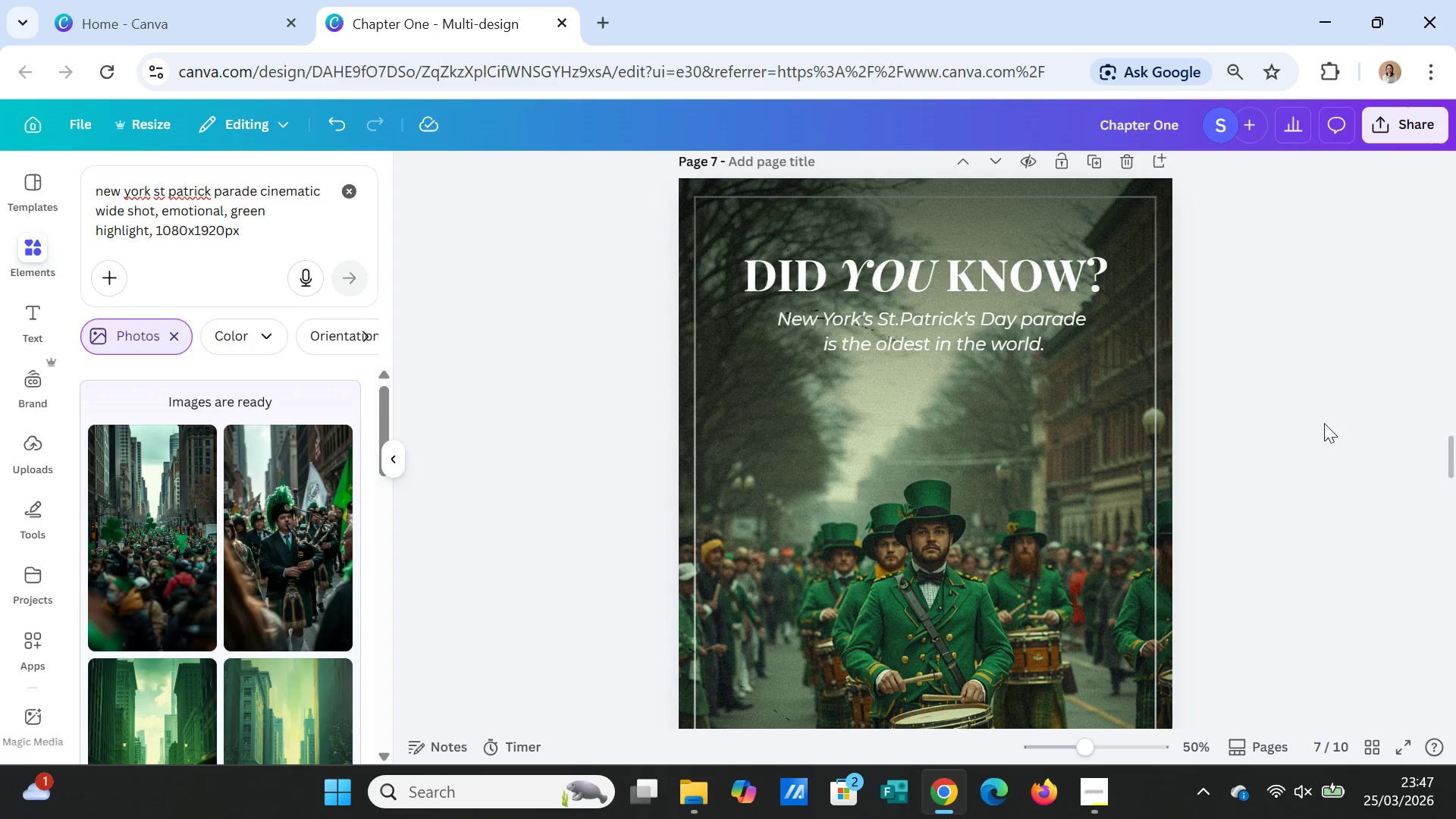 
scroll: coordinate [1328, 551], scroll_direction: down, amount: 4.0
 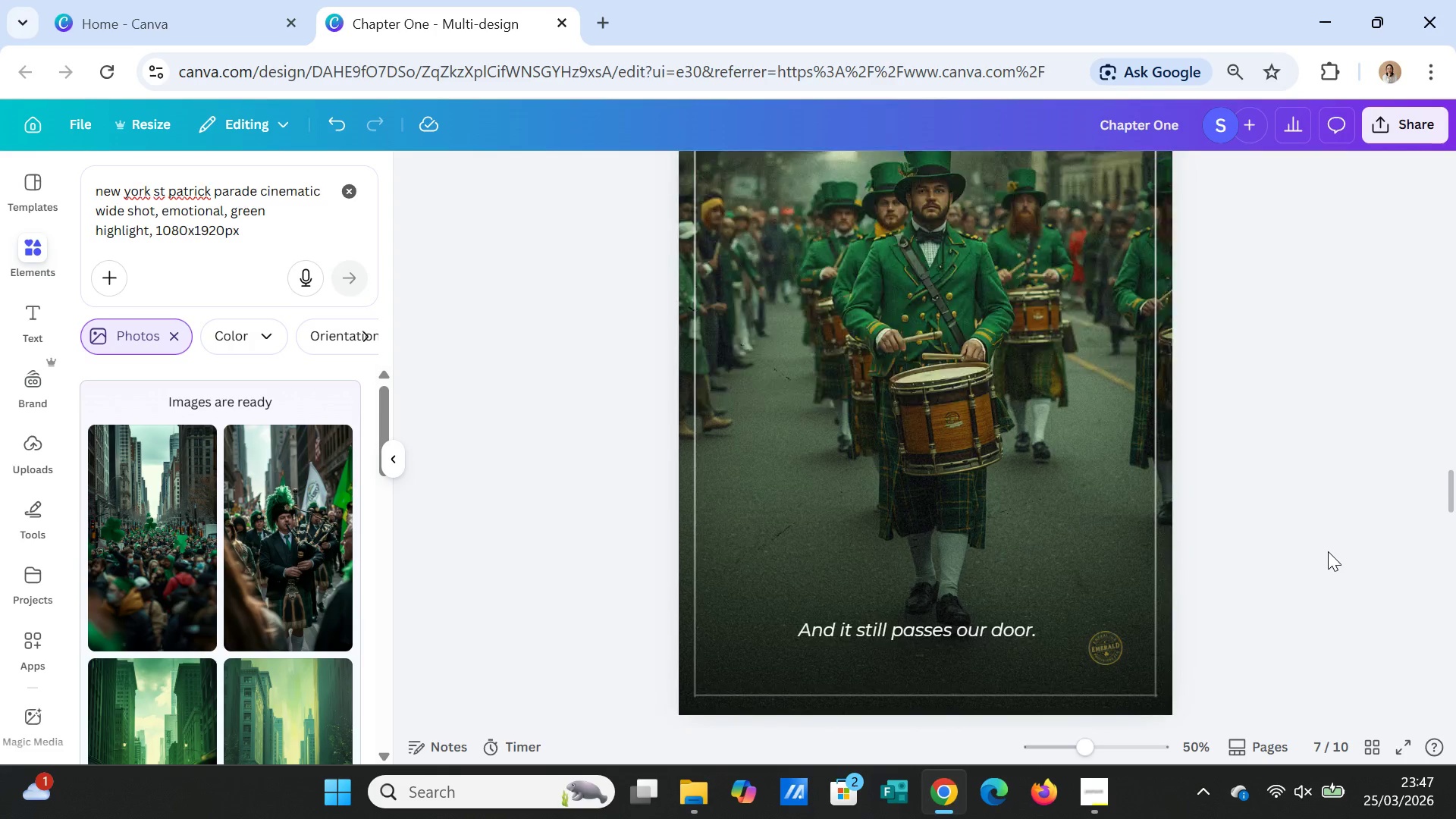 
scroll: coordinate [1330, 551], scroll_direction: up, amount: 14.0
 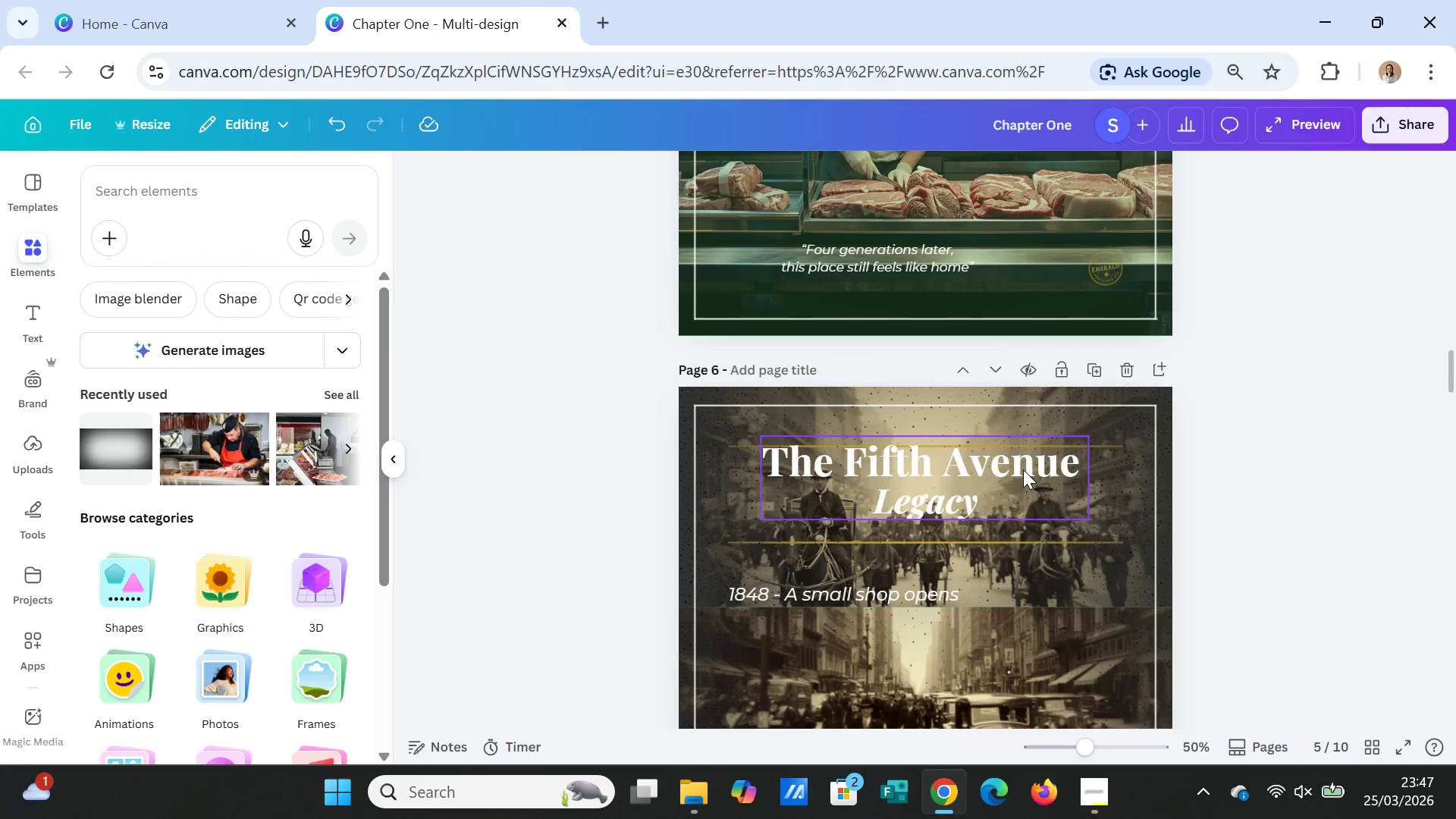 
double_click([1023, 469])
 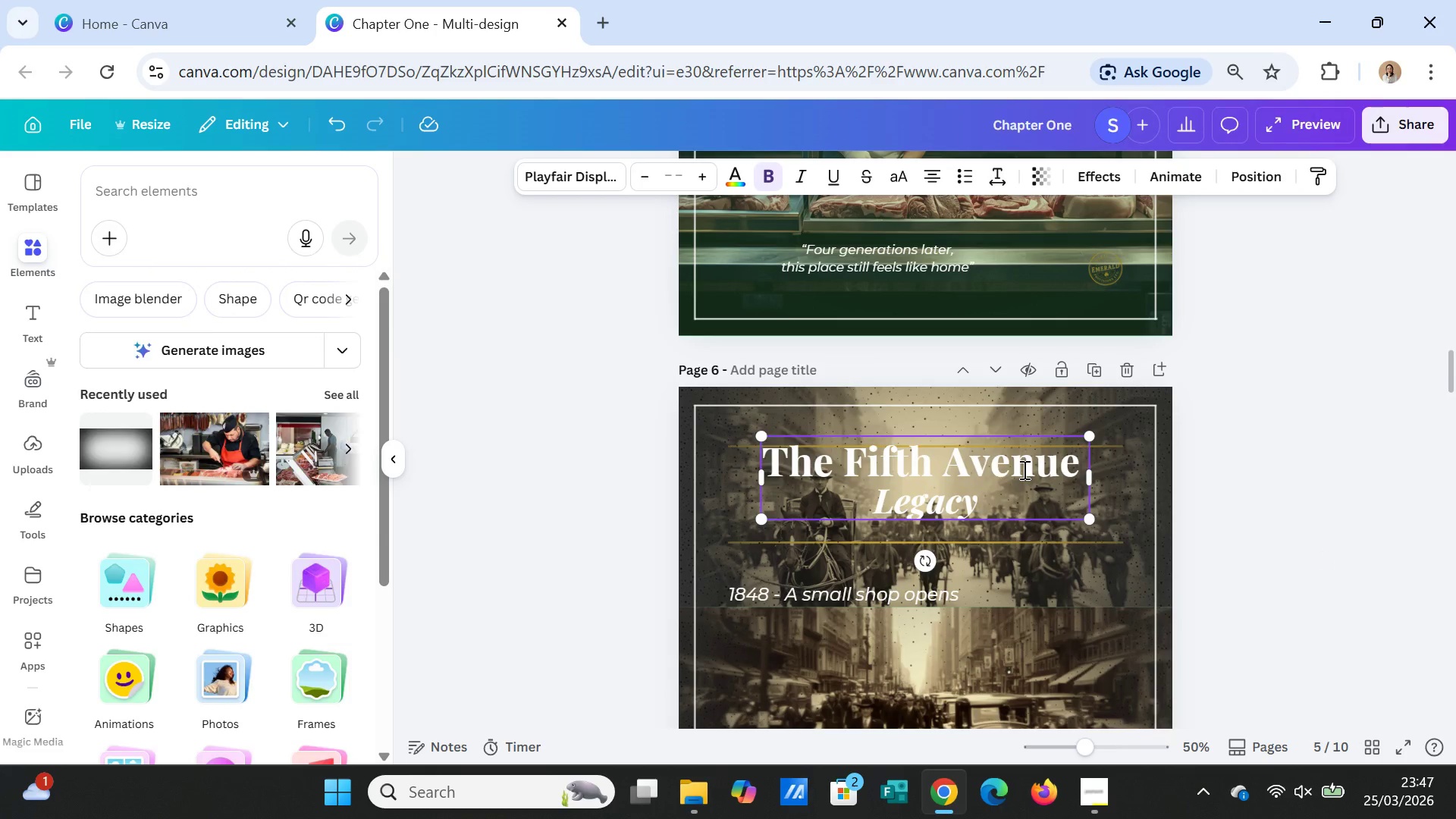 
triple_click([1023, 469])
 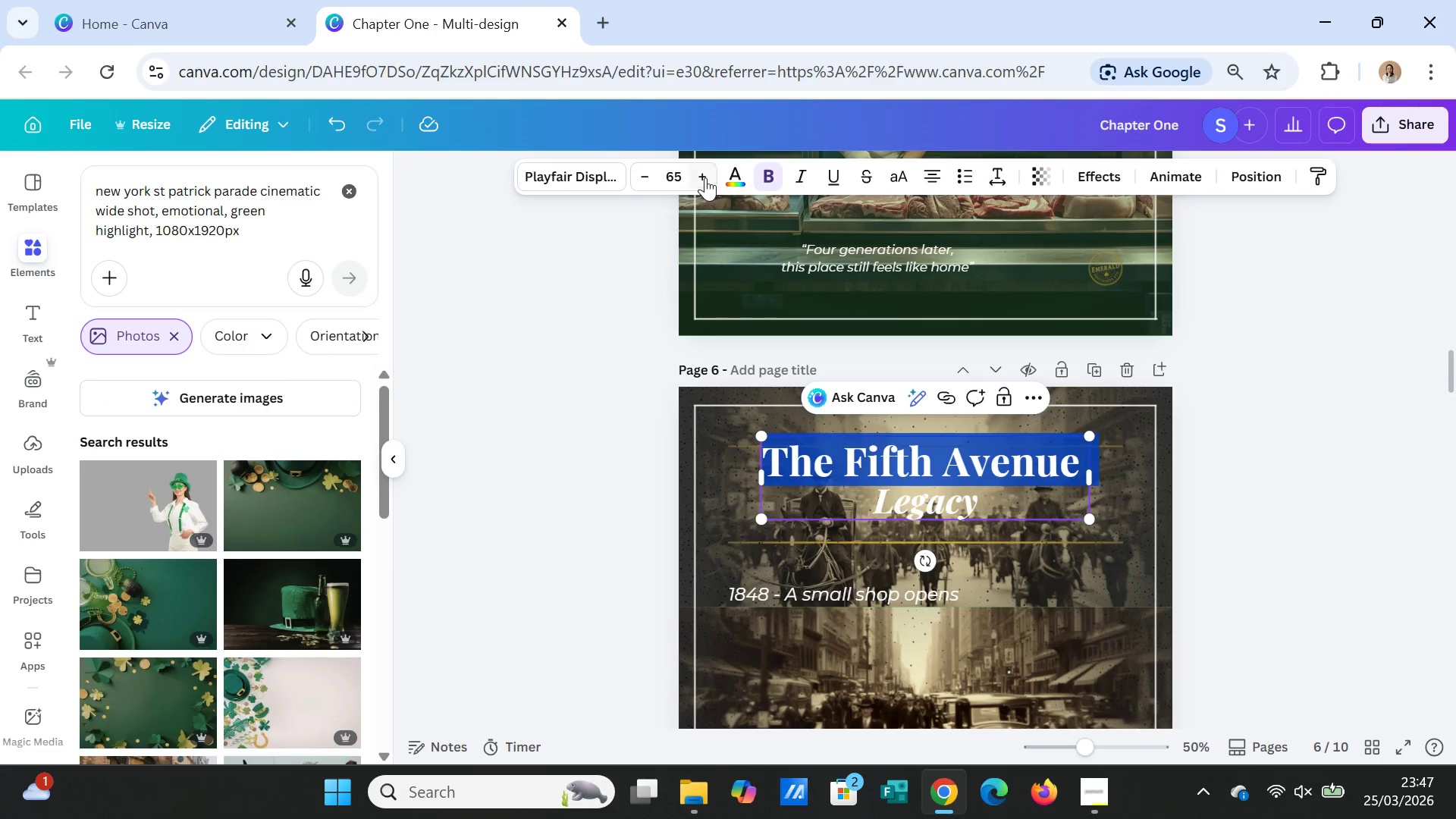 
double_click([705, 174])
 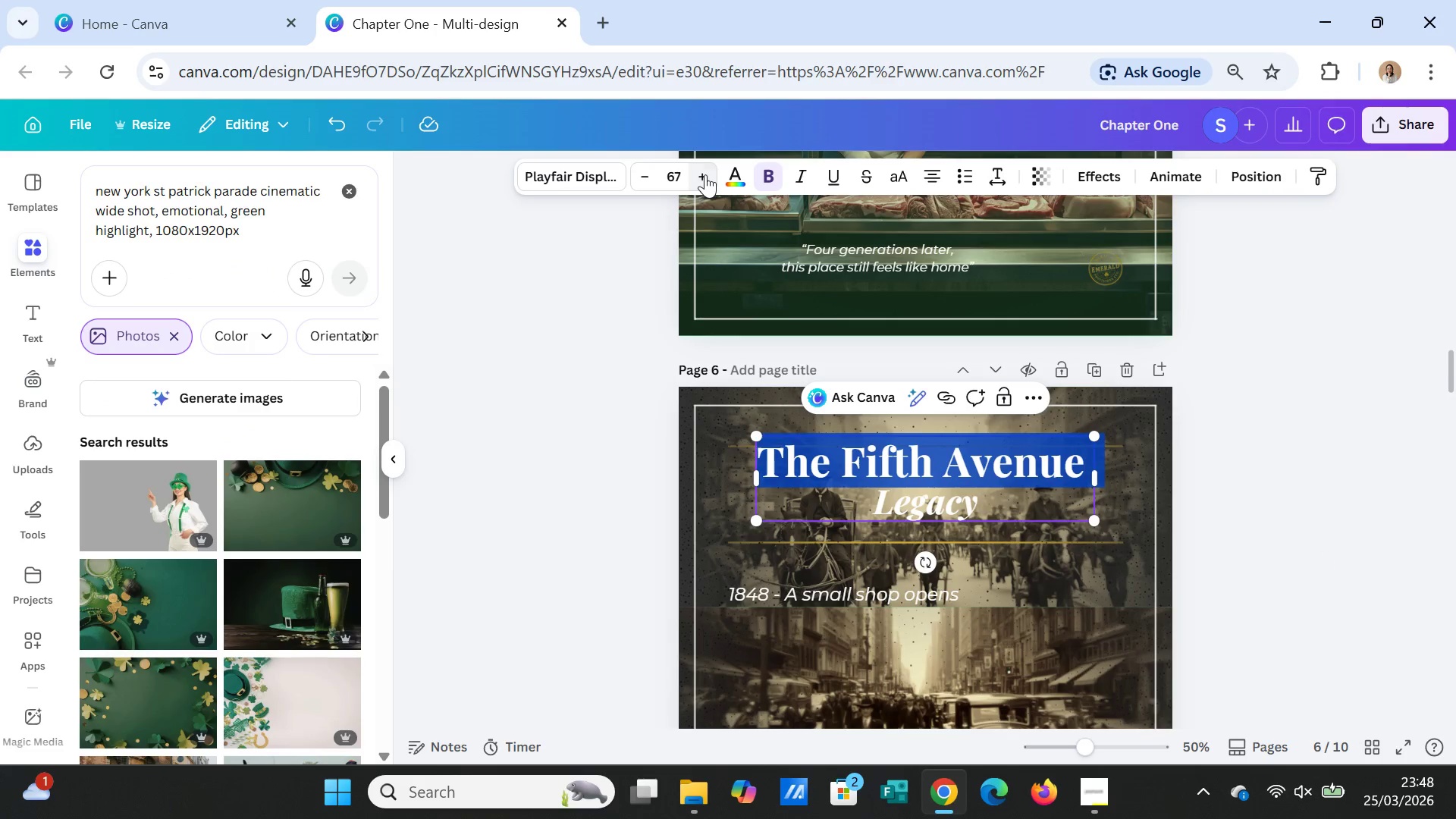 
triple_click([705, 174])
 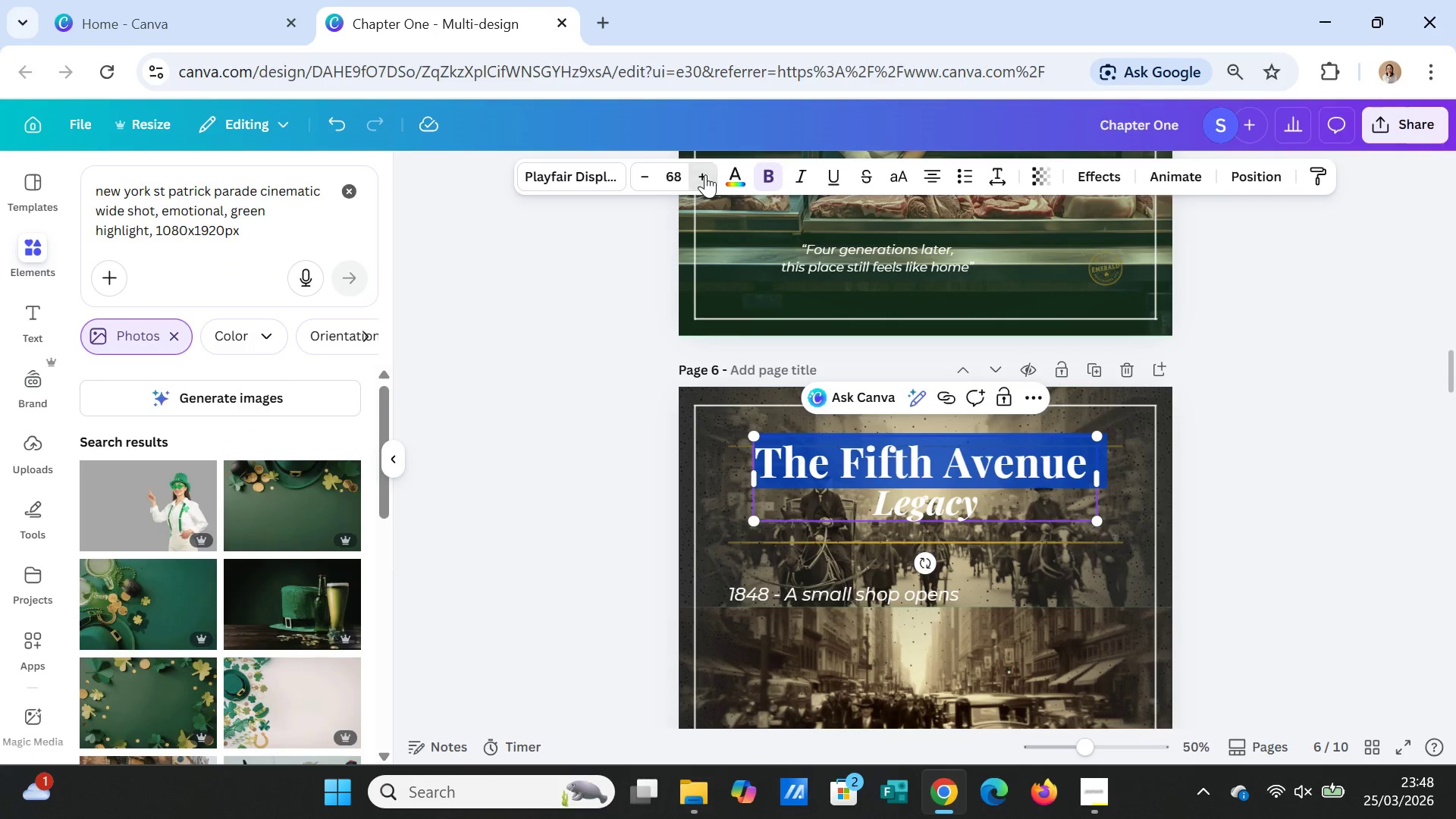 
double_click([705, 174])
 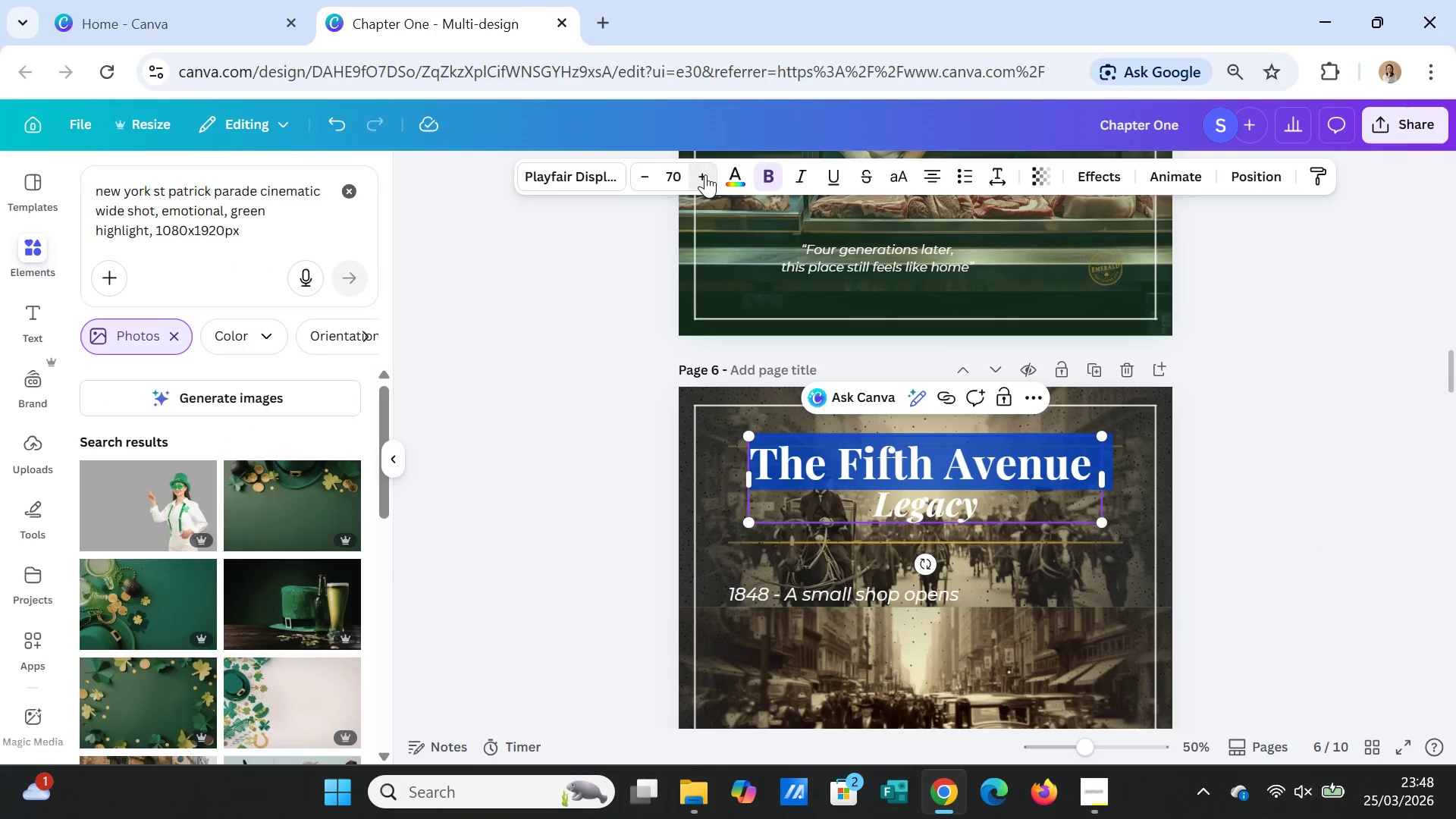 
left_click([705, 174])
 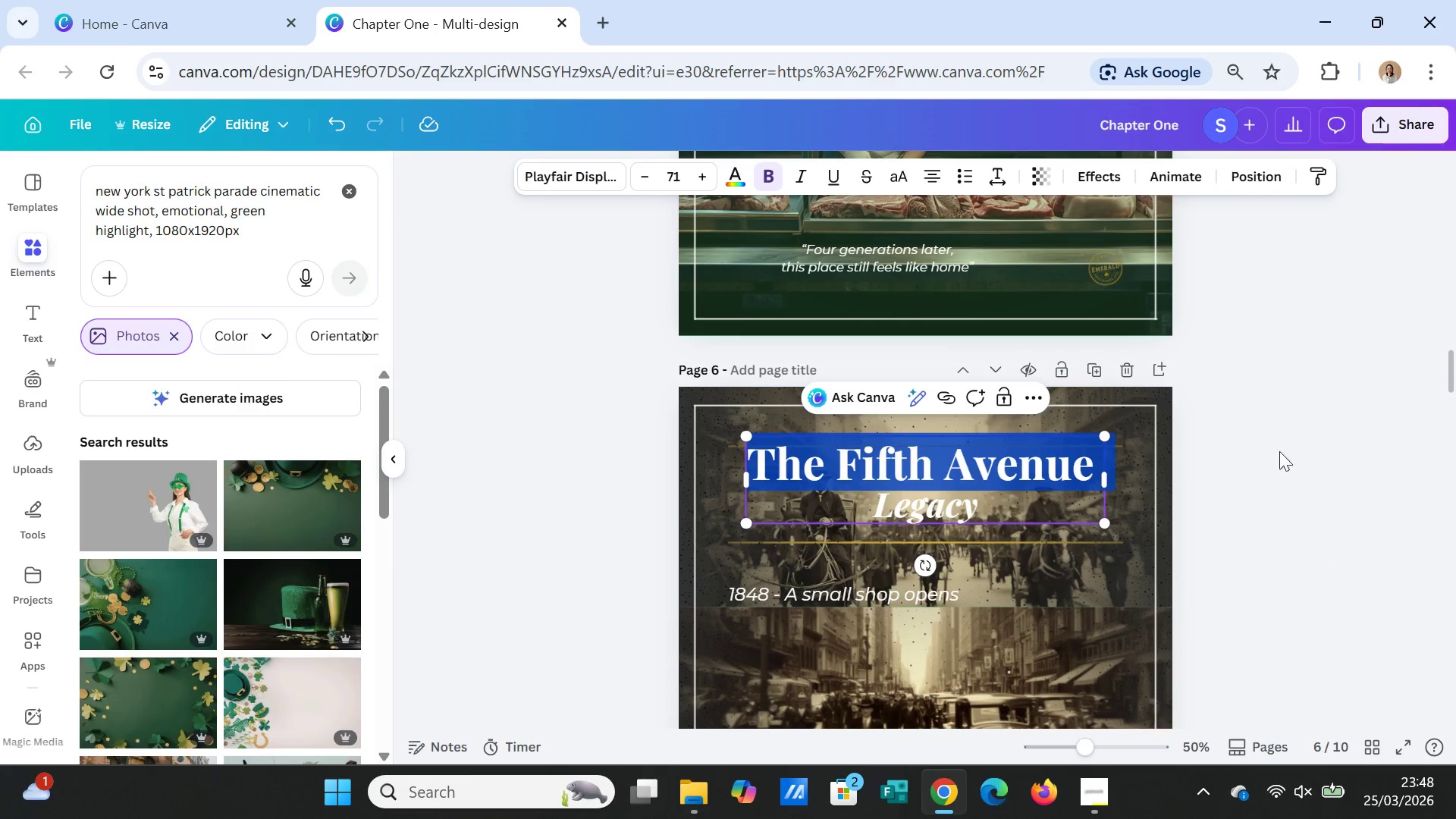 
left_click([1325, 475])
 